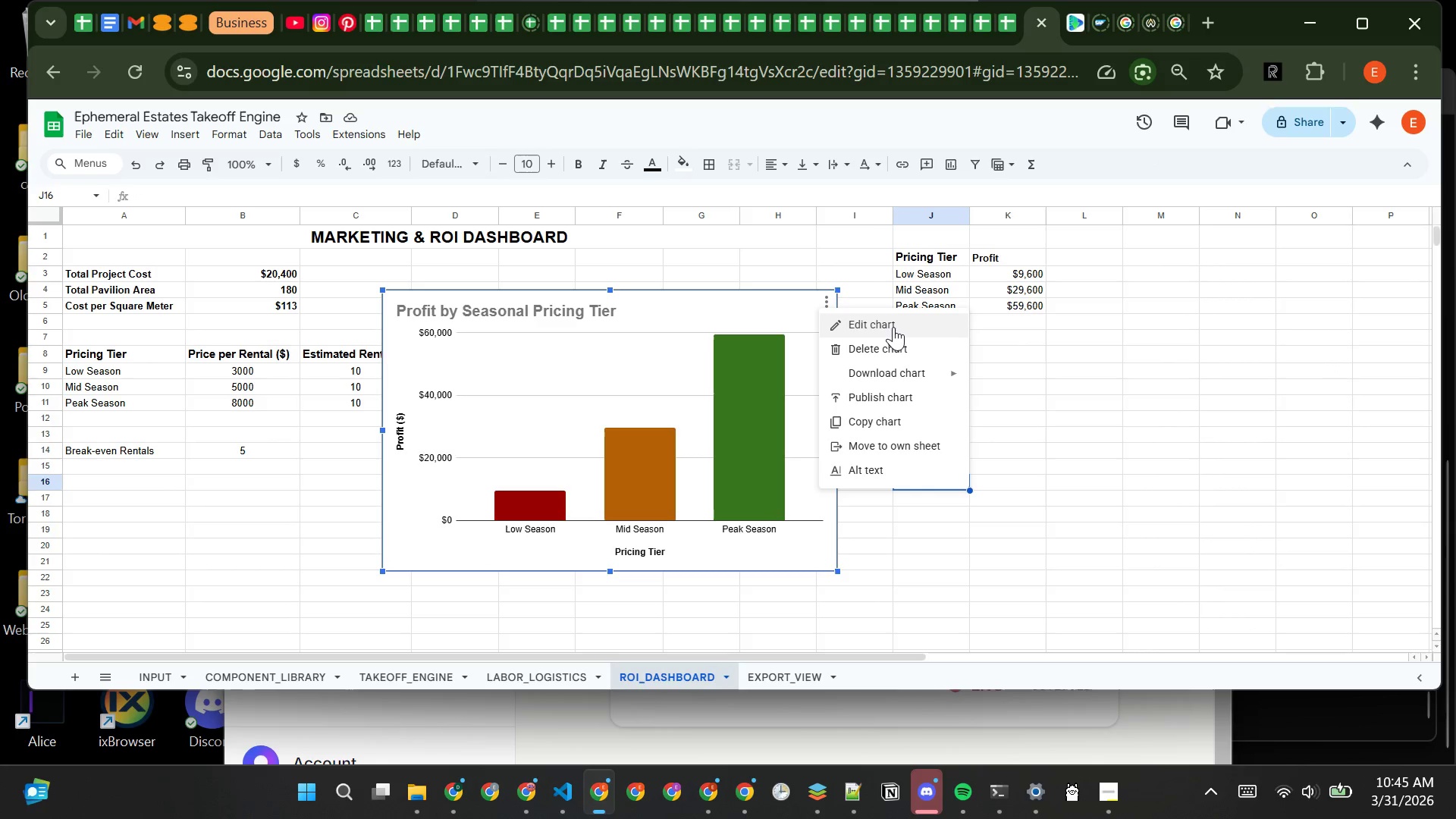 
left_click([893, 327])
 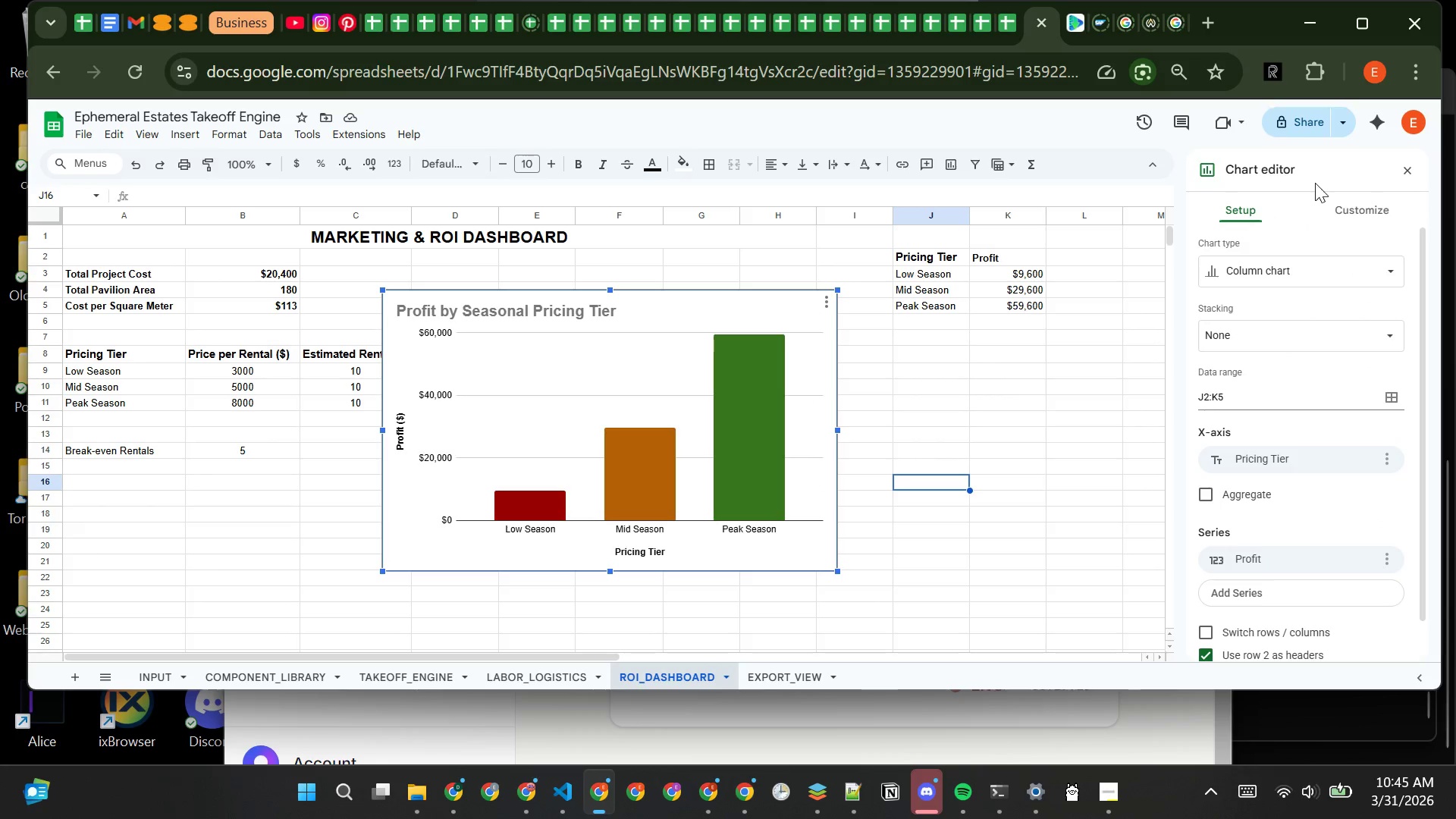 
left_click([1343, 211])
 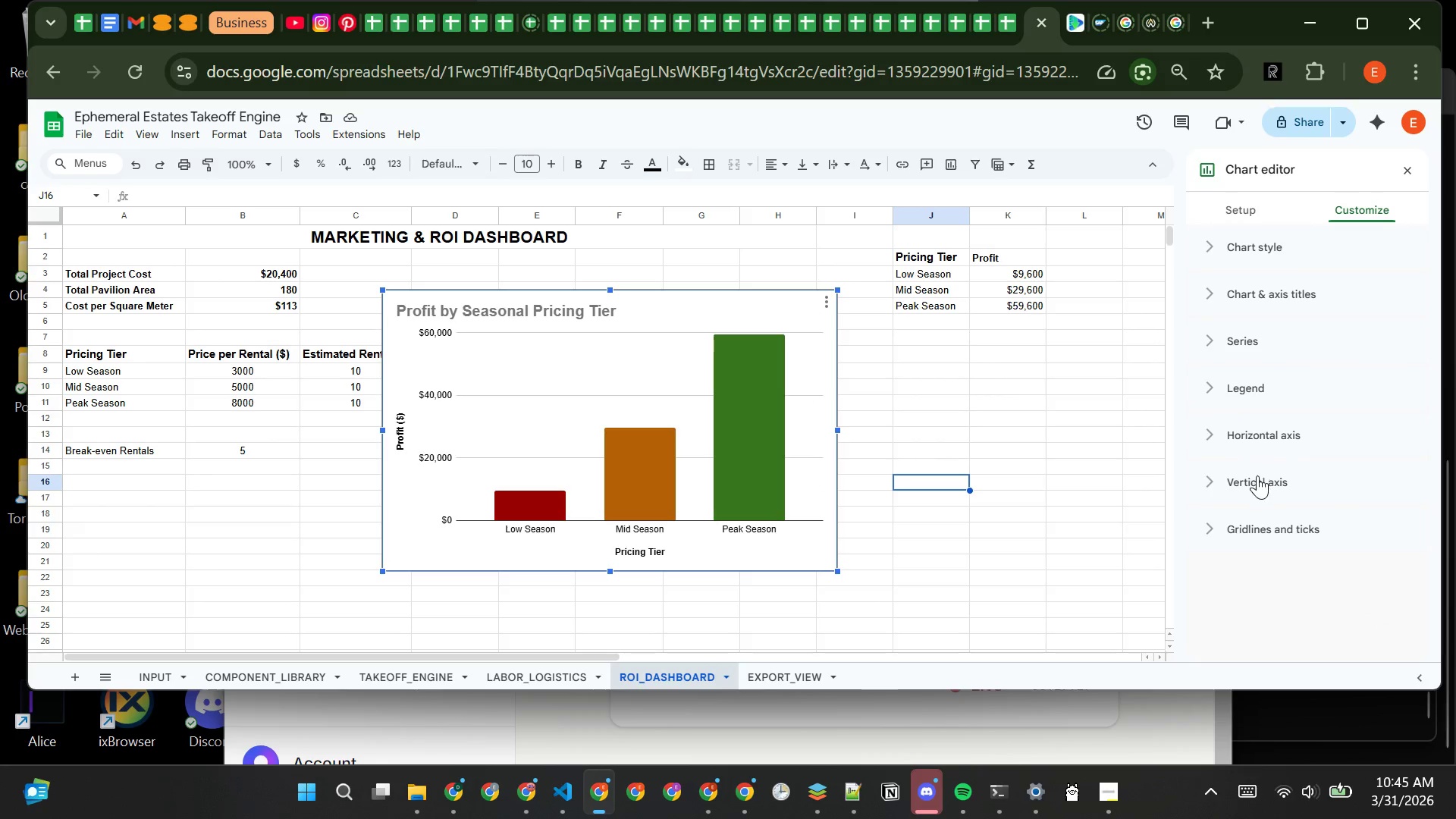 
left_click([1258, 482])
 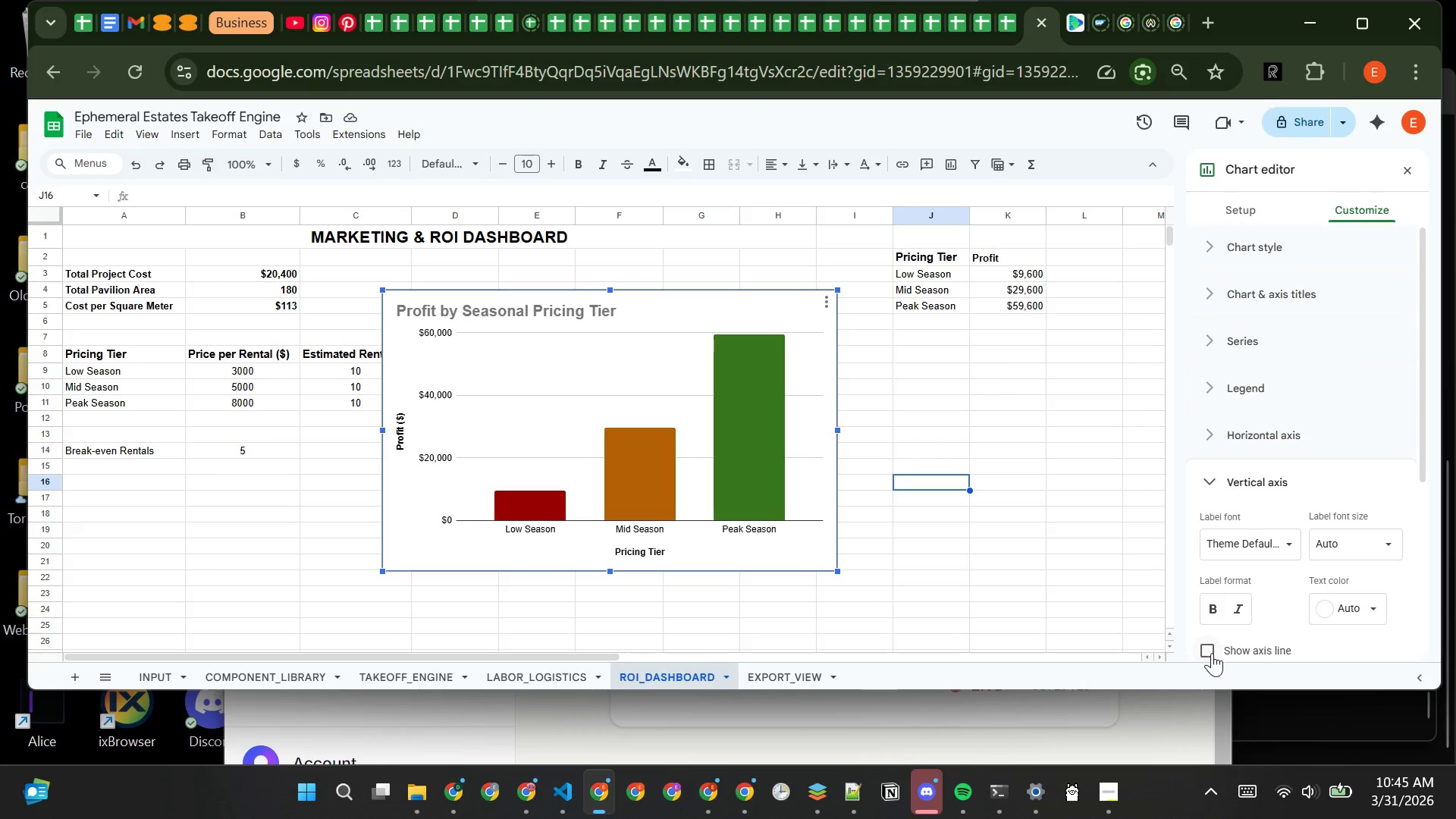 
left_click([1212, 648])
 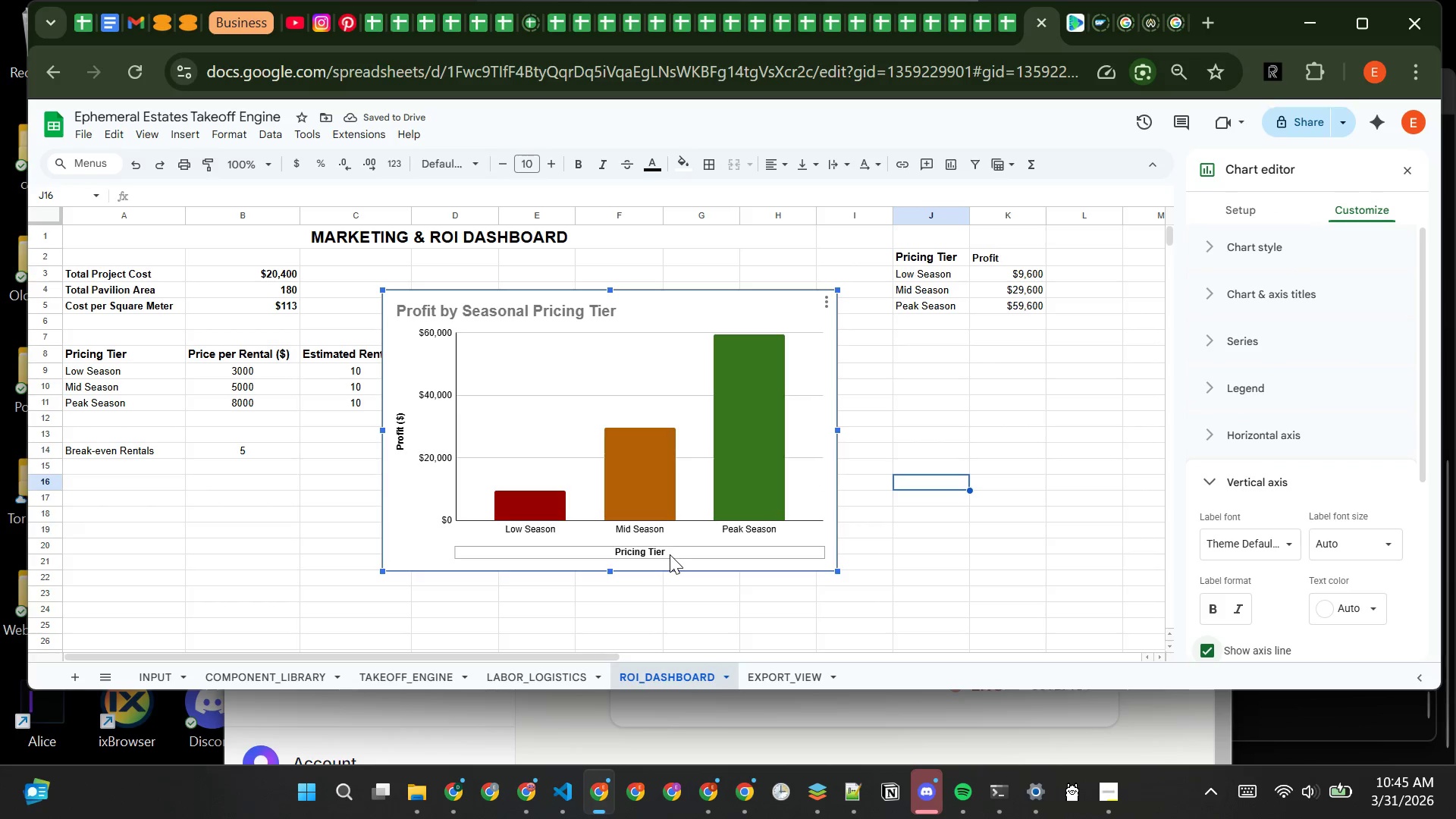 
wait(6.38)
 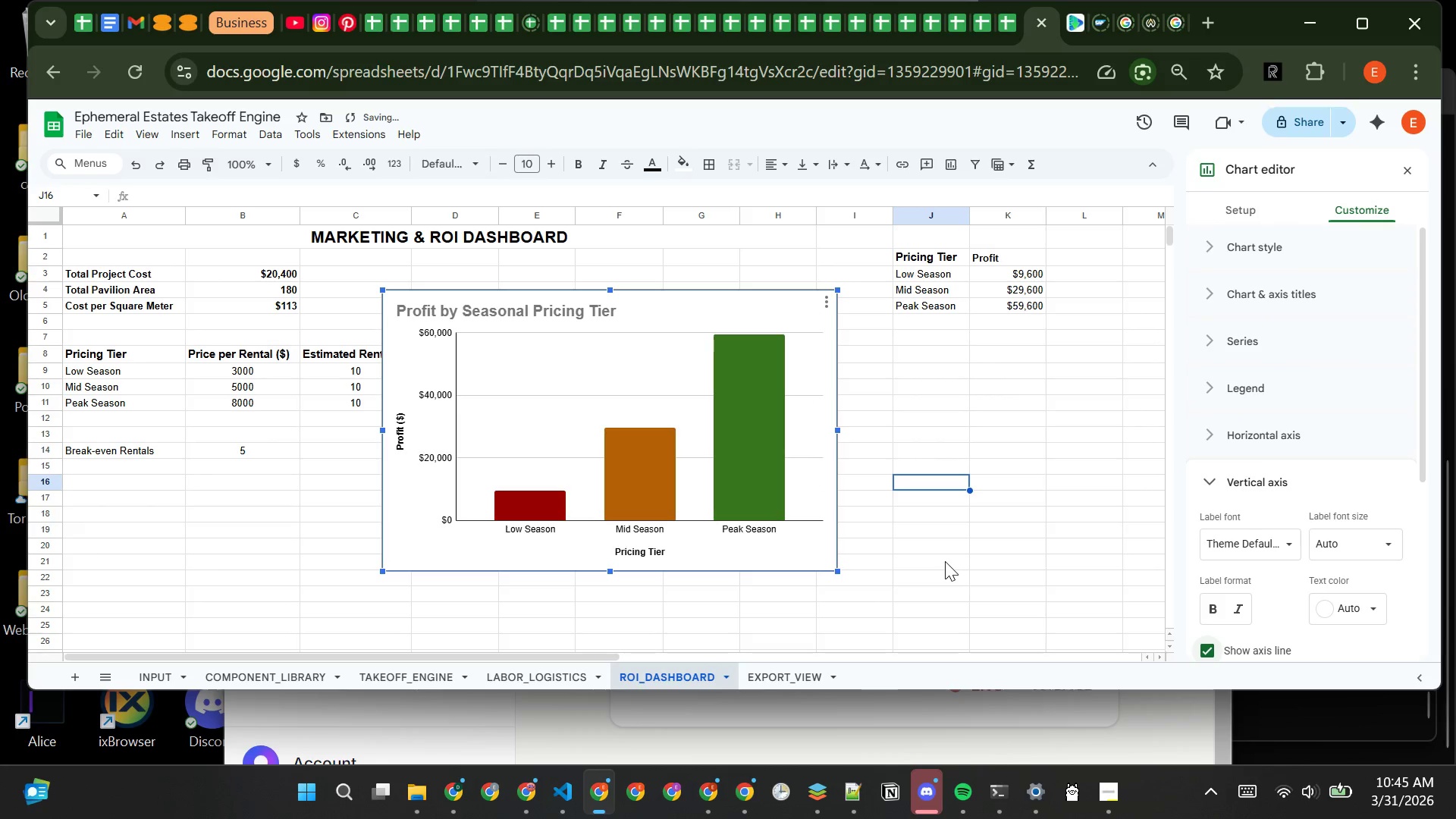 
left_click([499, 309])
 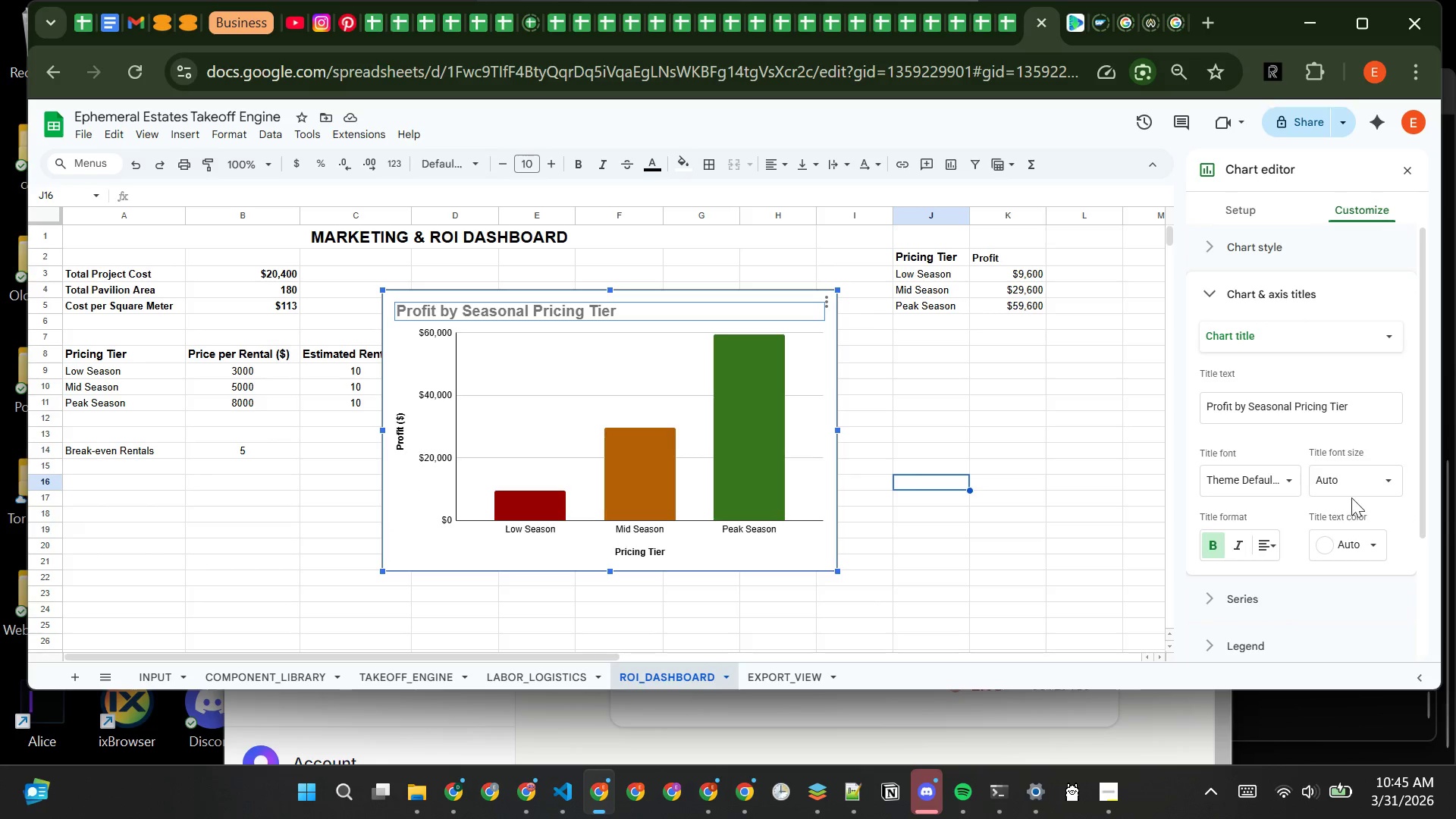 
left_click([1379, 548])
 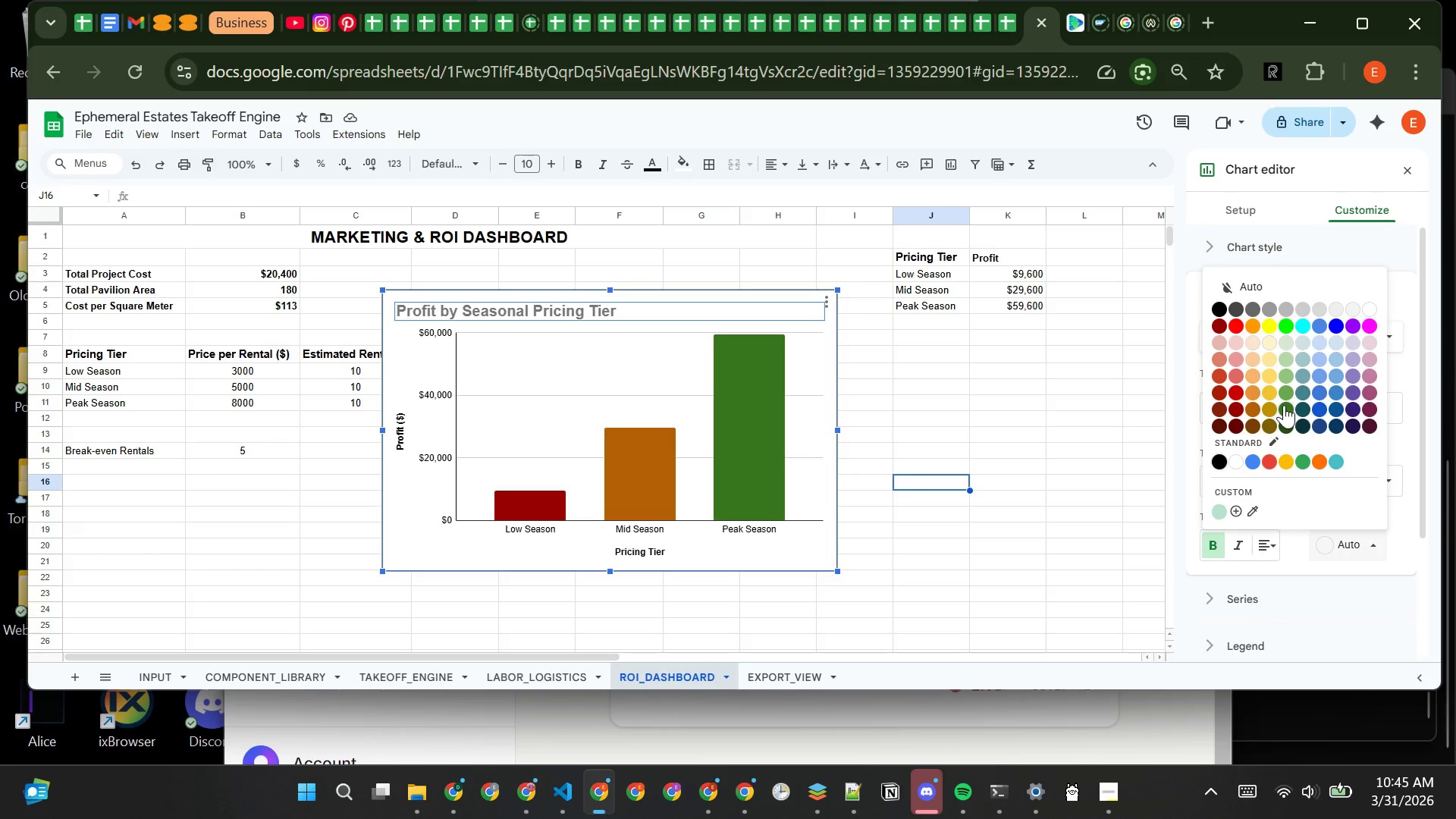 
left_click([1284, 405])
 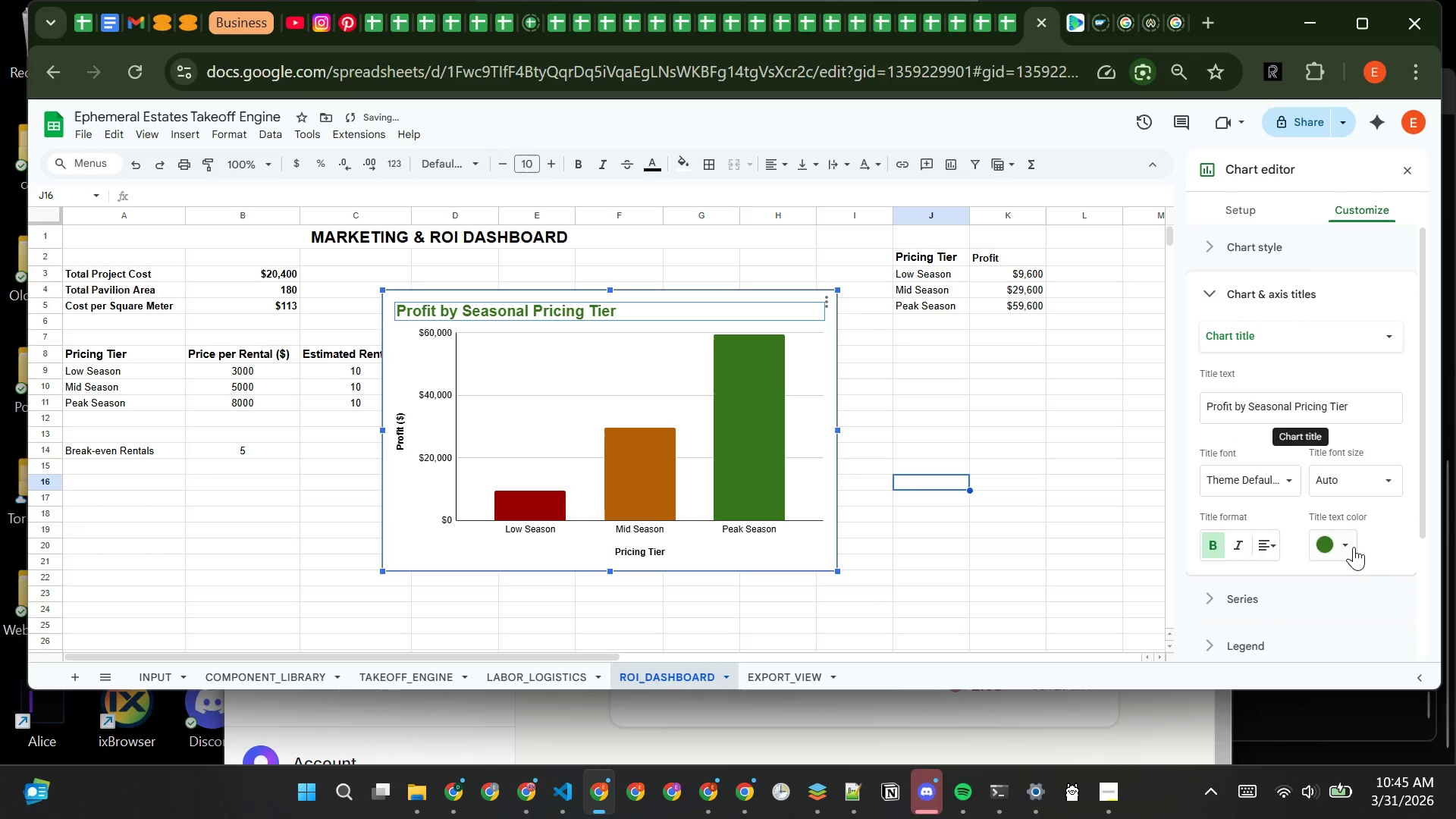 
left_click([1354, 548])
 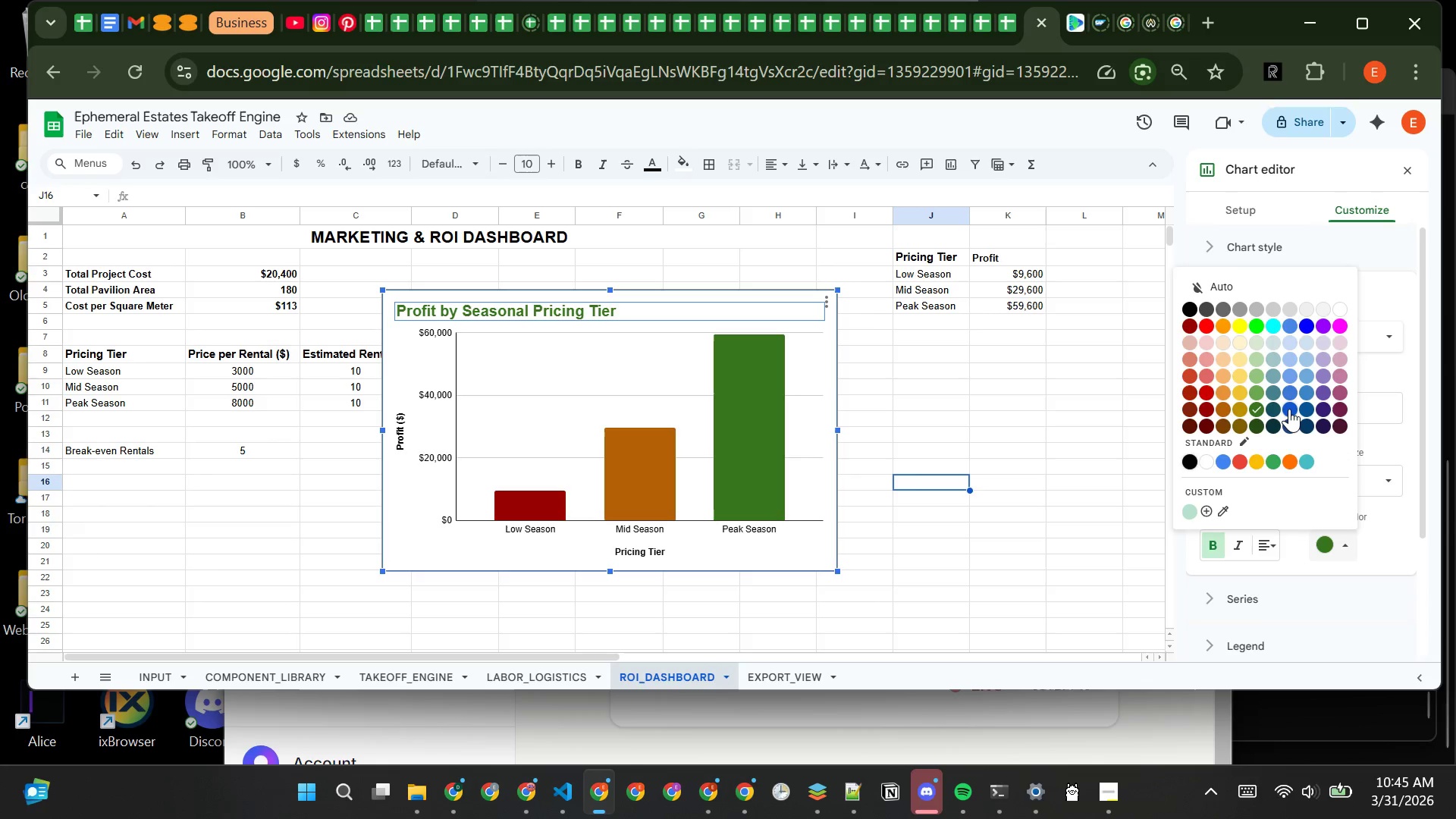 
left_click([1272, 412])
 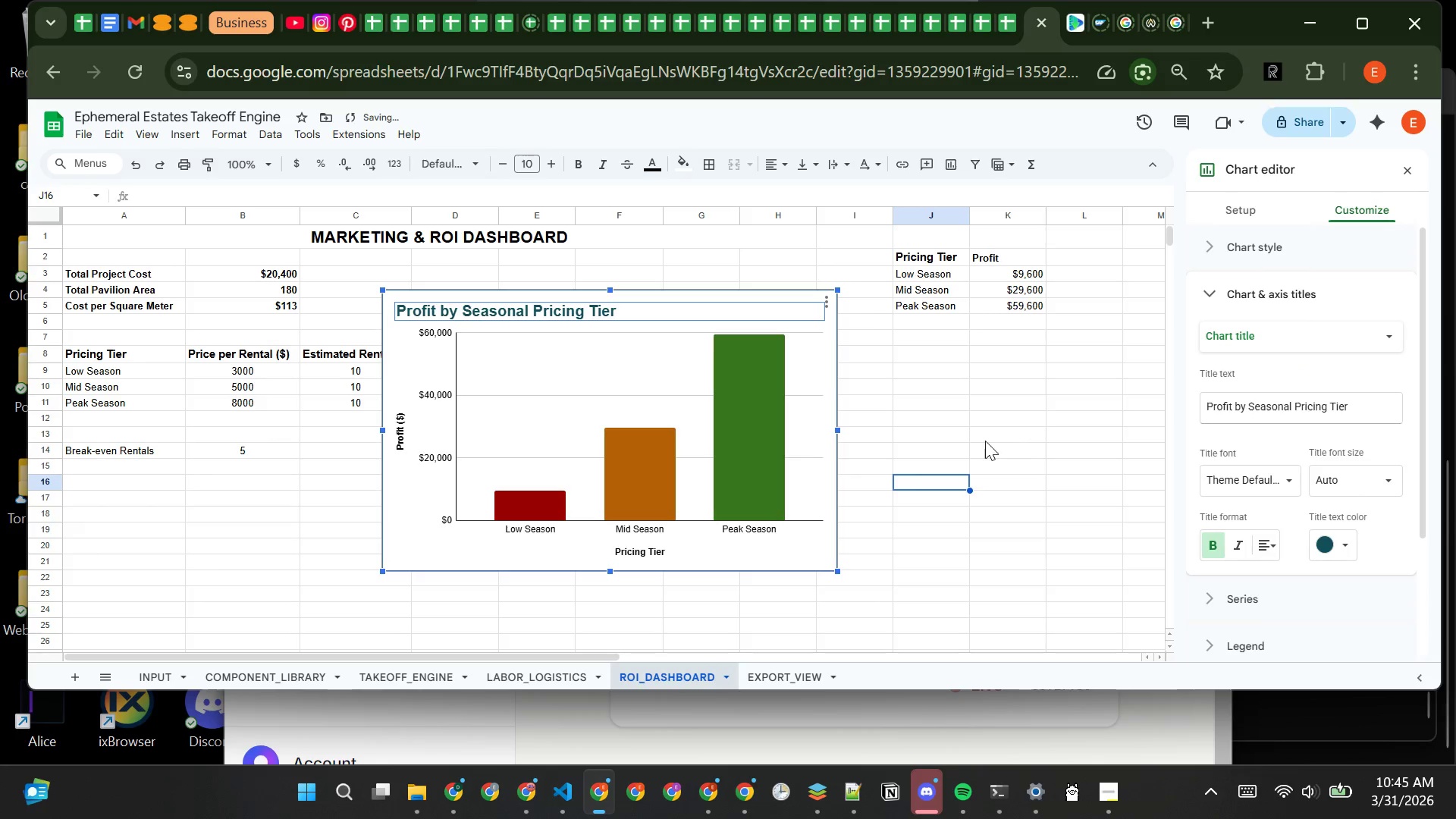 
left_click([984, 441])
 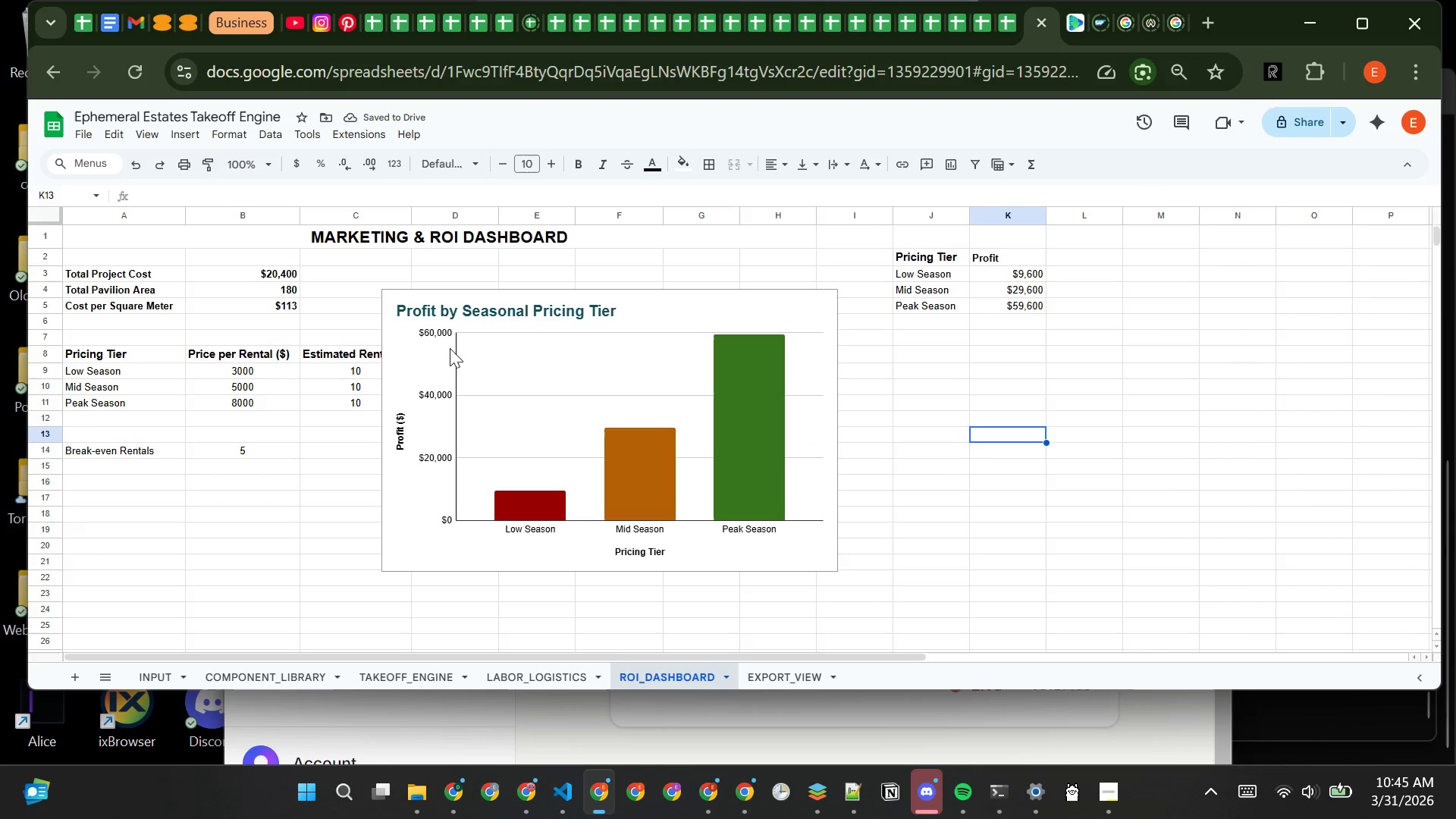 
left_click([431, 366])
 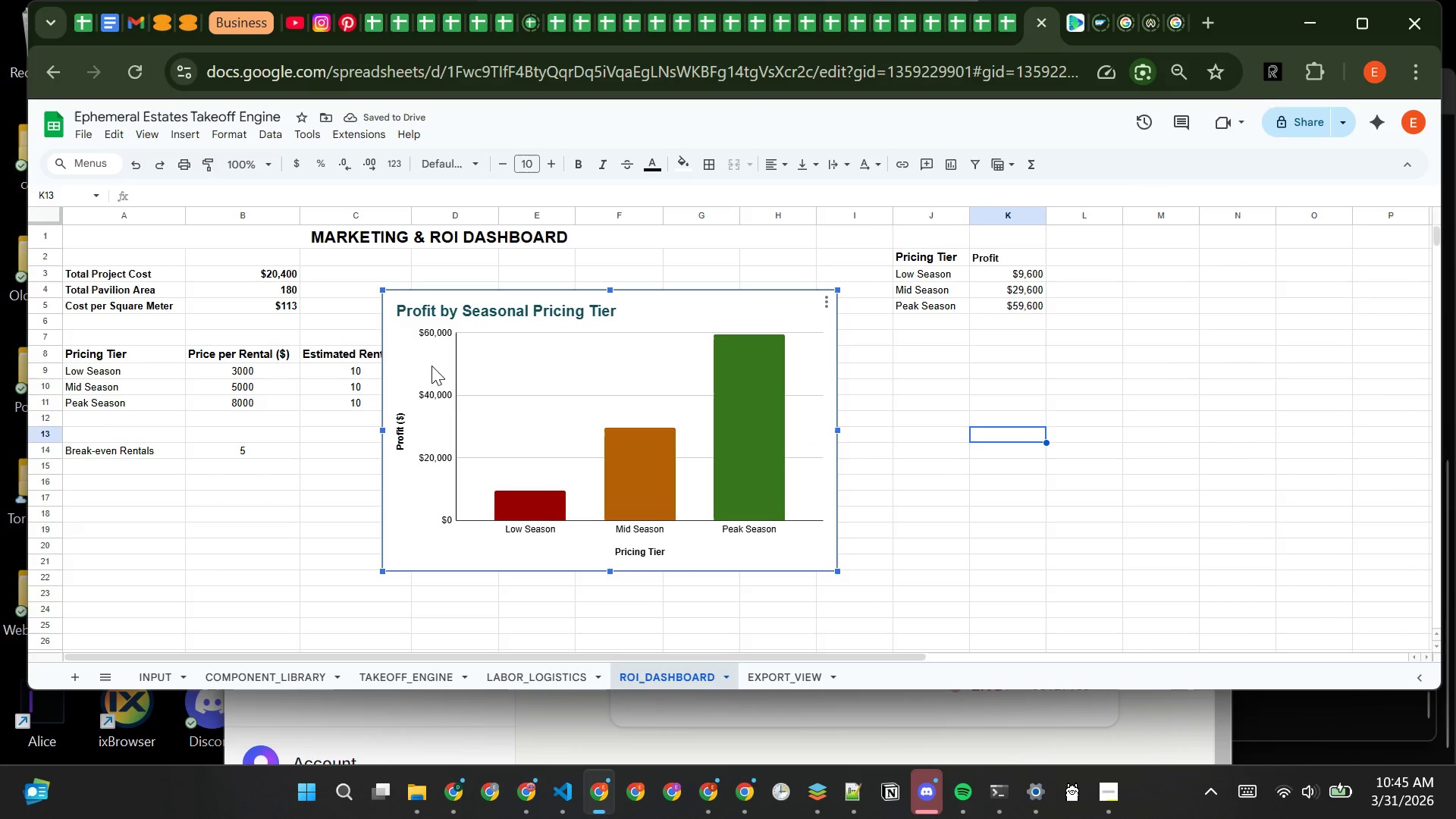 
left_click([431, 366])
 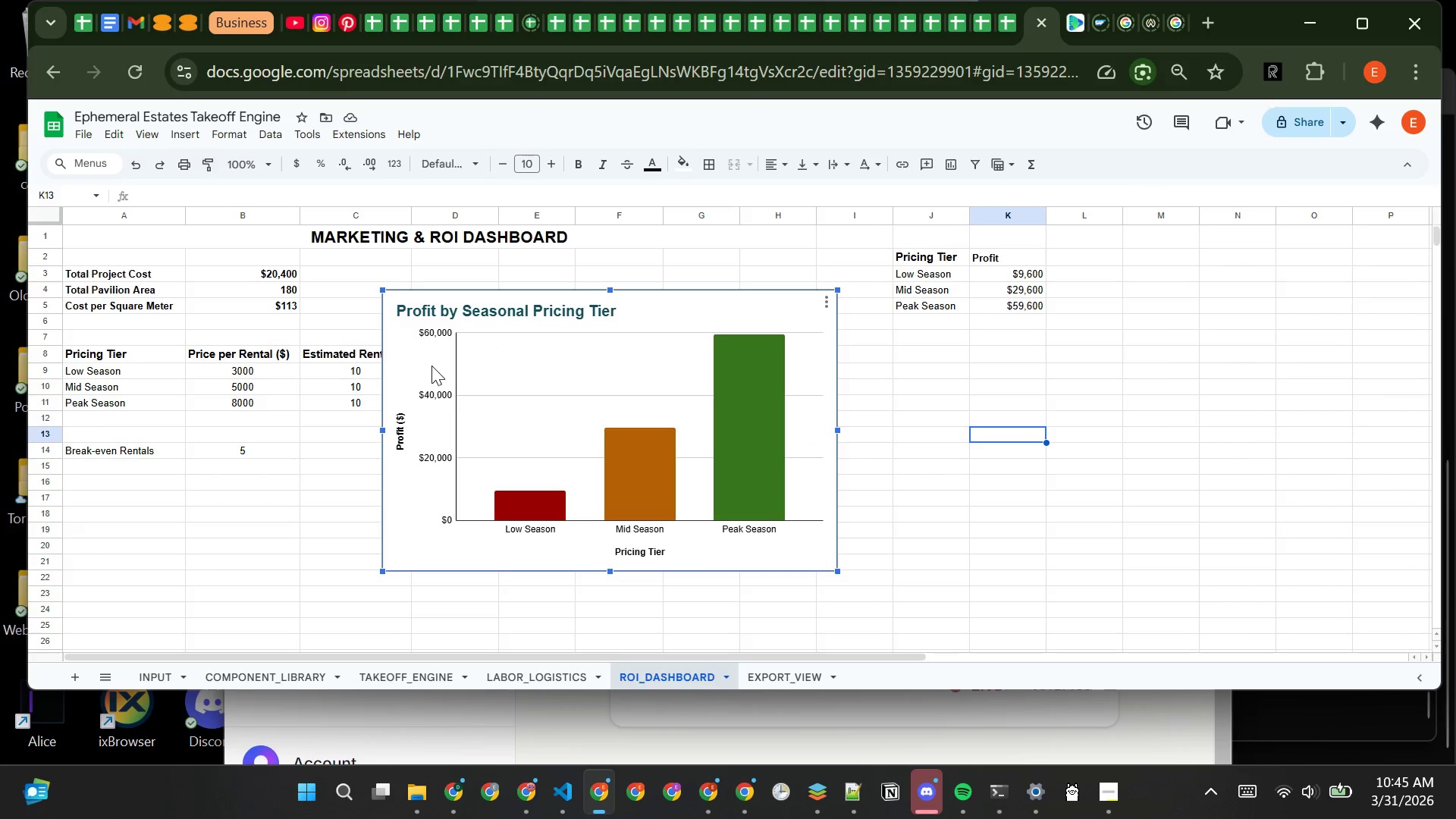 
left_click([431, 366])
 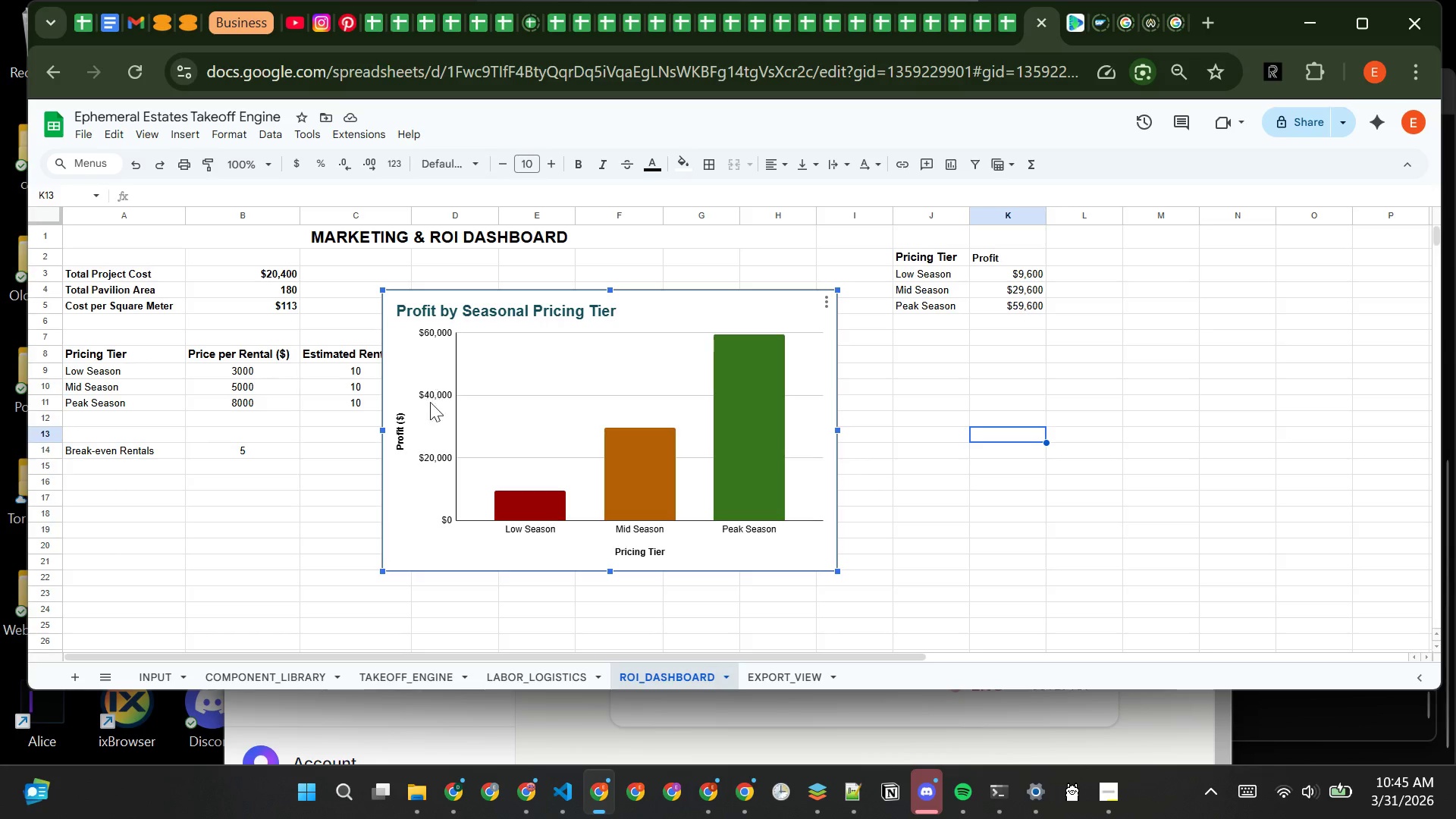 
left_click([428, 406])
 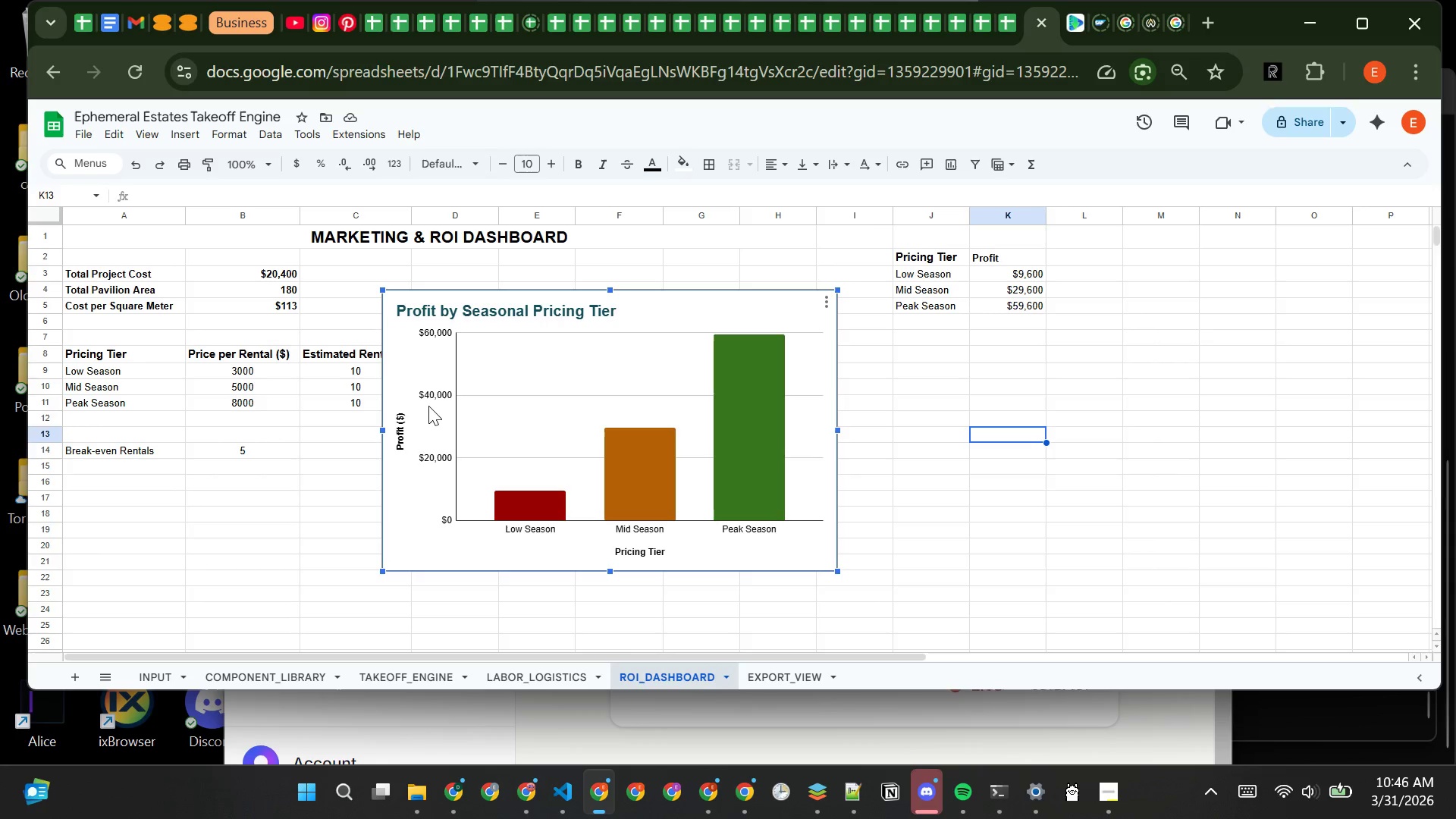 
double_click([428, 406])
 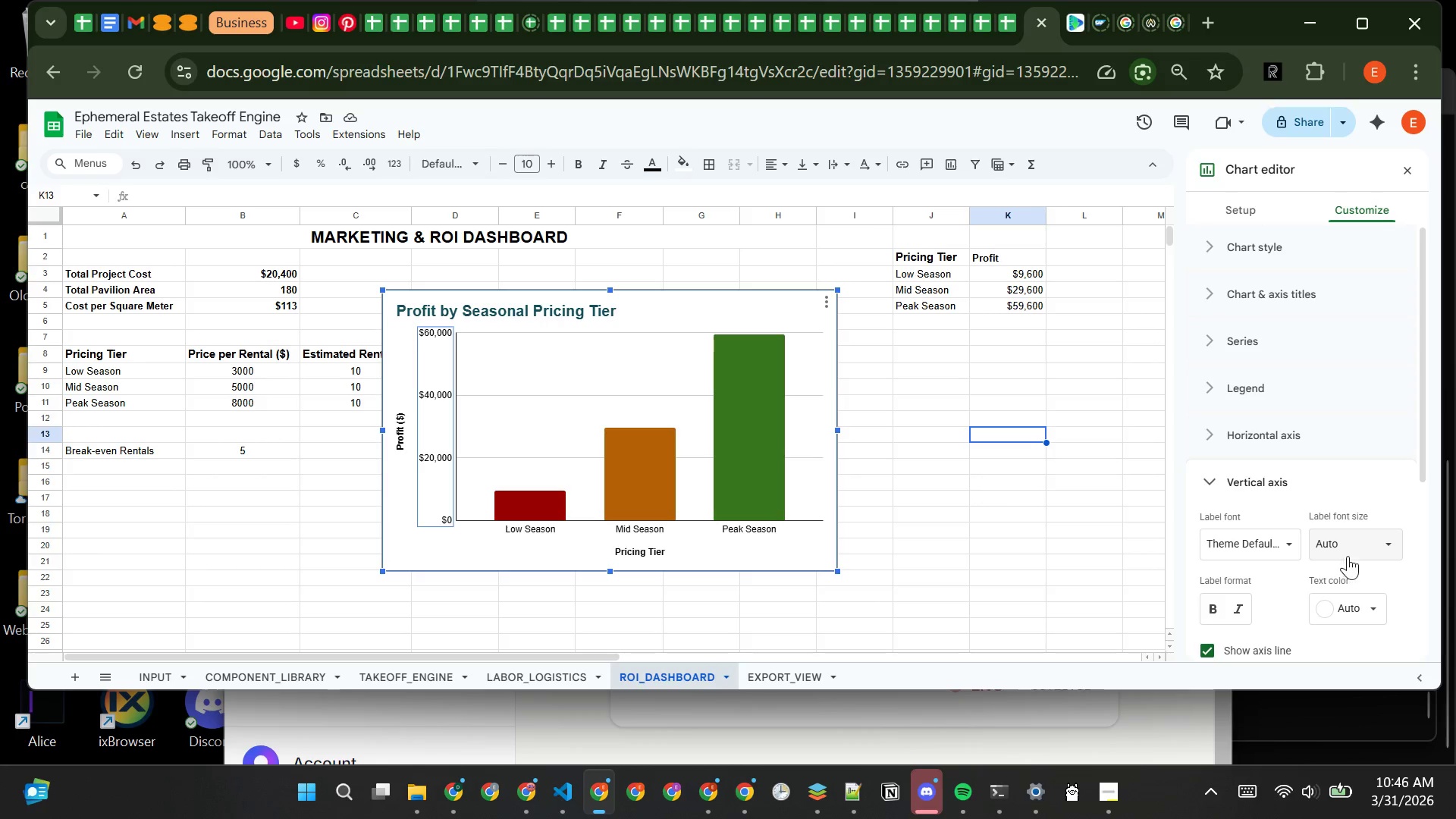 
left_click([1365, 599])
 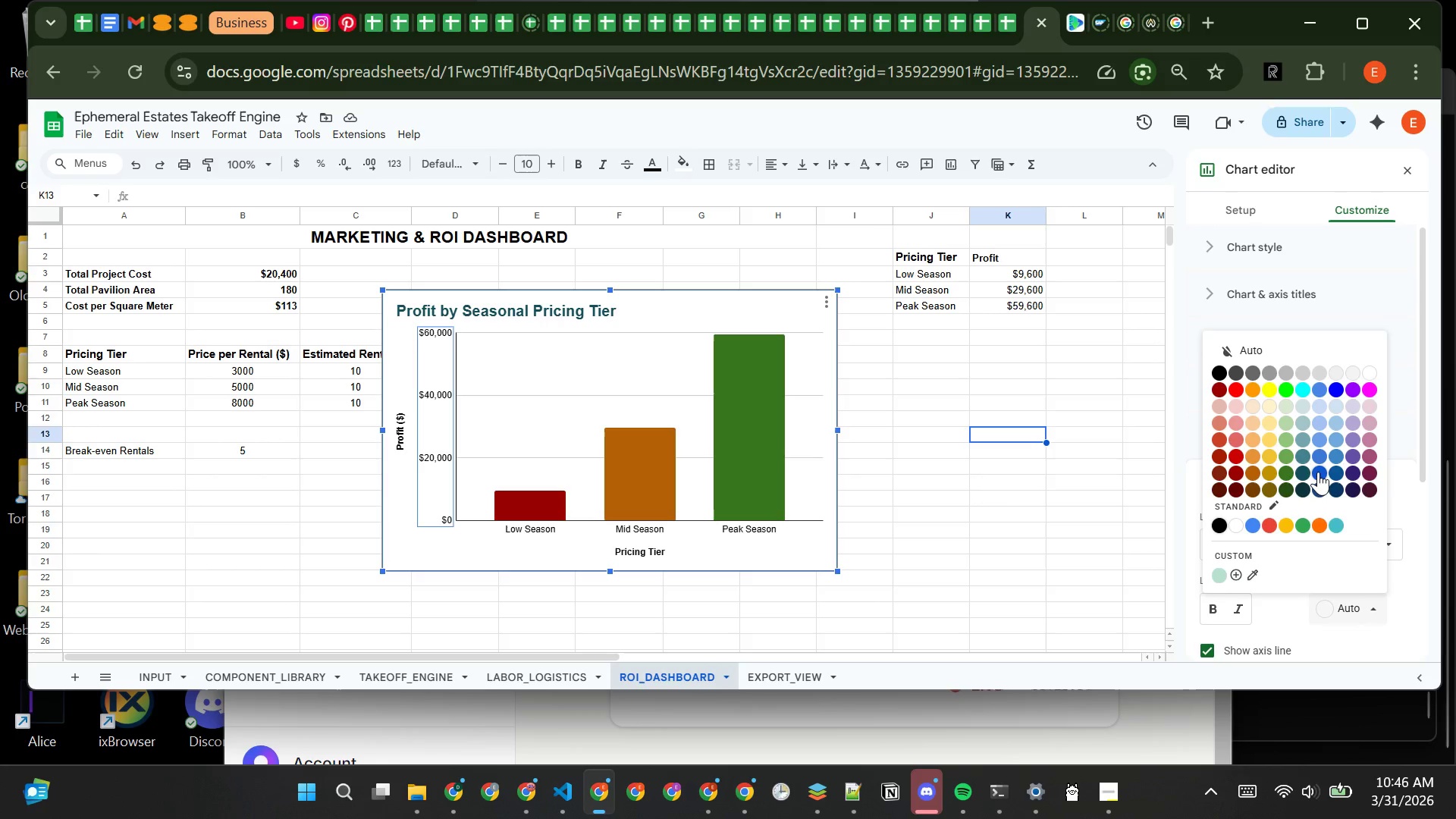 
left_click([1320, 472])
 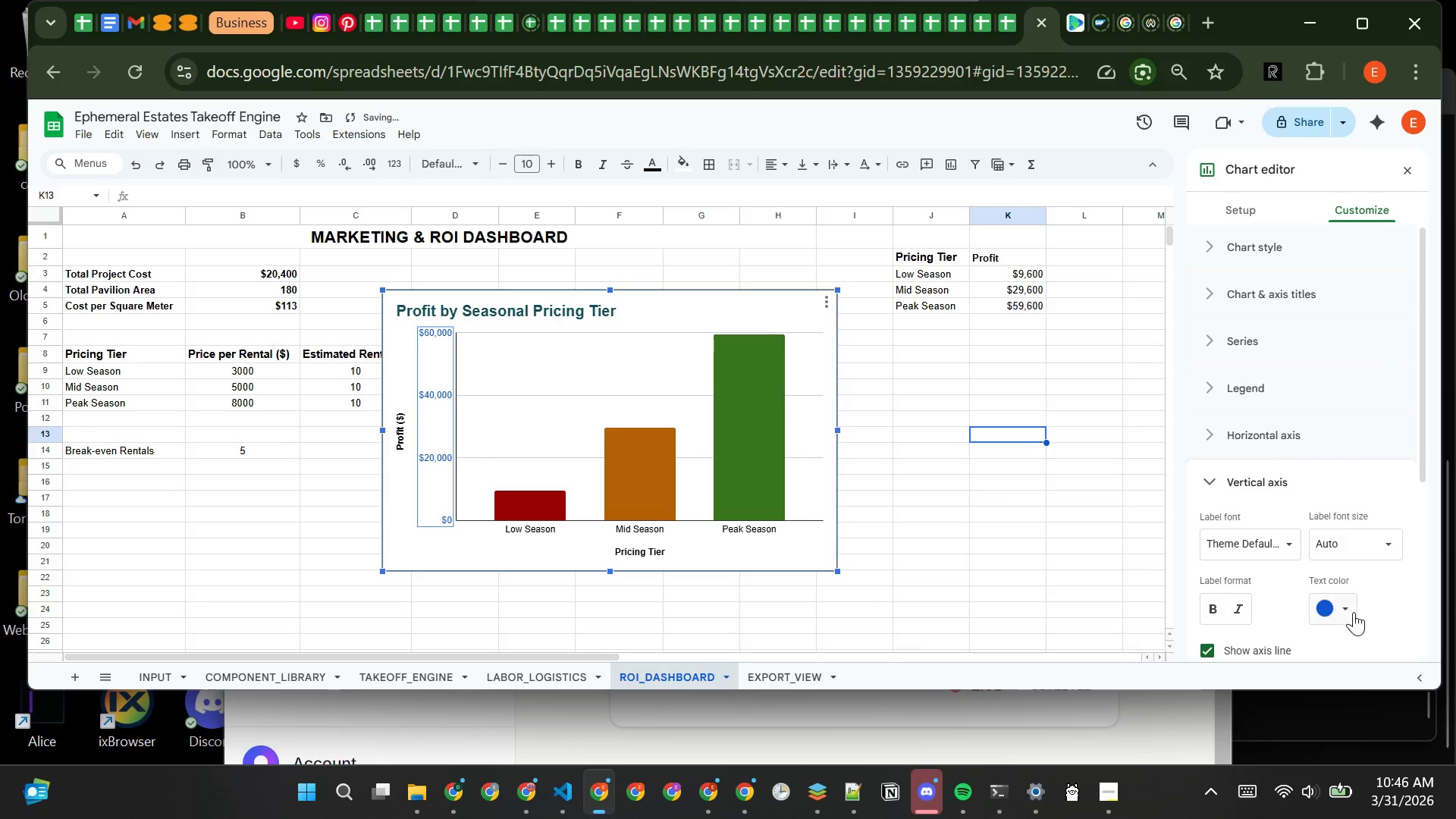 
left_click([1356, 614])
 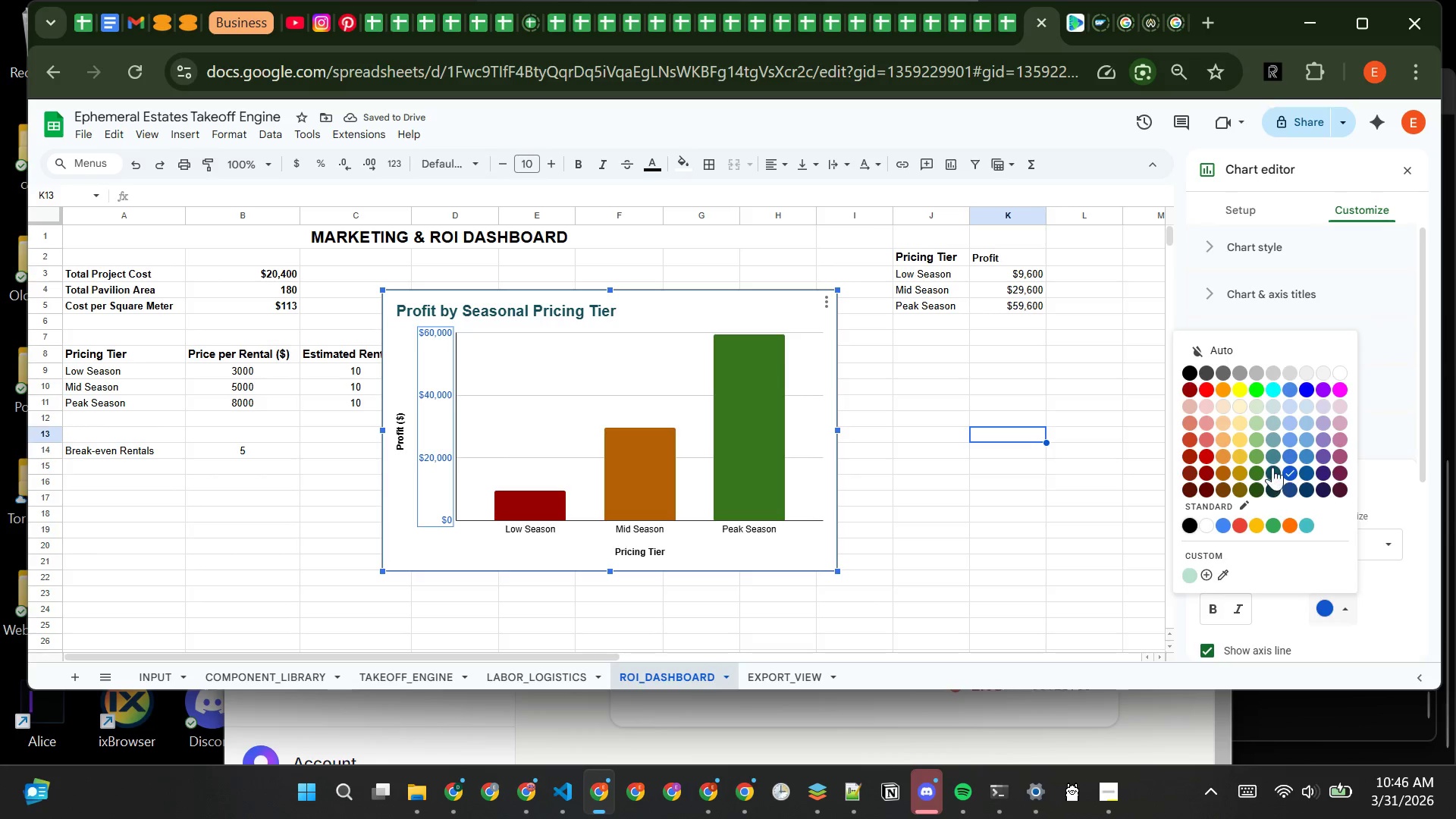 
left_click([1273, 466])
 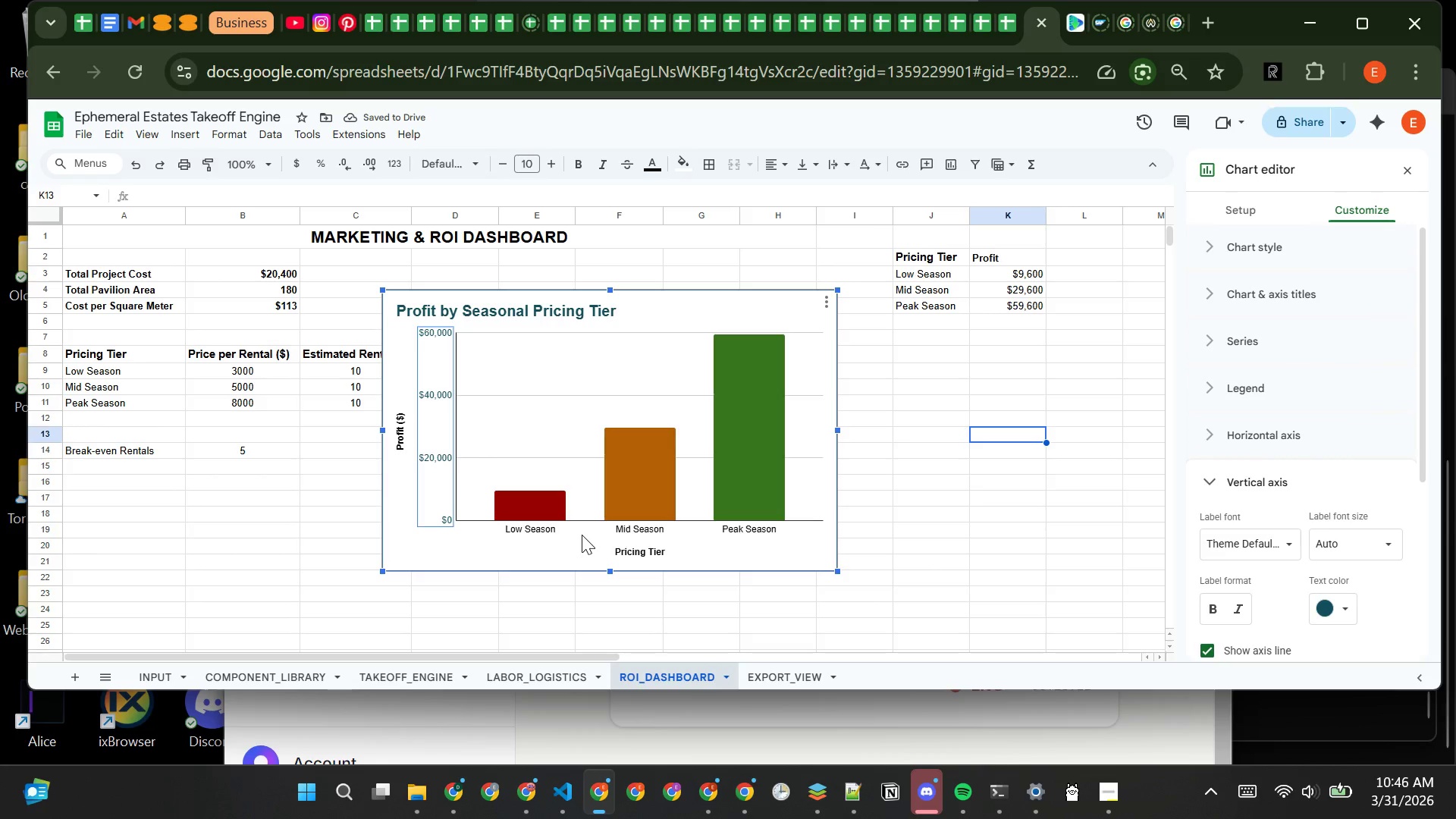 
left_click([584, 532])
 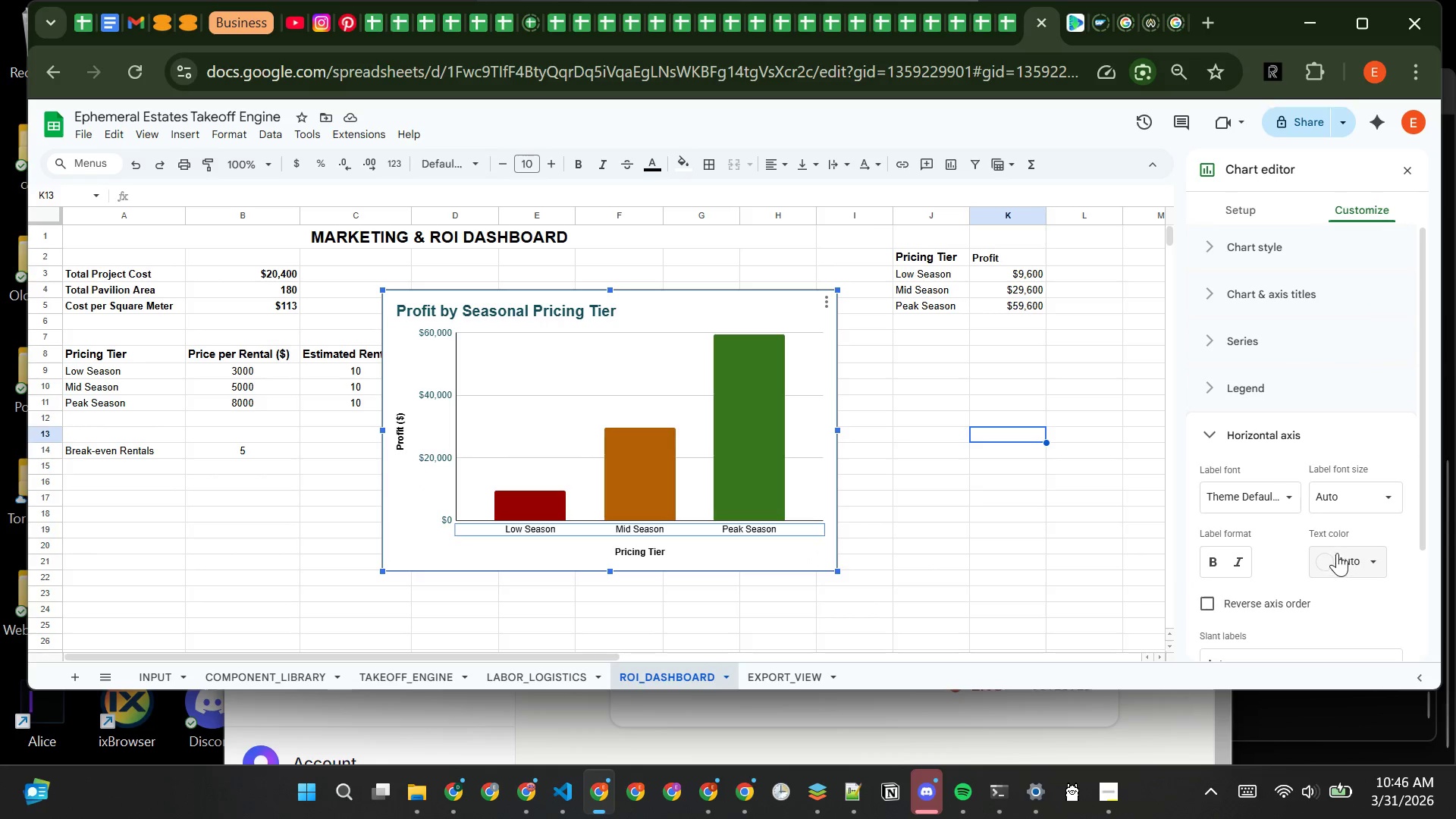 
left_click([1349, 563])
 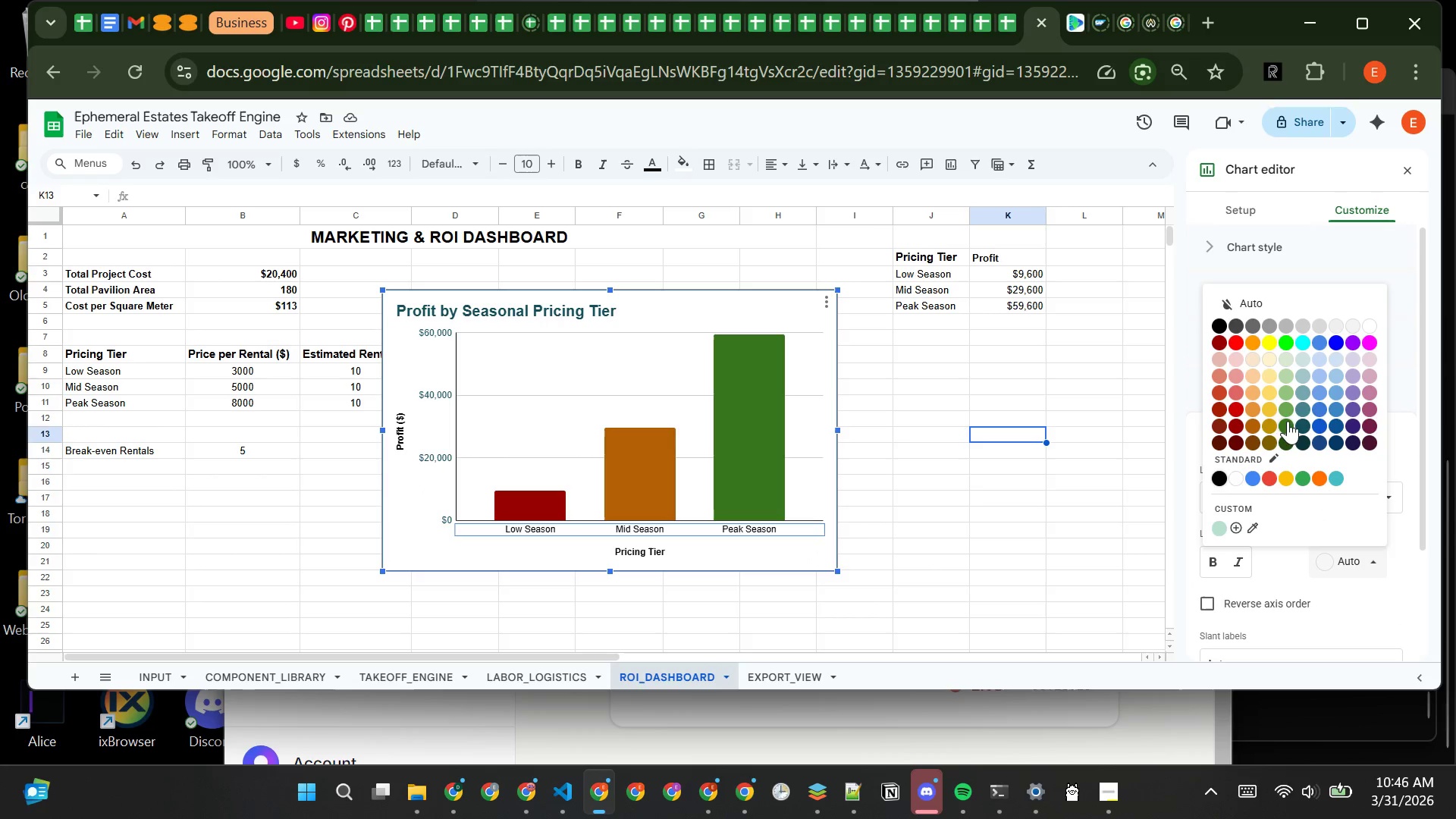 
left_click([1288, 428])
 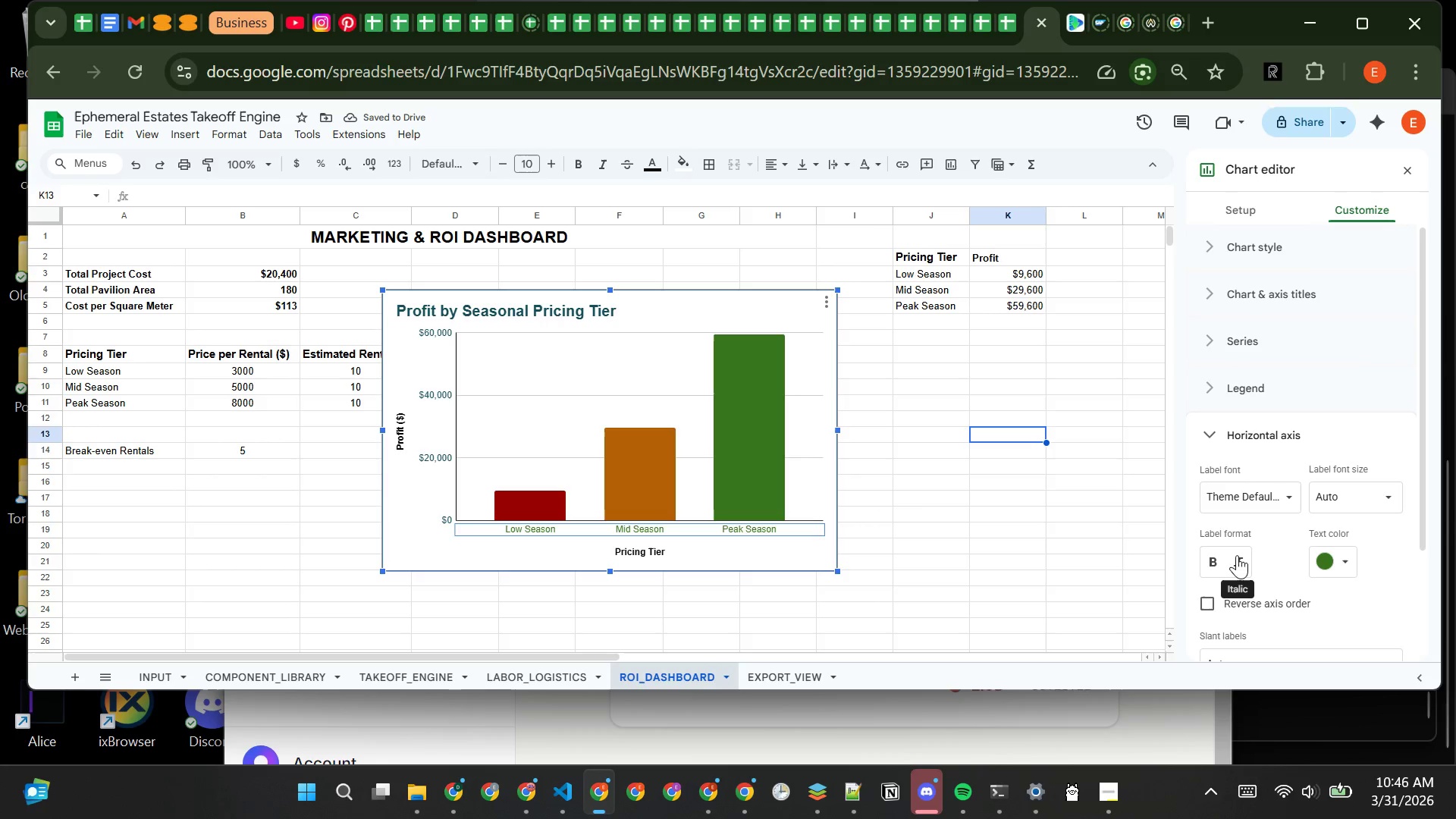 
left_click([1214, 554])
 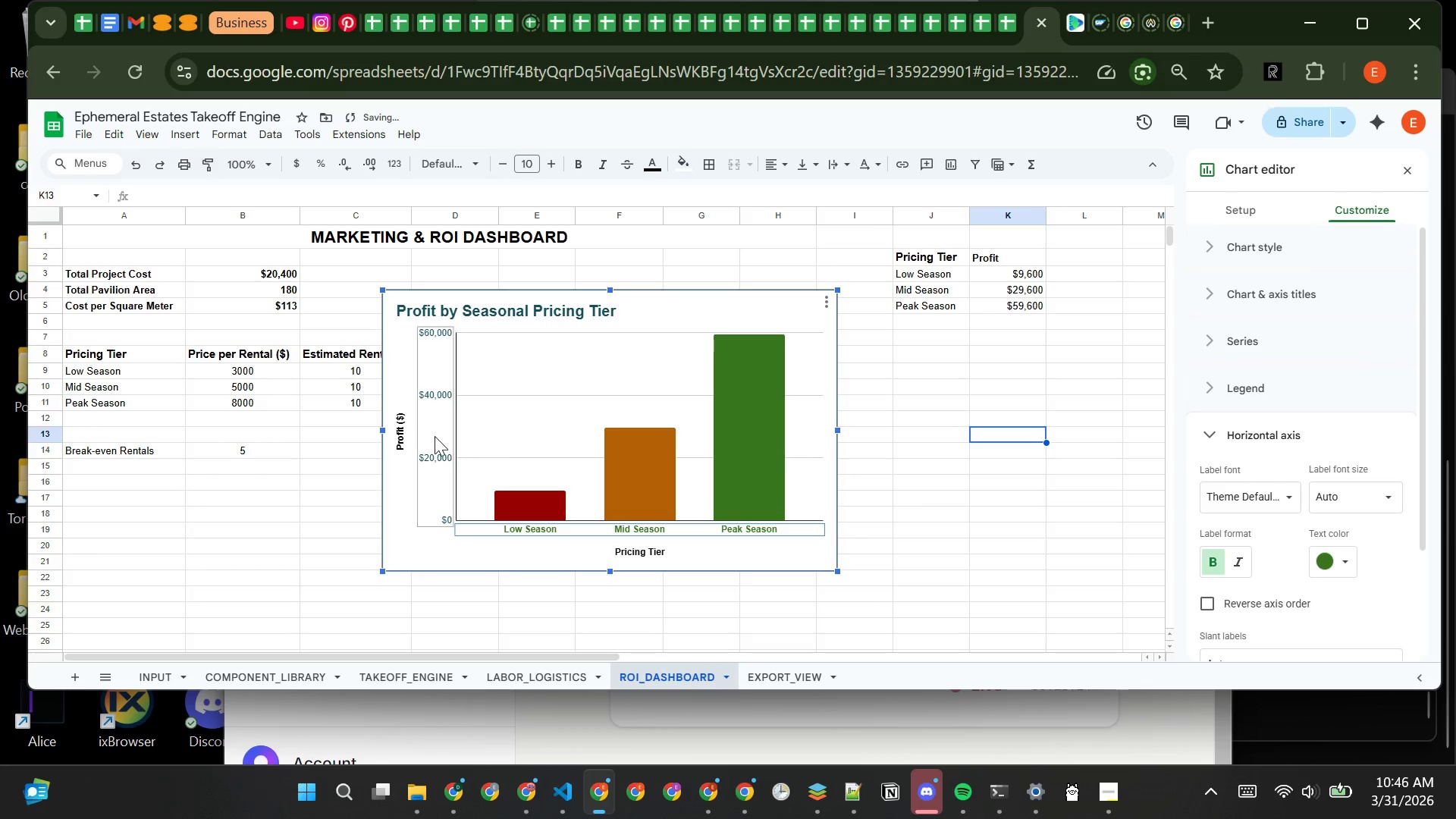 
left_click([431, 436])
 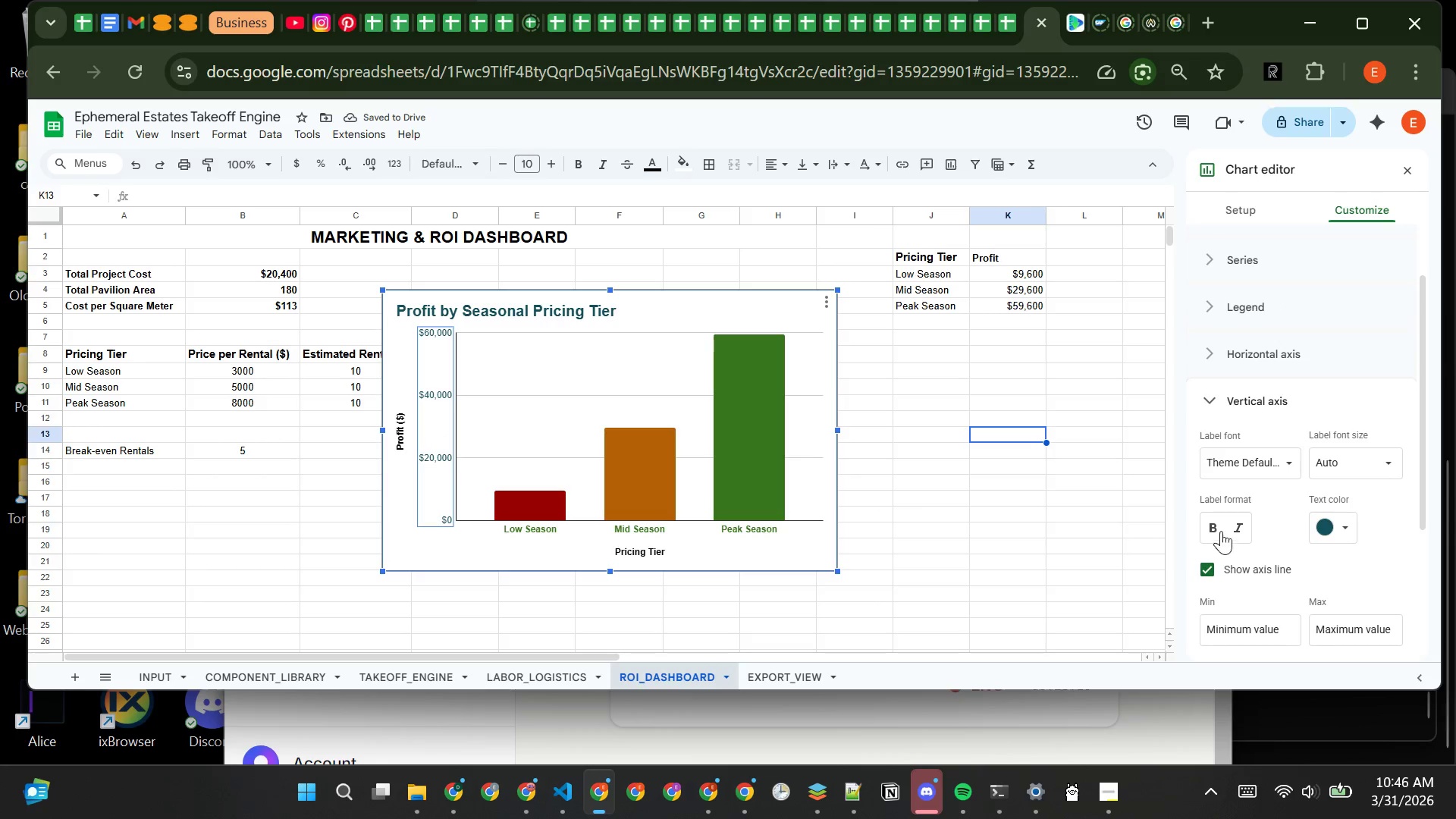 
left_click([1213, 526])
 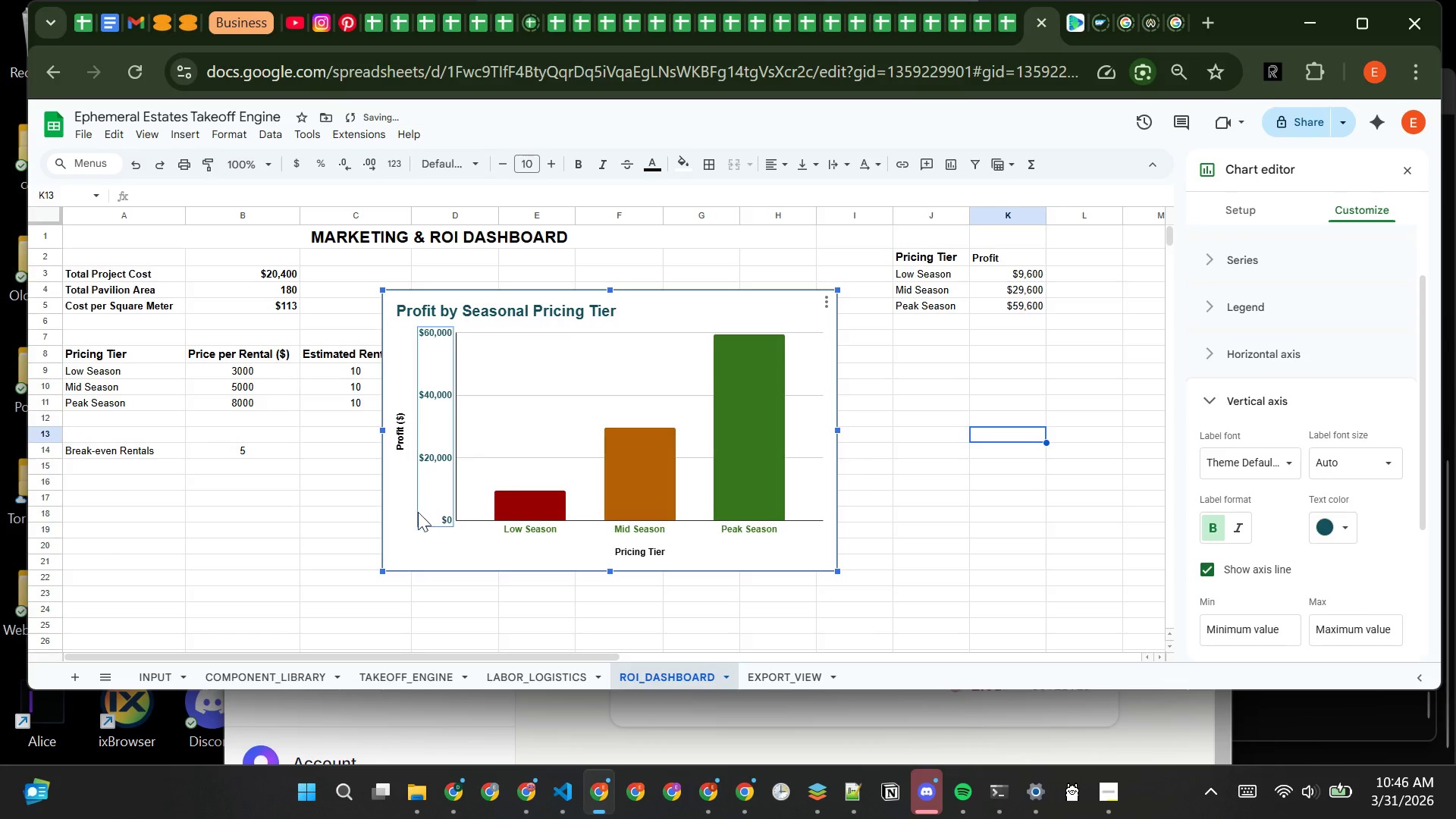 
left_click([415, 538])
 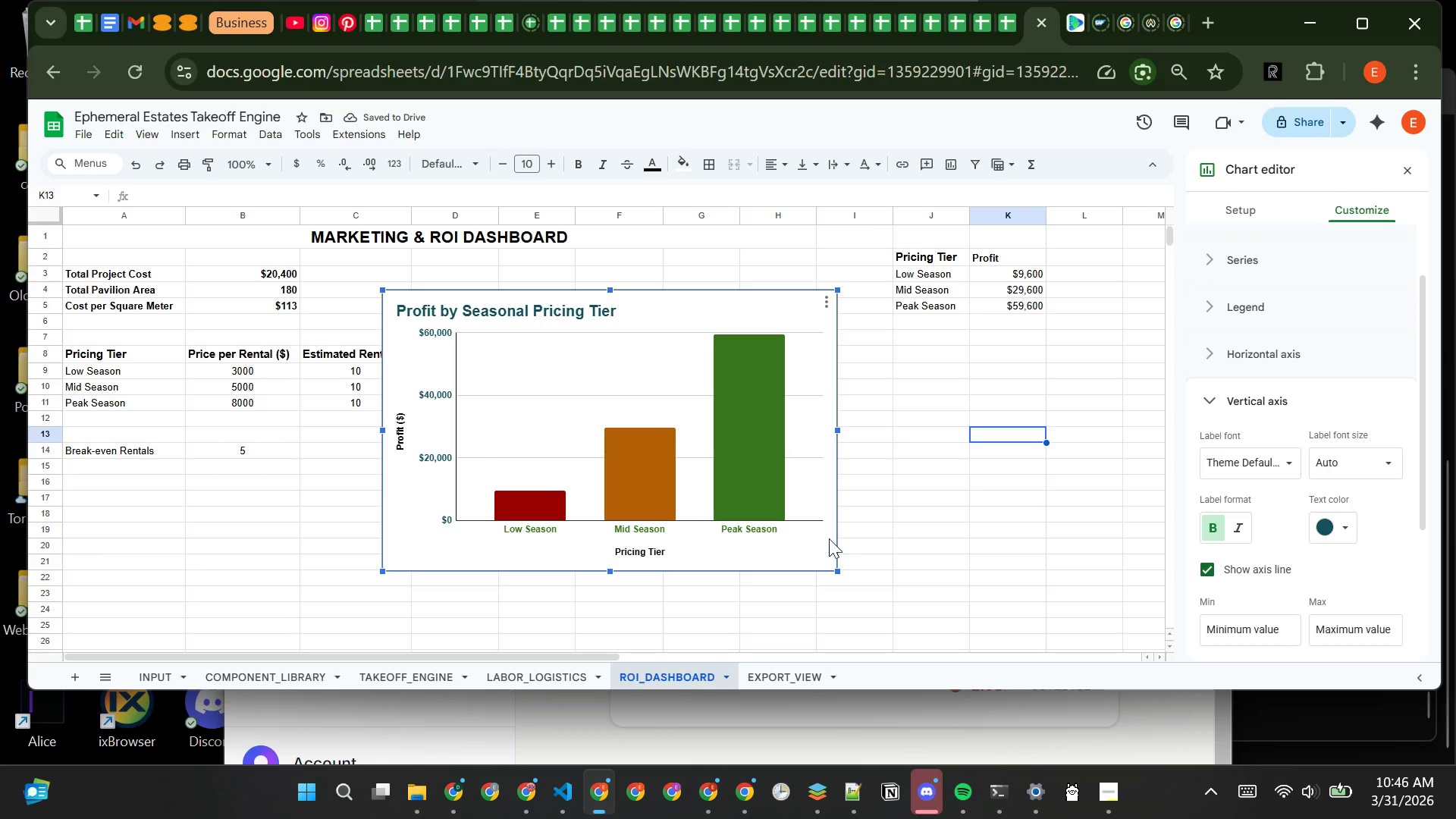 
left_click([915, 499])
 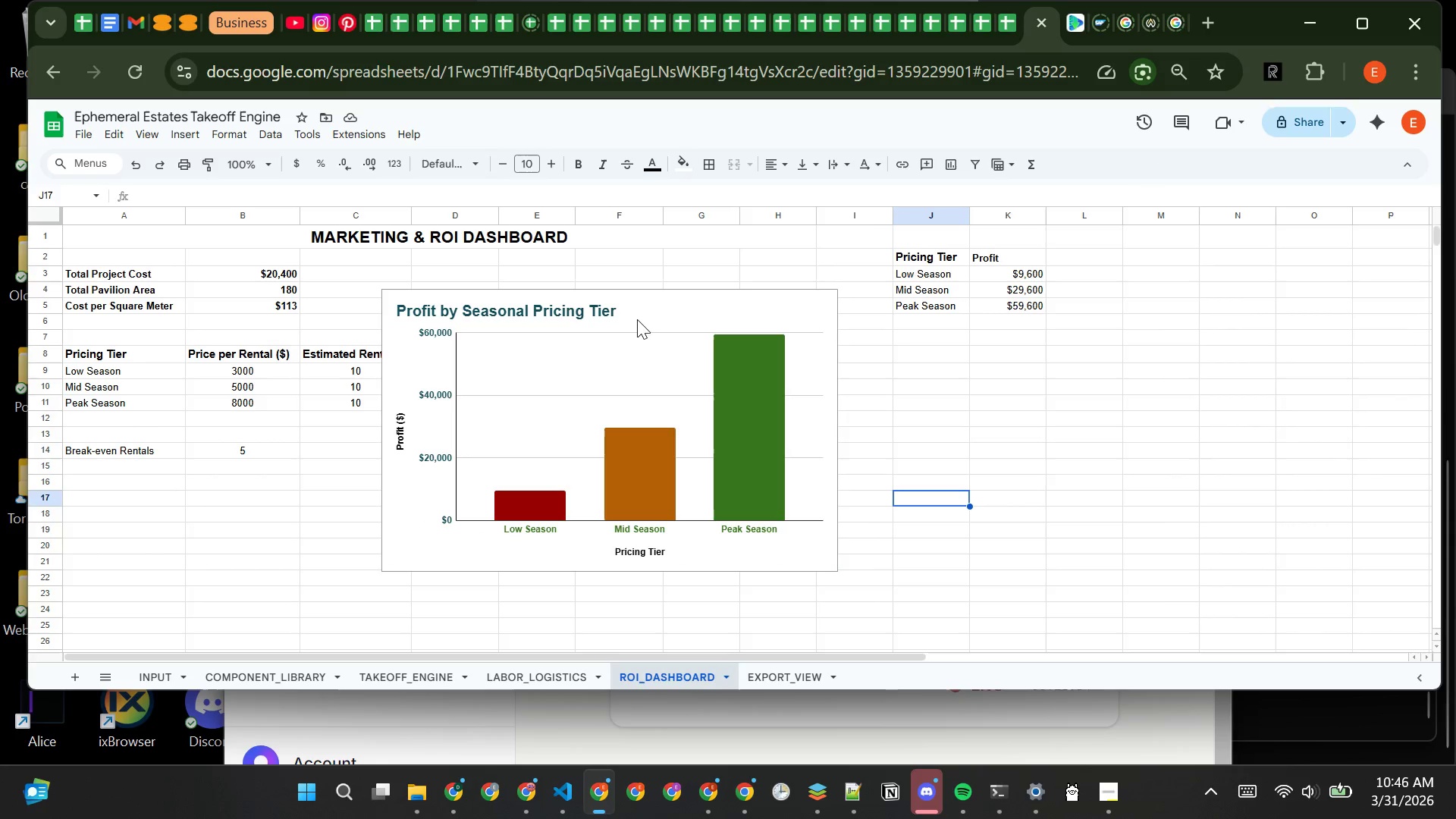 
left_click([637, 317])
 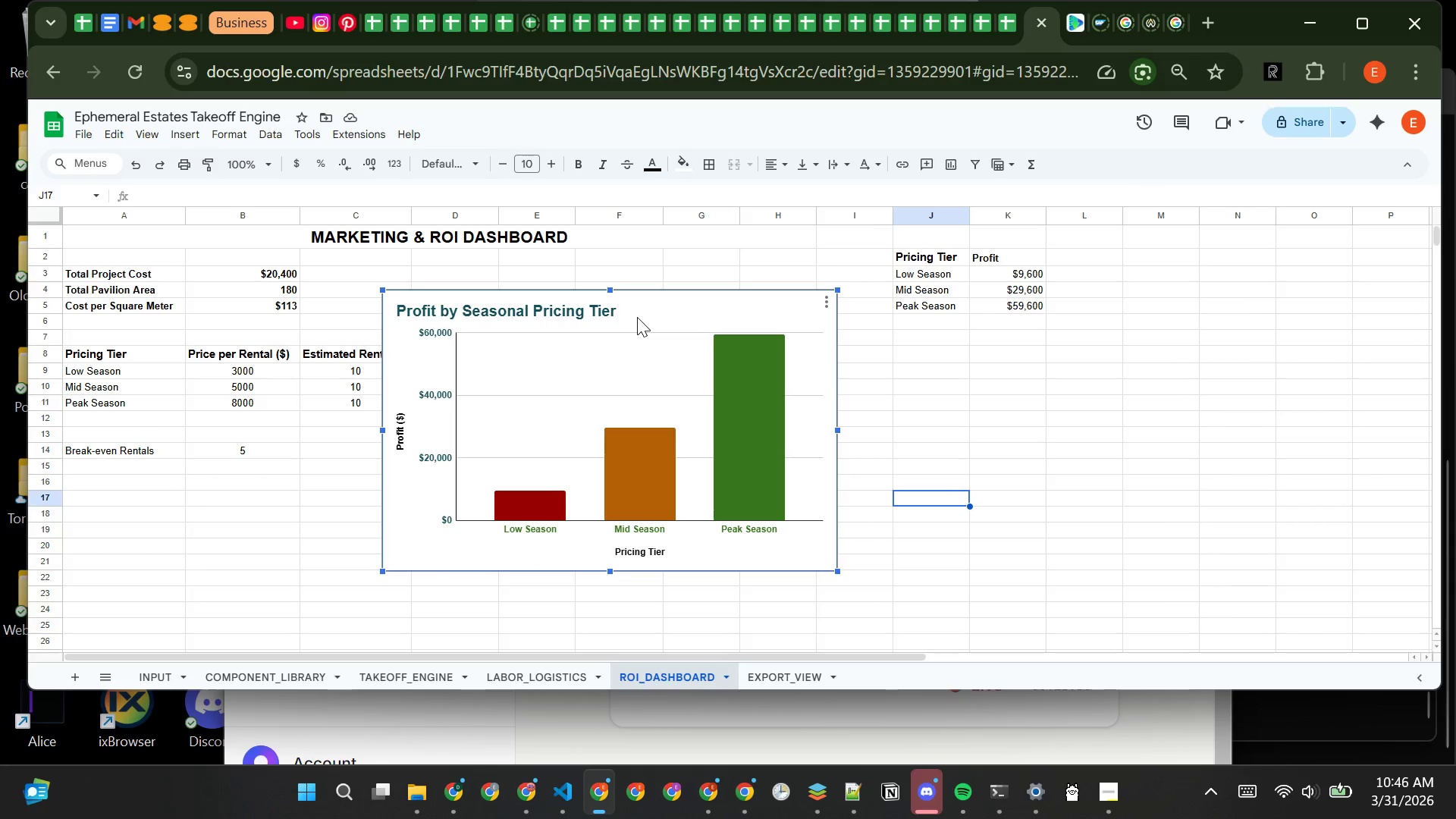 
left_click_drag(start_coordinate=[637, 317], to_coordinate=[678, 446])
 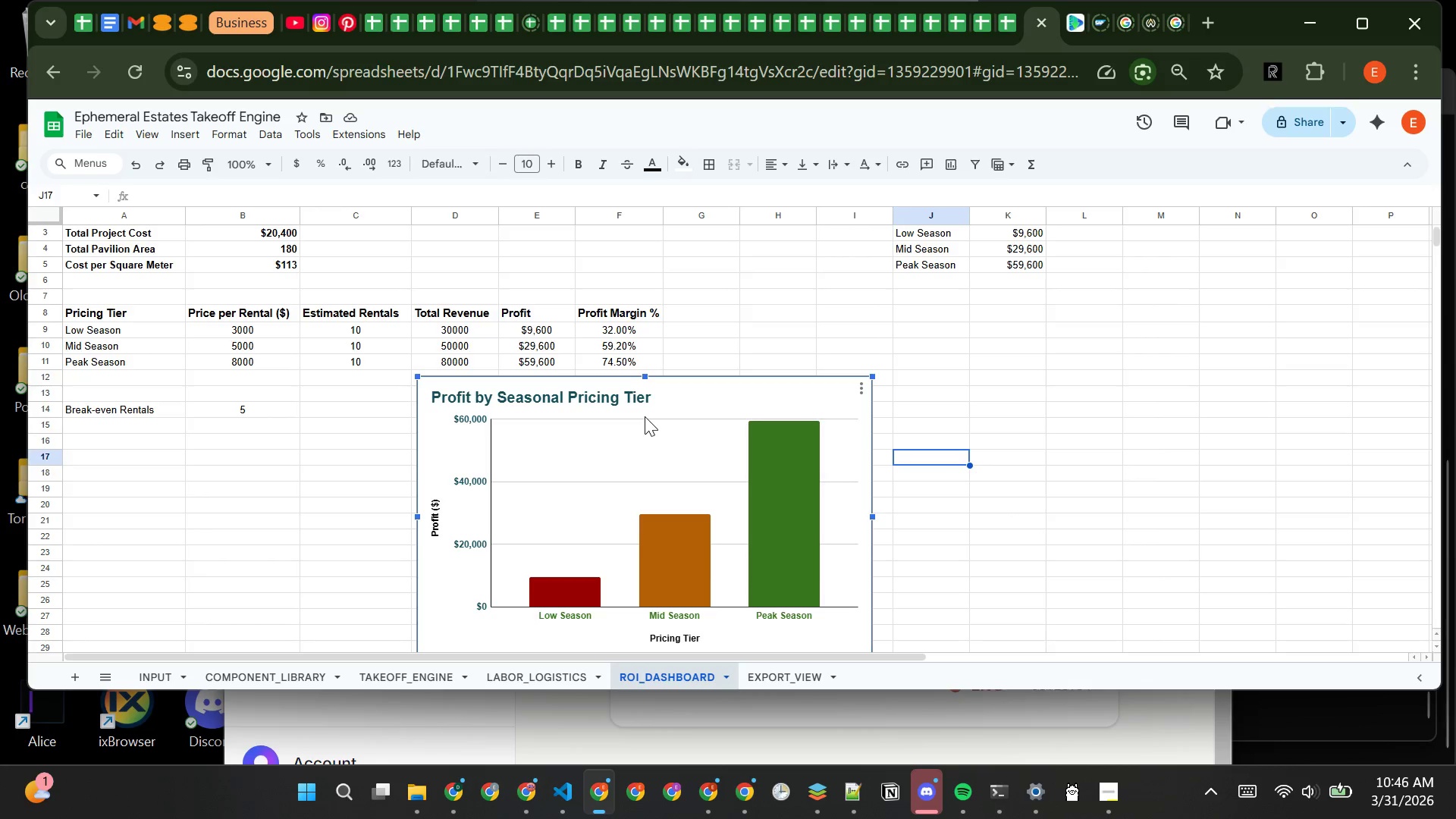 
wait(19.41)
 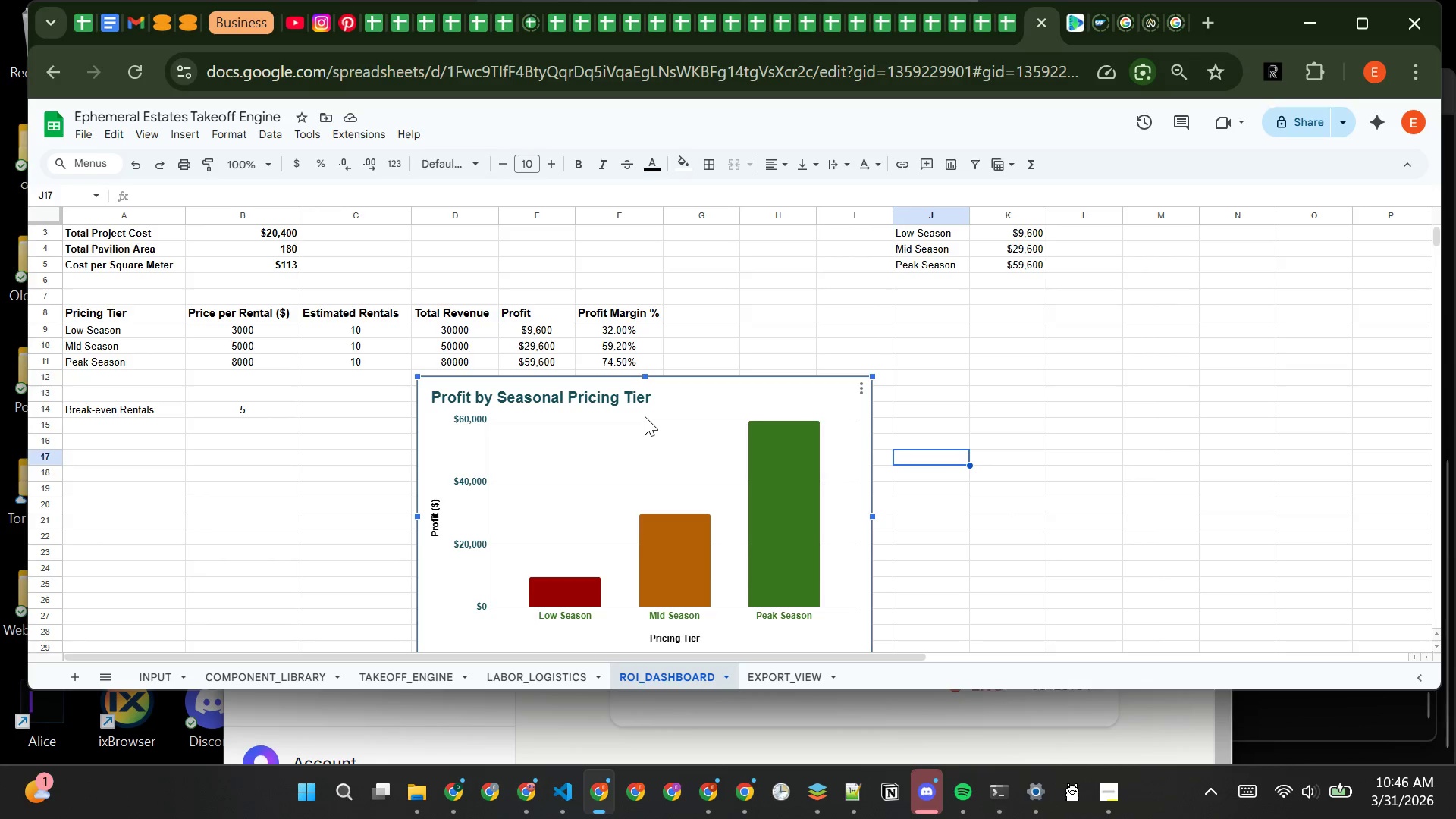 
left_click_drag(start_coordinate=[805, 400], to_coordinate=[821, 473])
 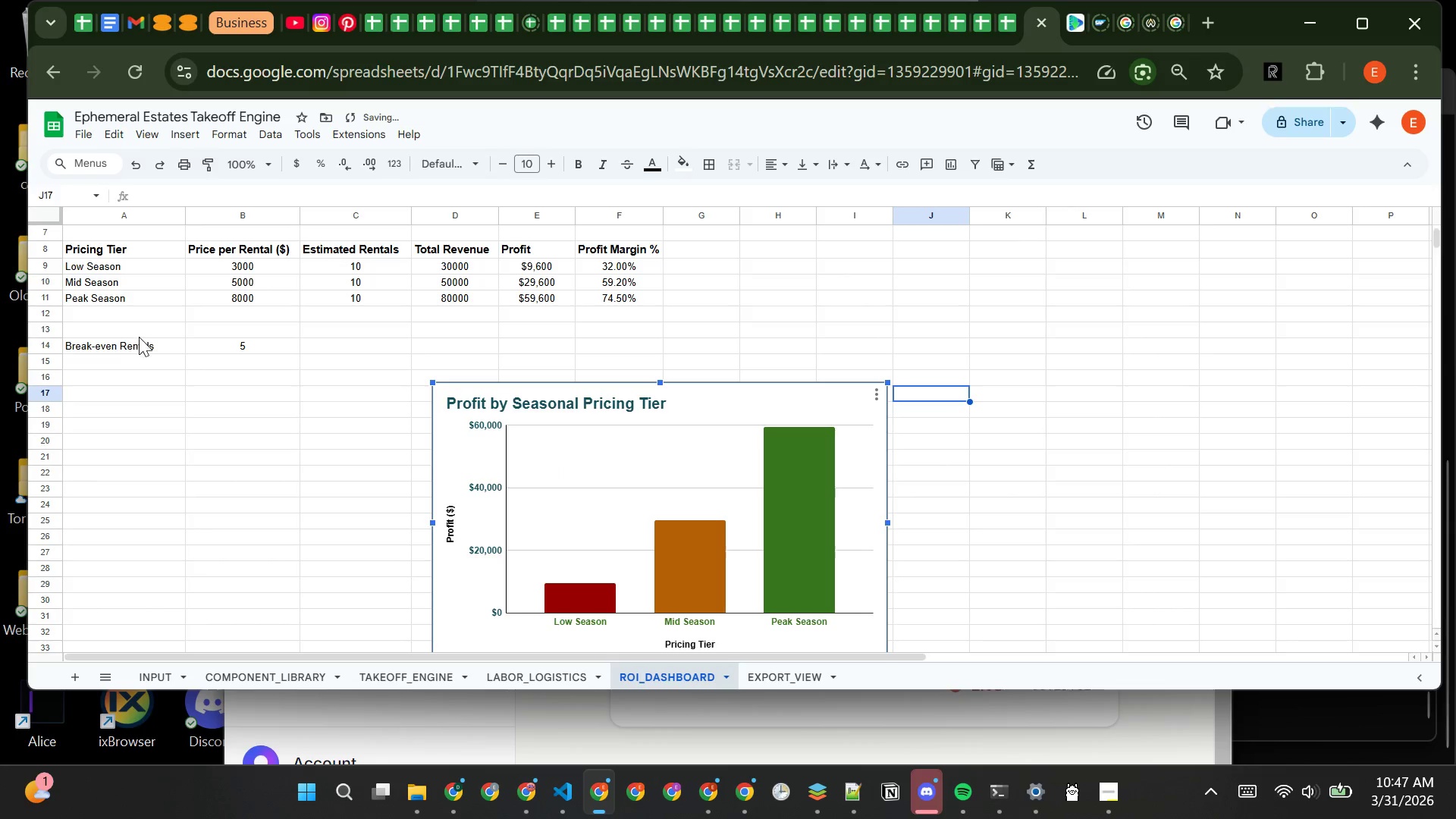 
left_click([146, 345])
 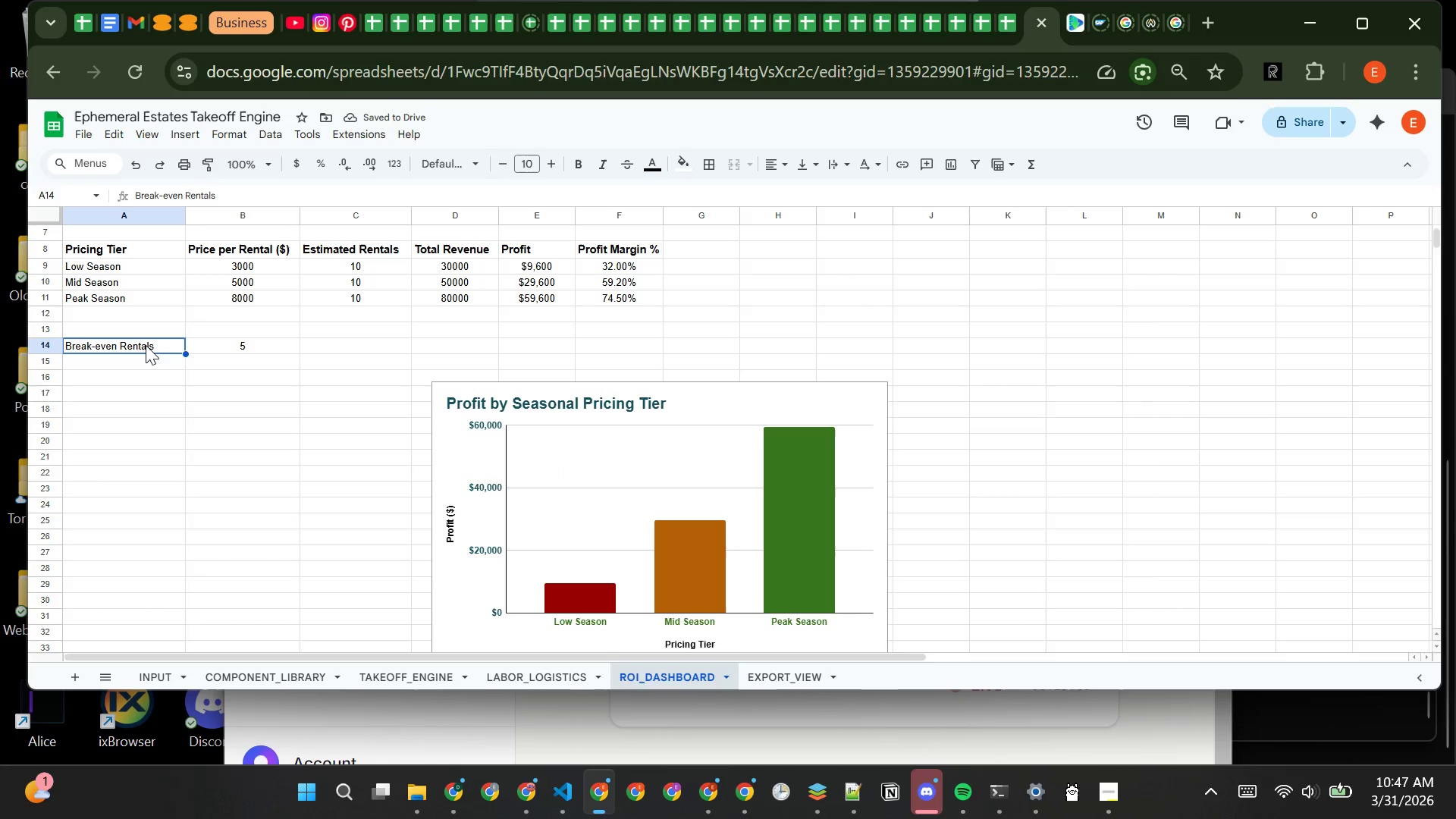 
key(Control+ControlLeft)
 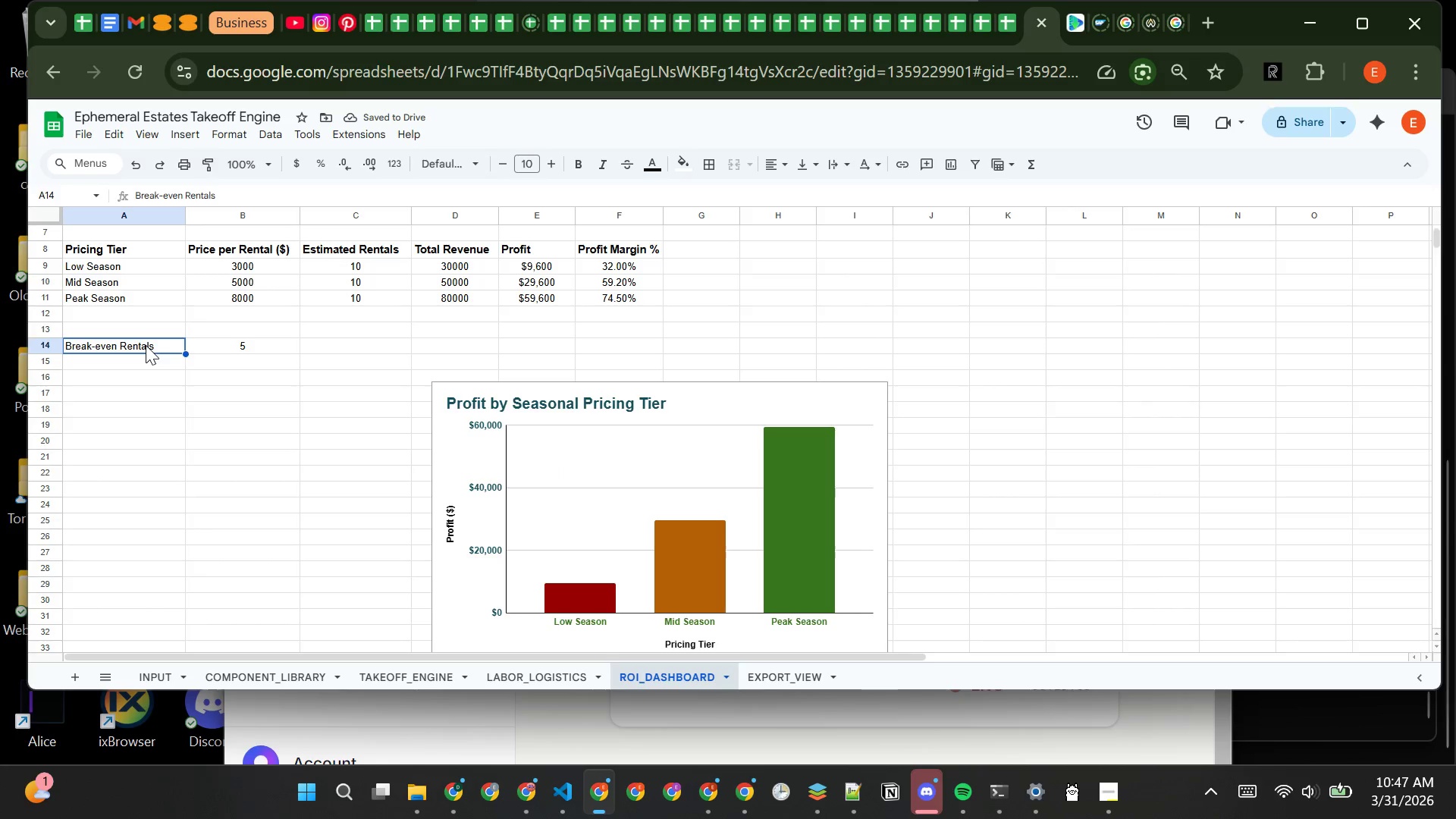 
key(Control+B)
 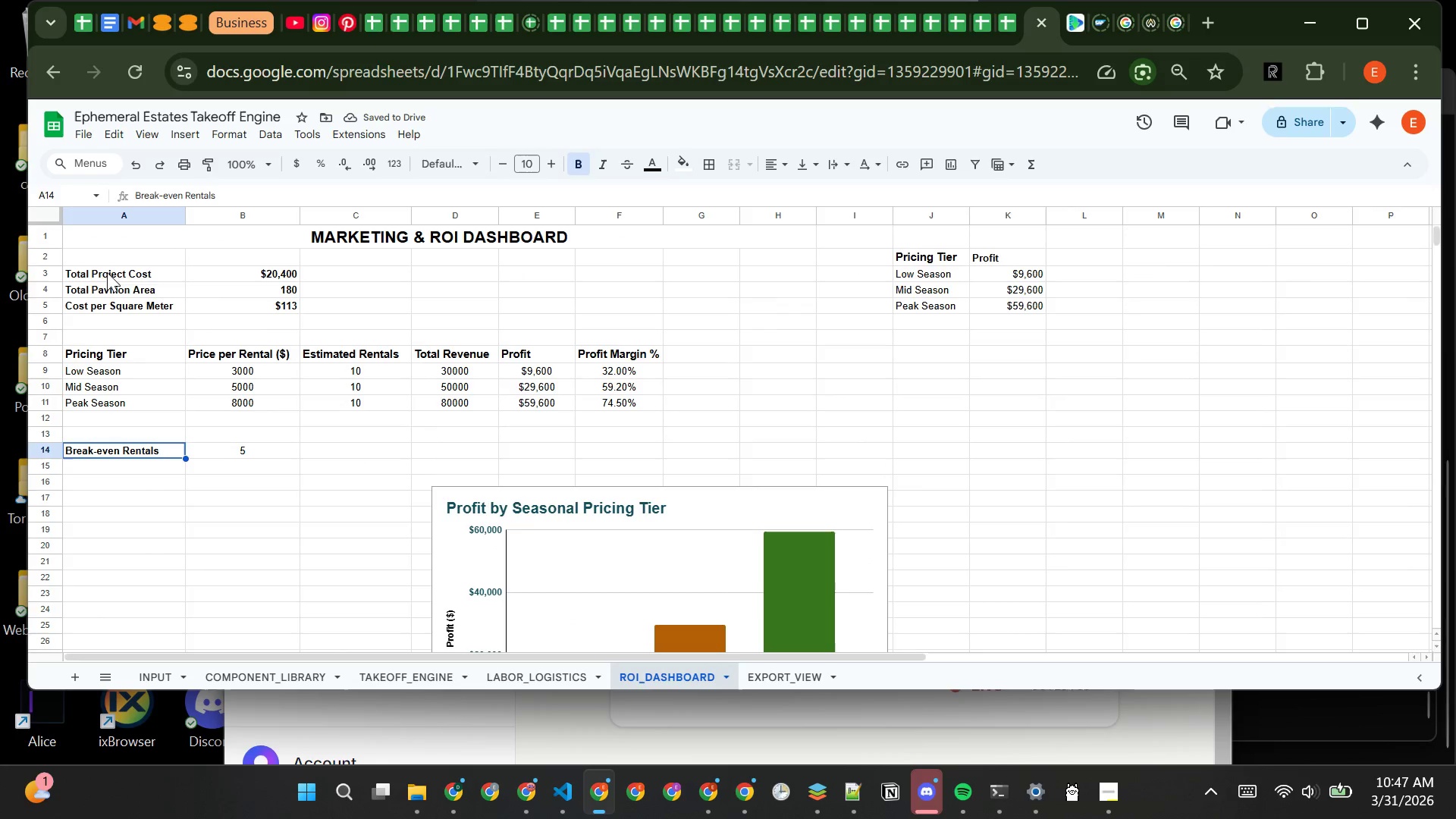 
left_click([112, 271])
 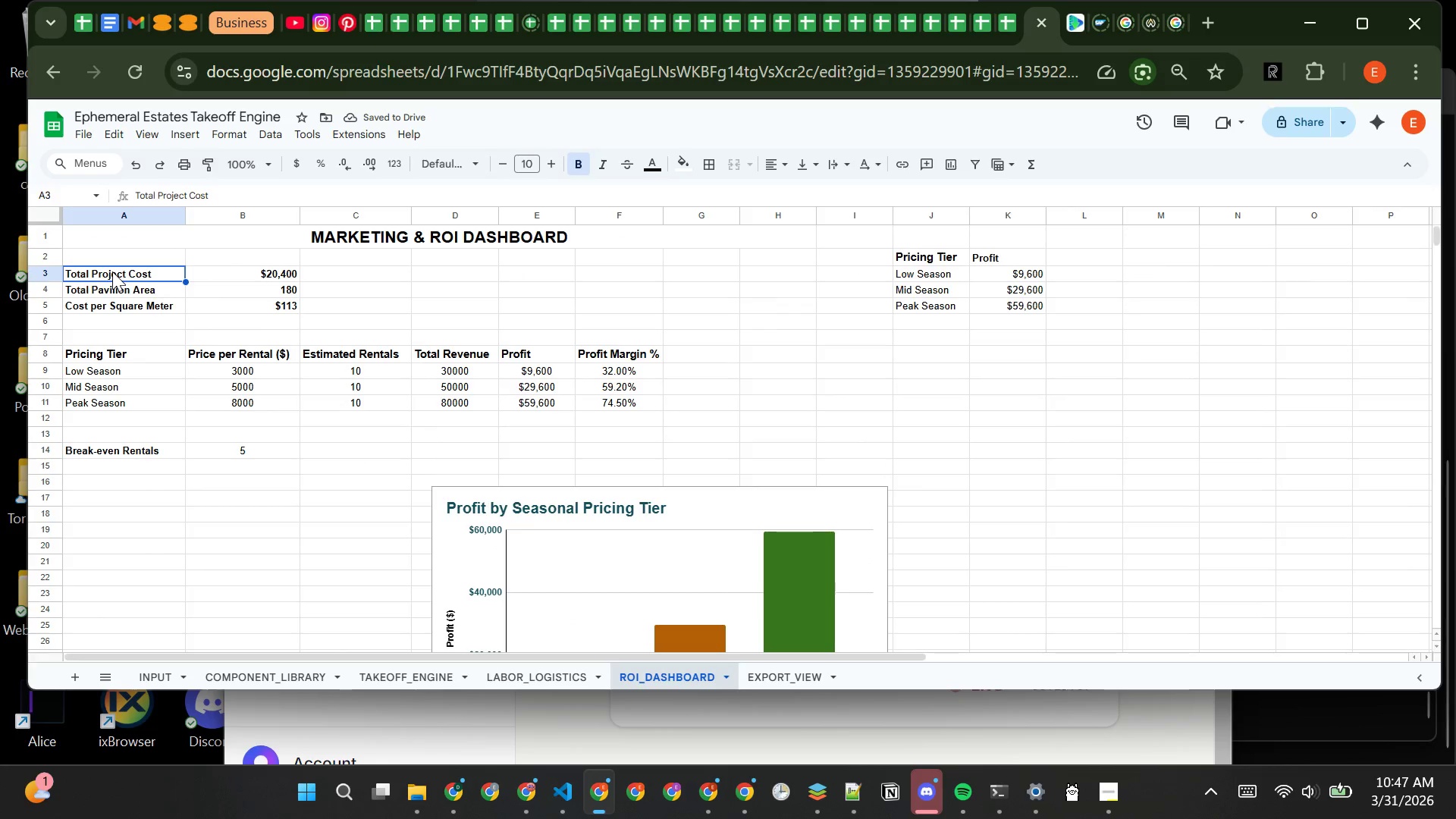 
left_click_drag(start_coordinate=[112, 271], to_coordinate=[200, 305])
 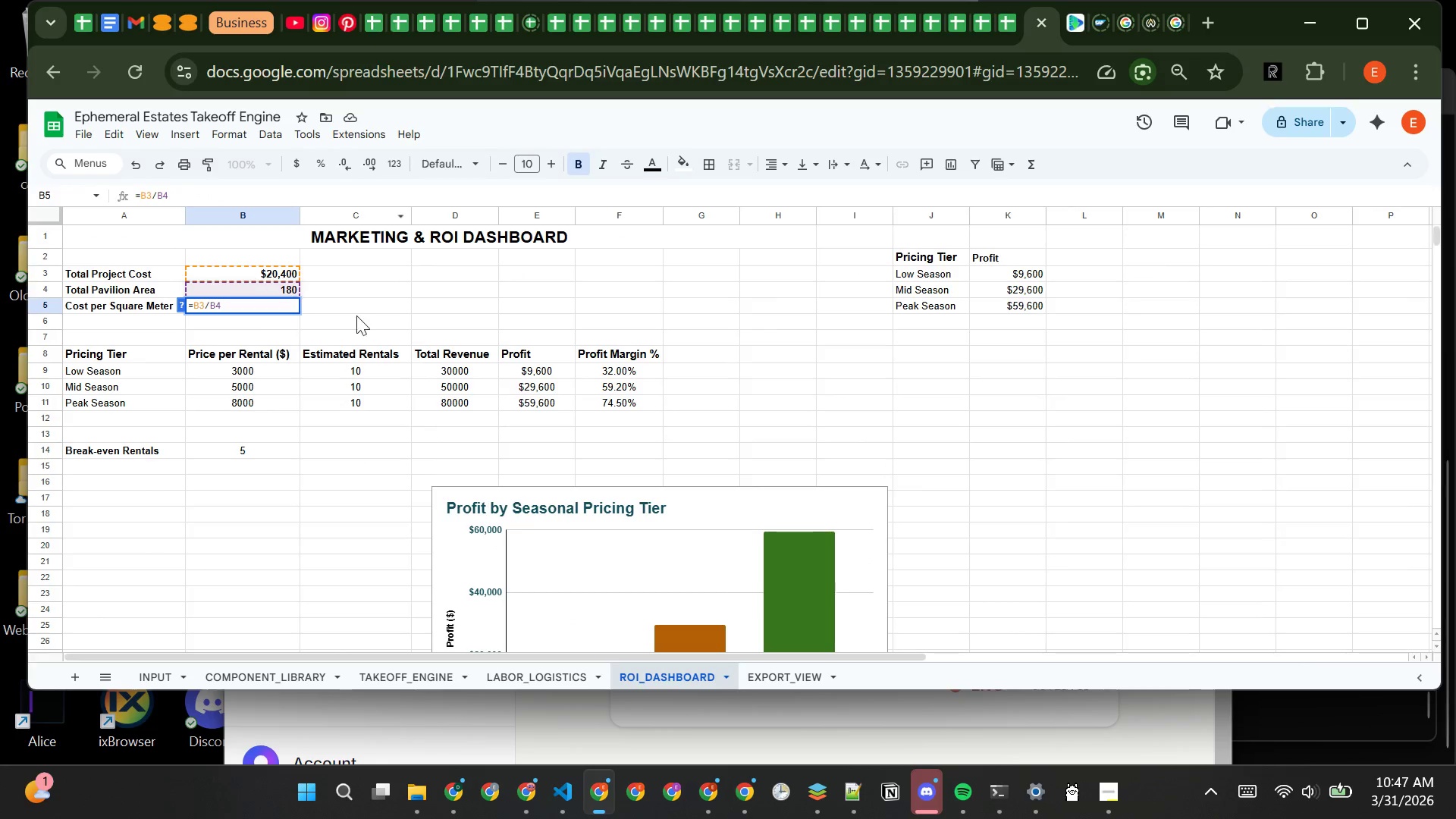 
left_click([388, 322])
 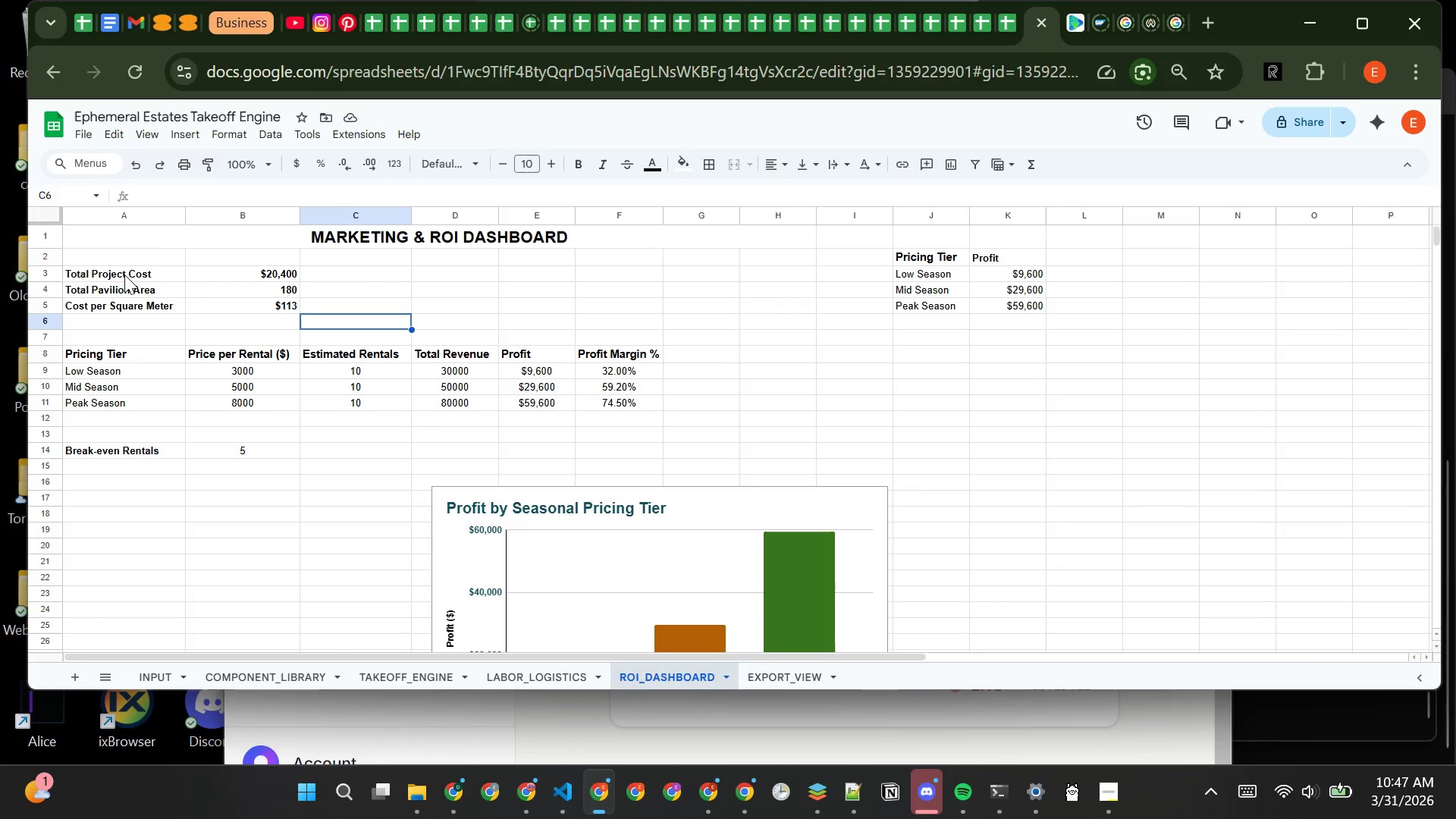 
left_click([124, 275])
 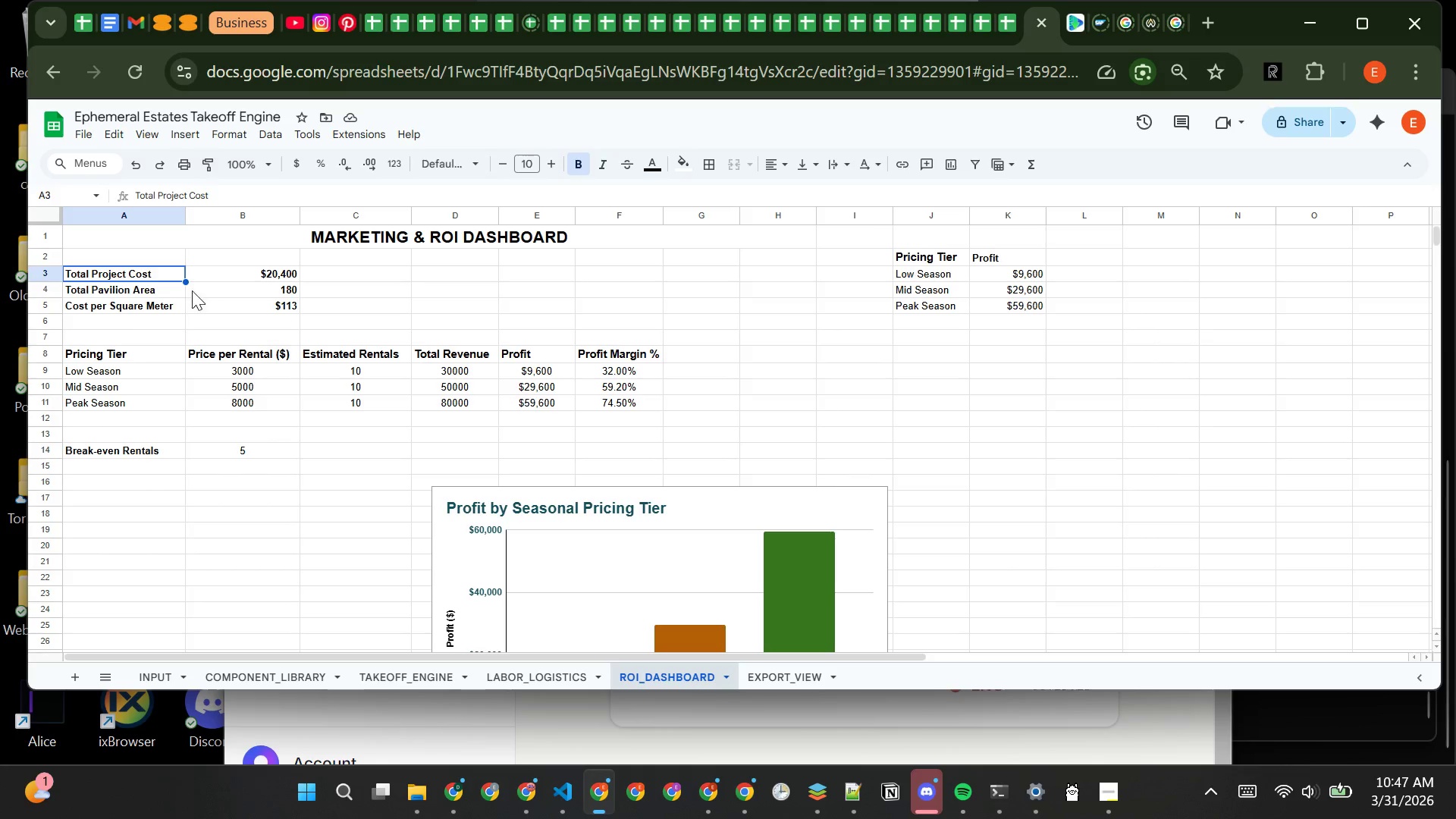 
left_click_drag(start_coordinate=[144, 275], to_coordinate=[231, 320])
 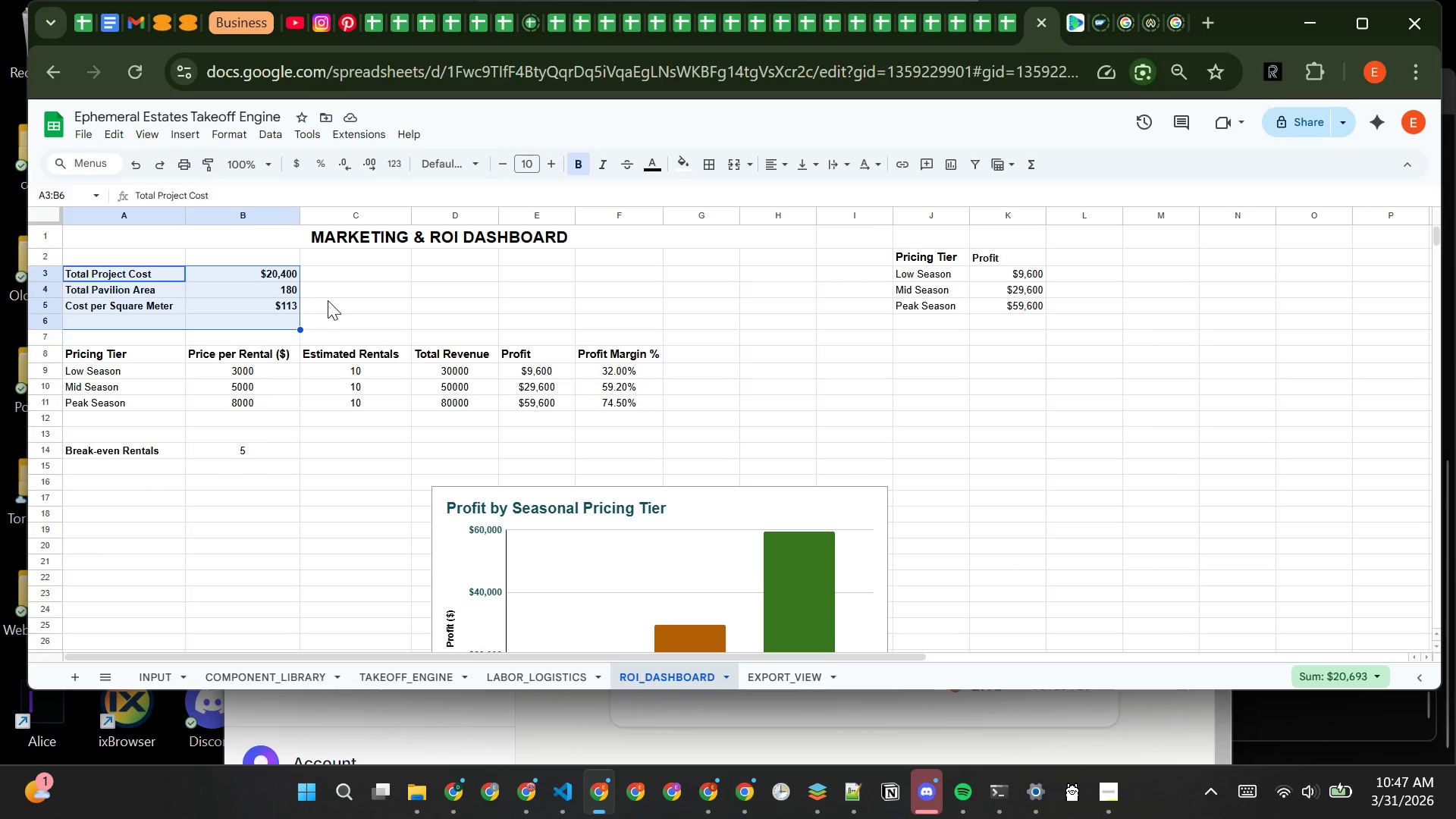 
left_click([330, 290])
 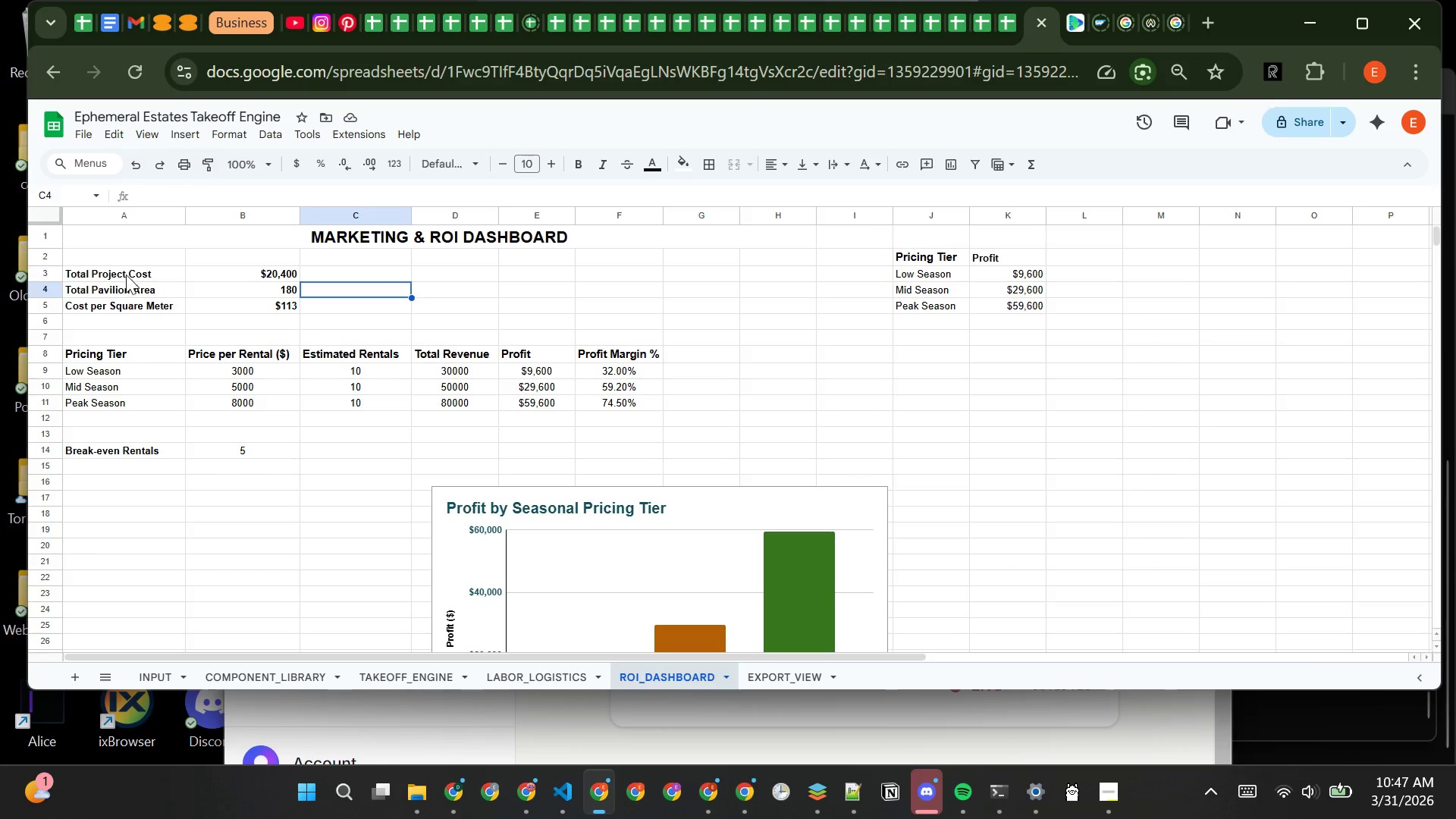 
left_click([127, 269])
 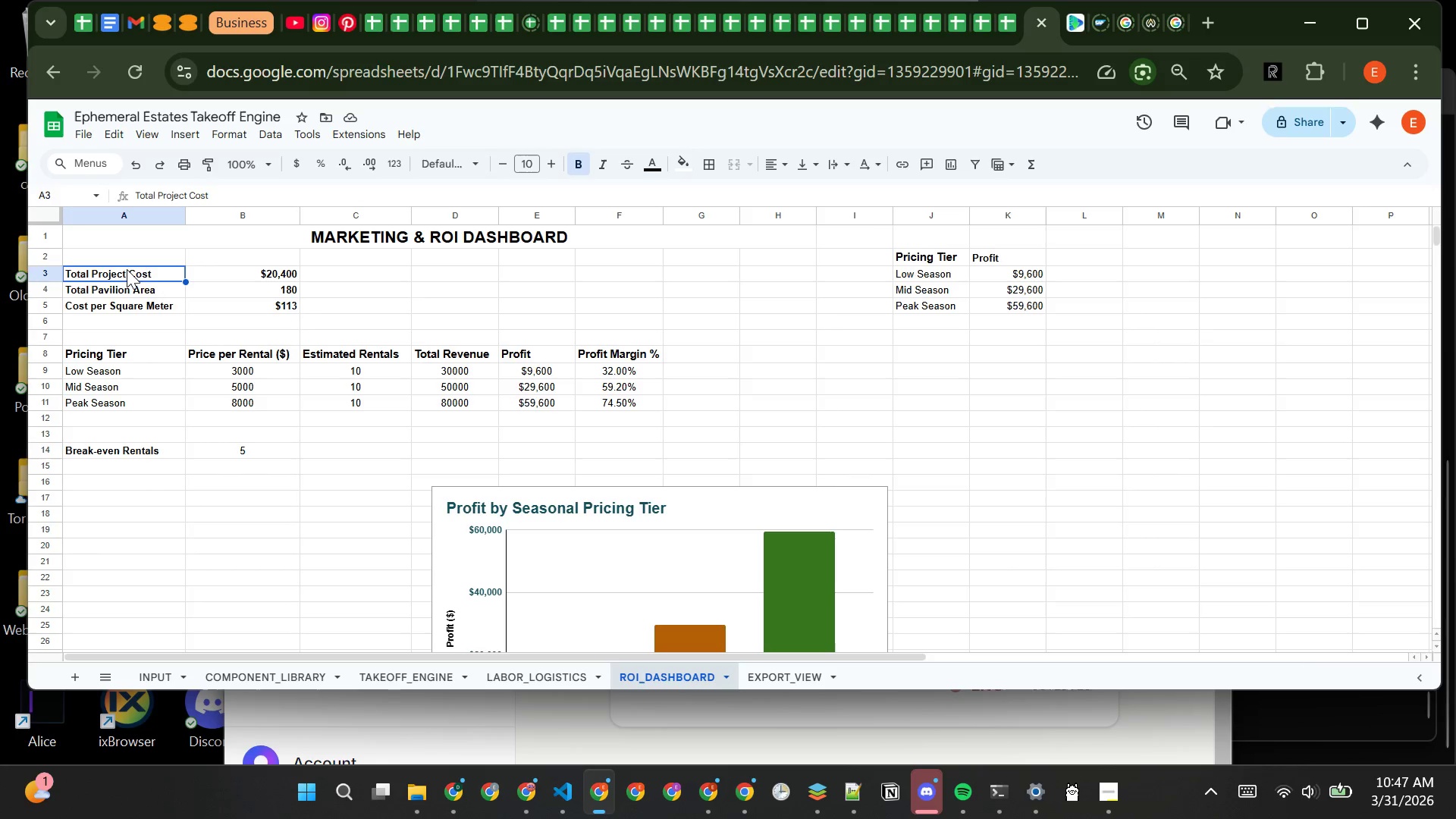 
left_click_drag(start_coordinate=[127, 269], to_coordinate=[239, 309])
 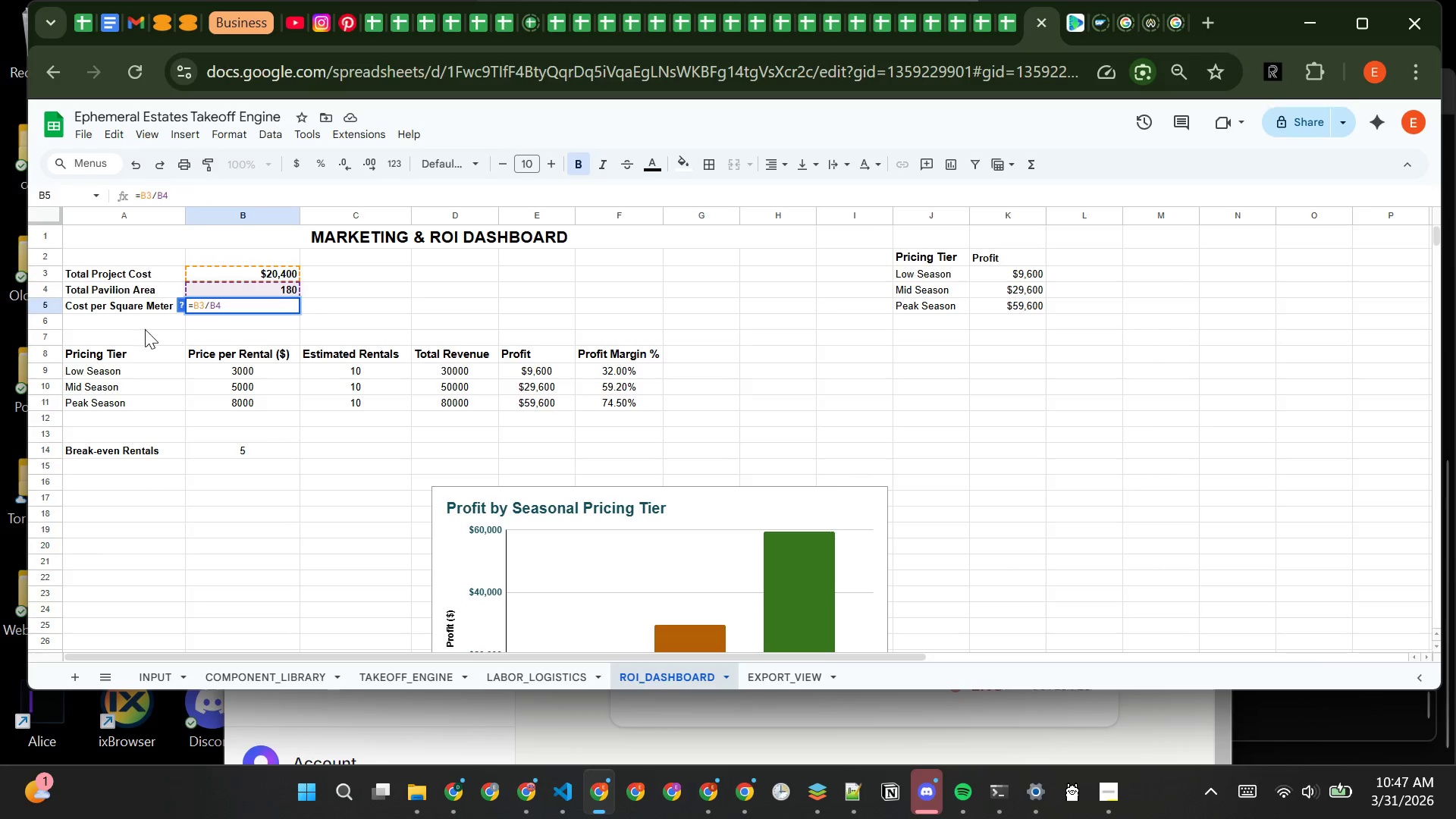 
left_click_drag(start_coordinate=[145, 329], to_coordinate=[129, 274])
 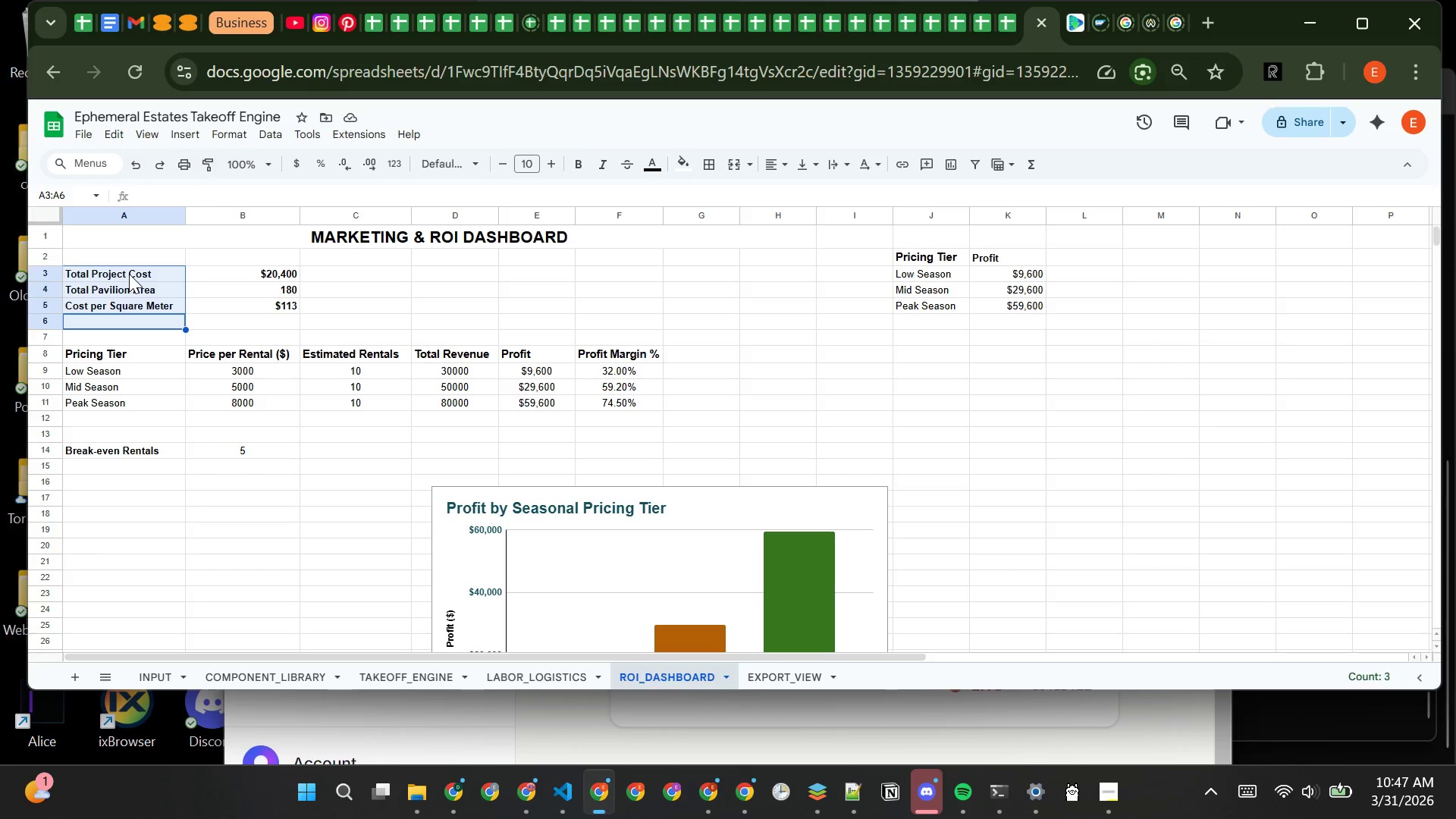 
left_click([129, 274])
 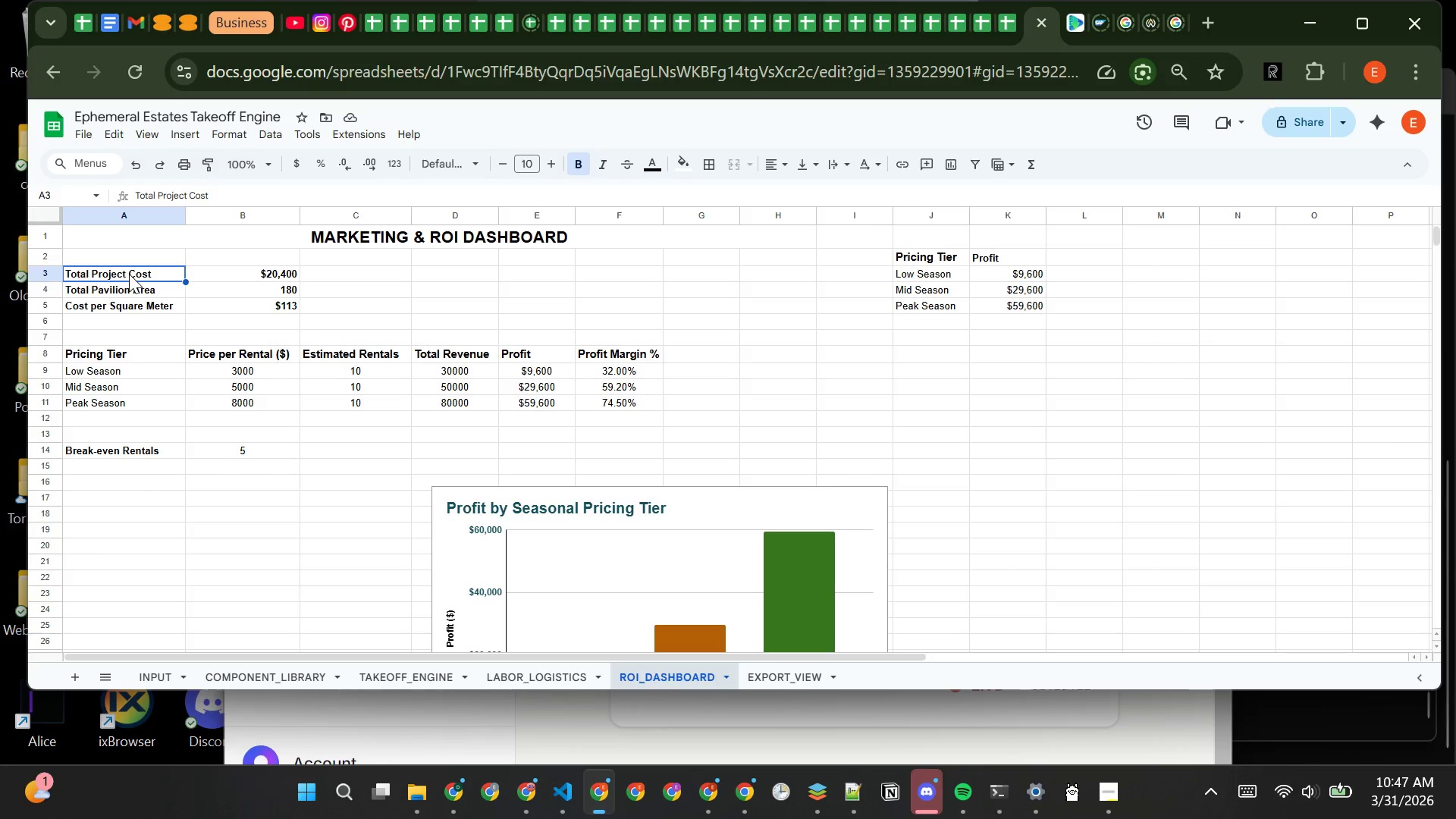 
left_click_drag(start_coordinate=[129, 274], to_coordinate=[239, 314])
 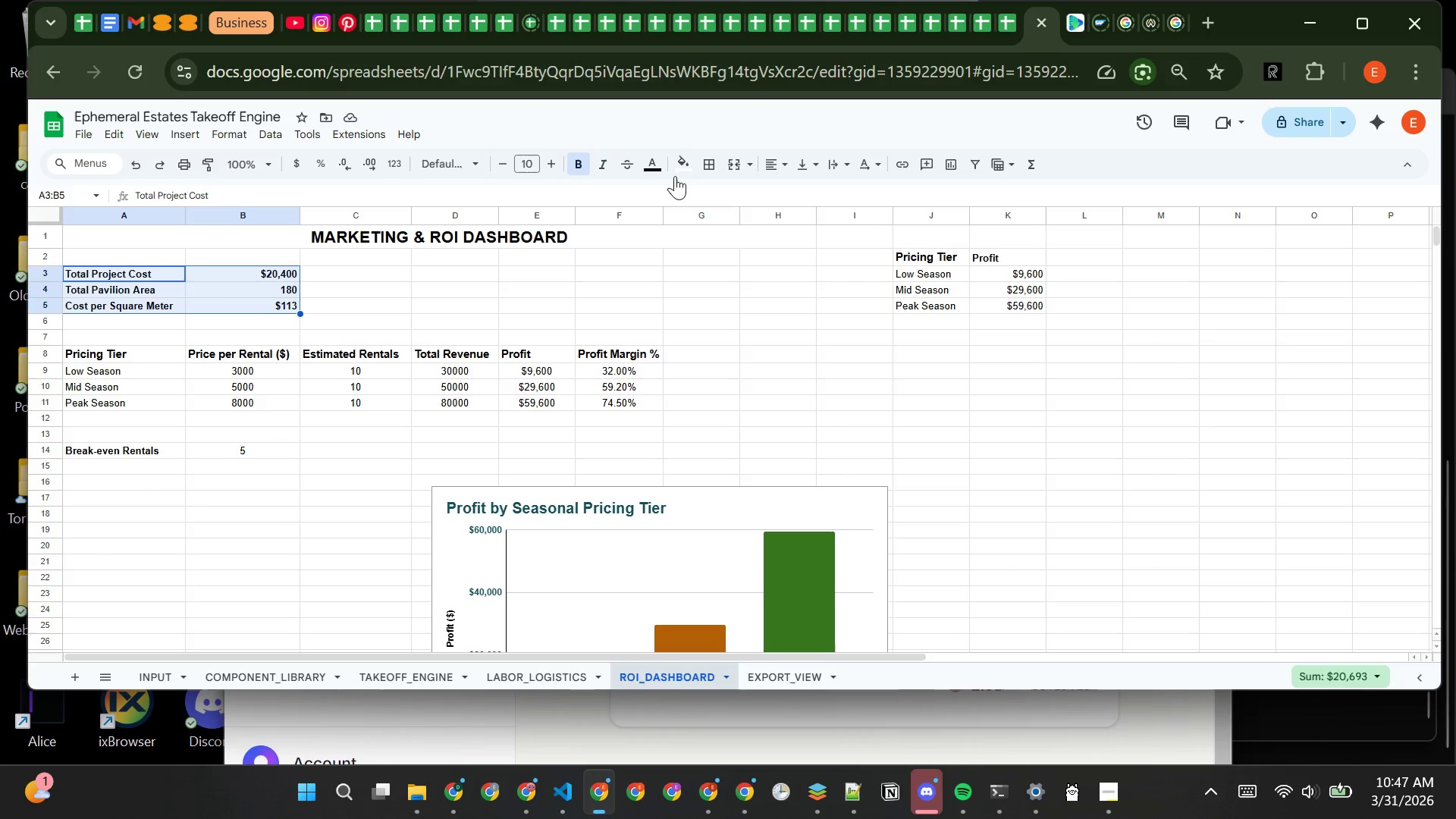 
left_click([686, 172])
 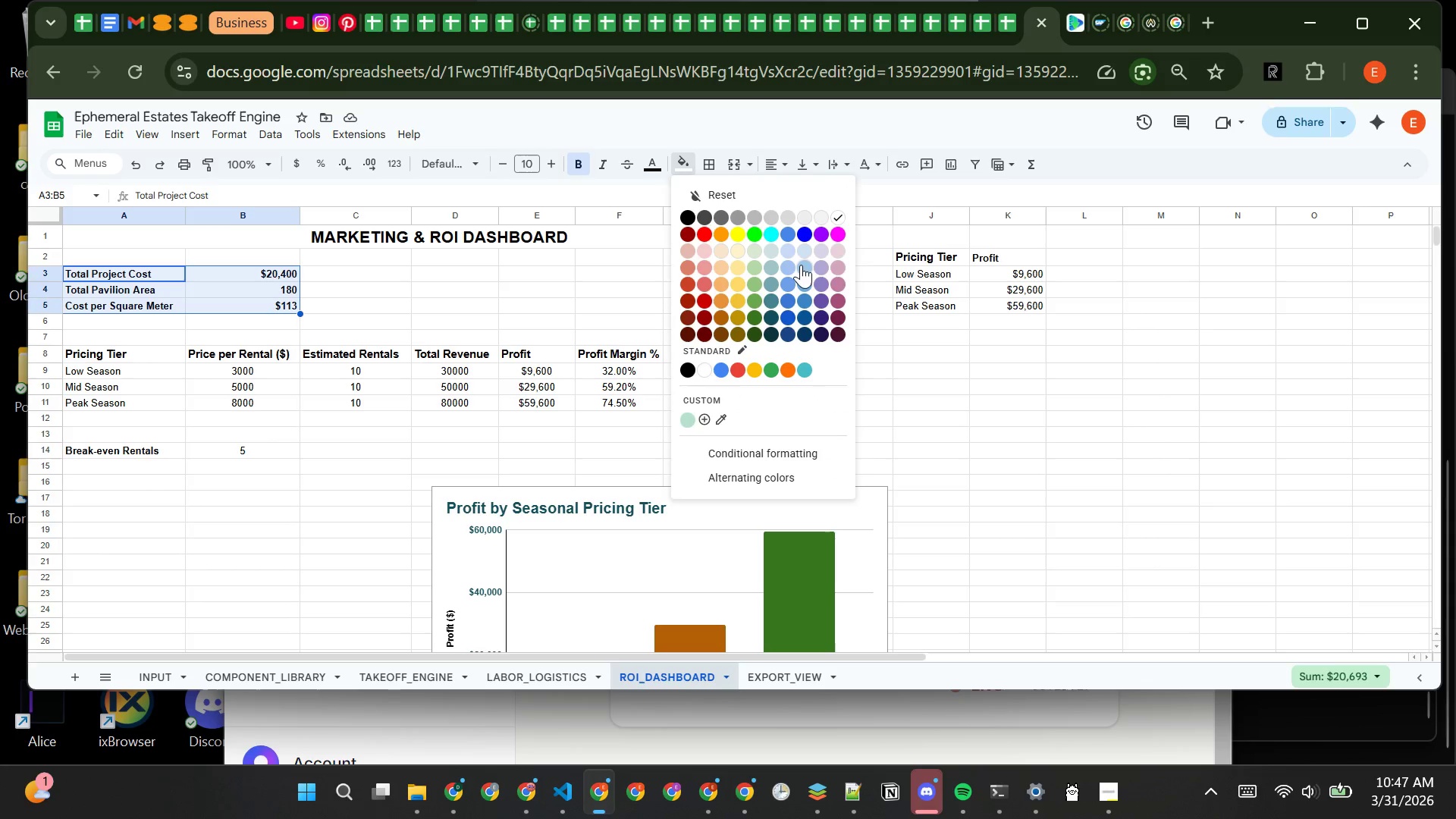 
left_click([804, 264])
 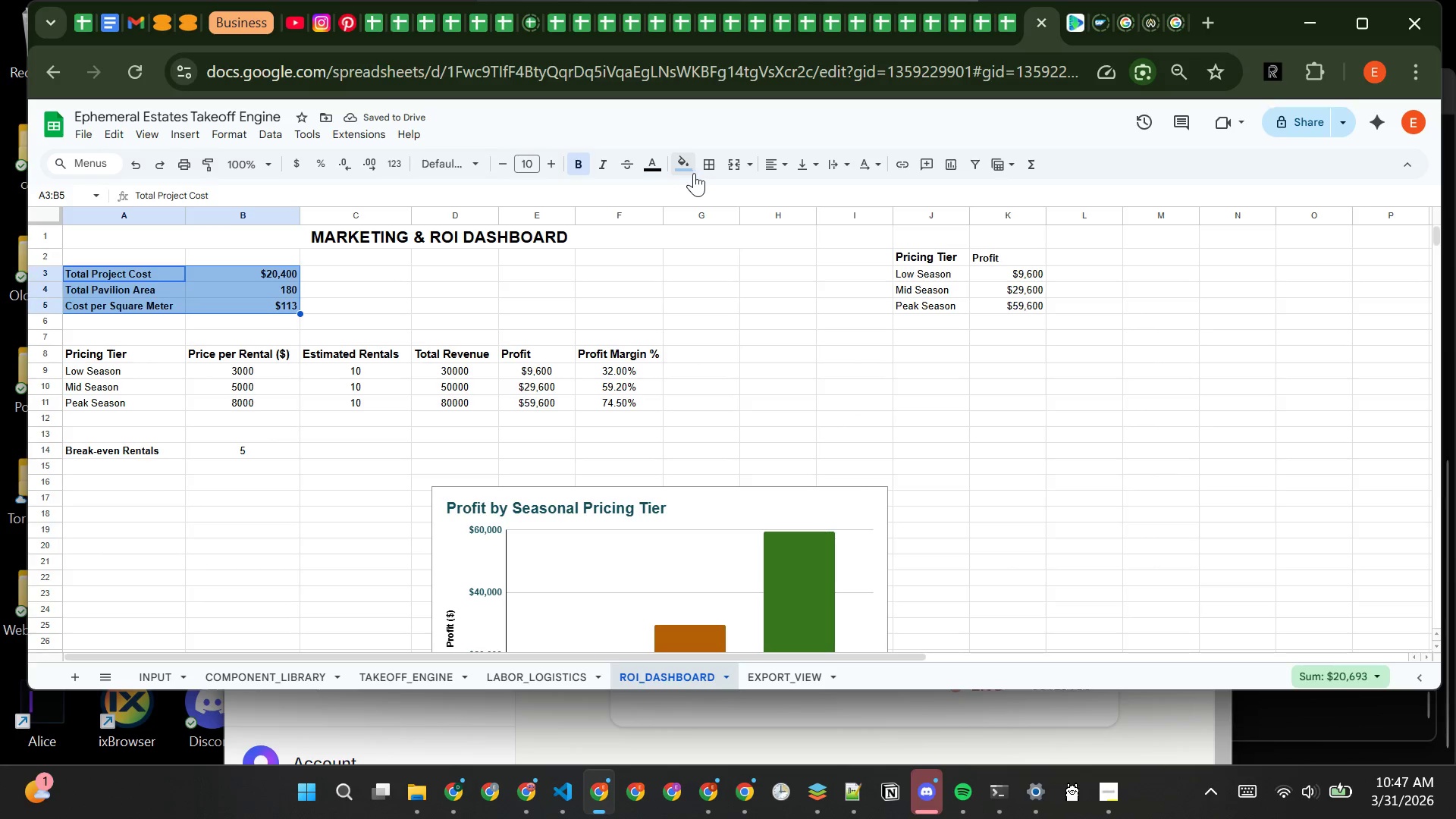 
left_click([695, 173])
 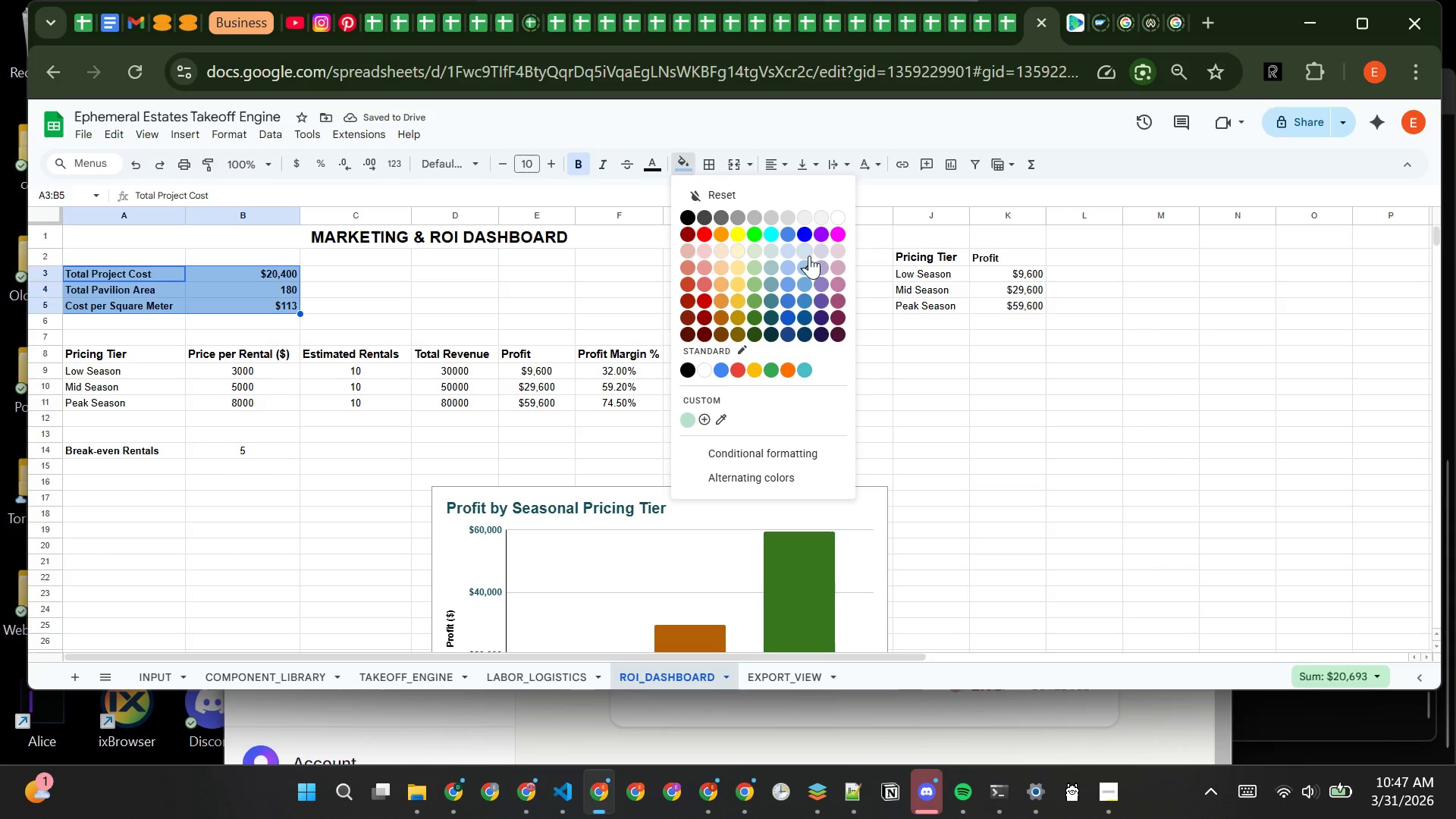 
left_click([809, 256])
 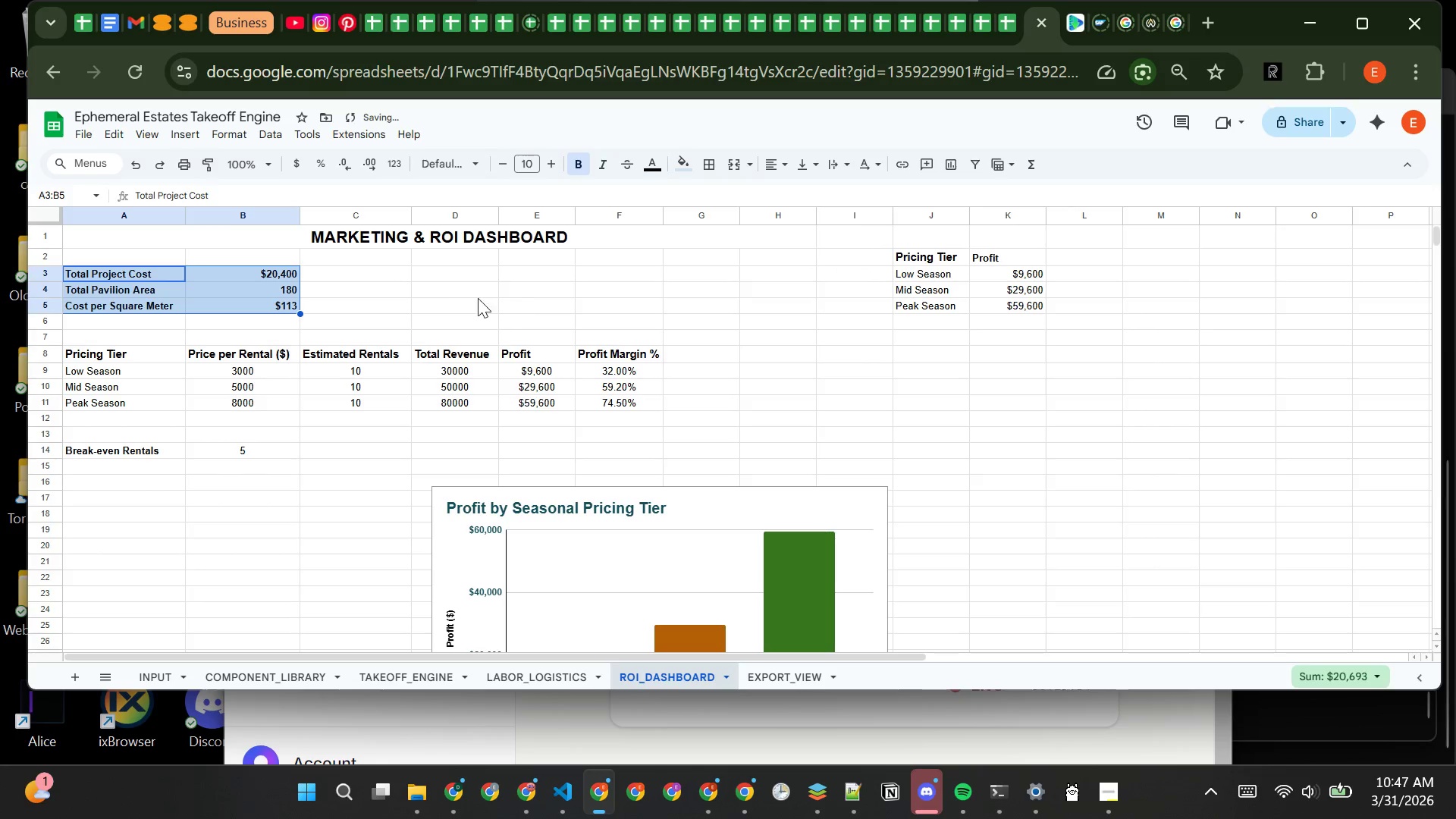 
left_click([444, 299])
 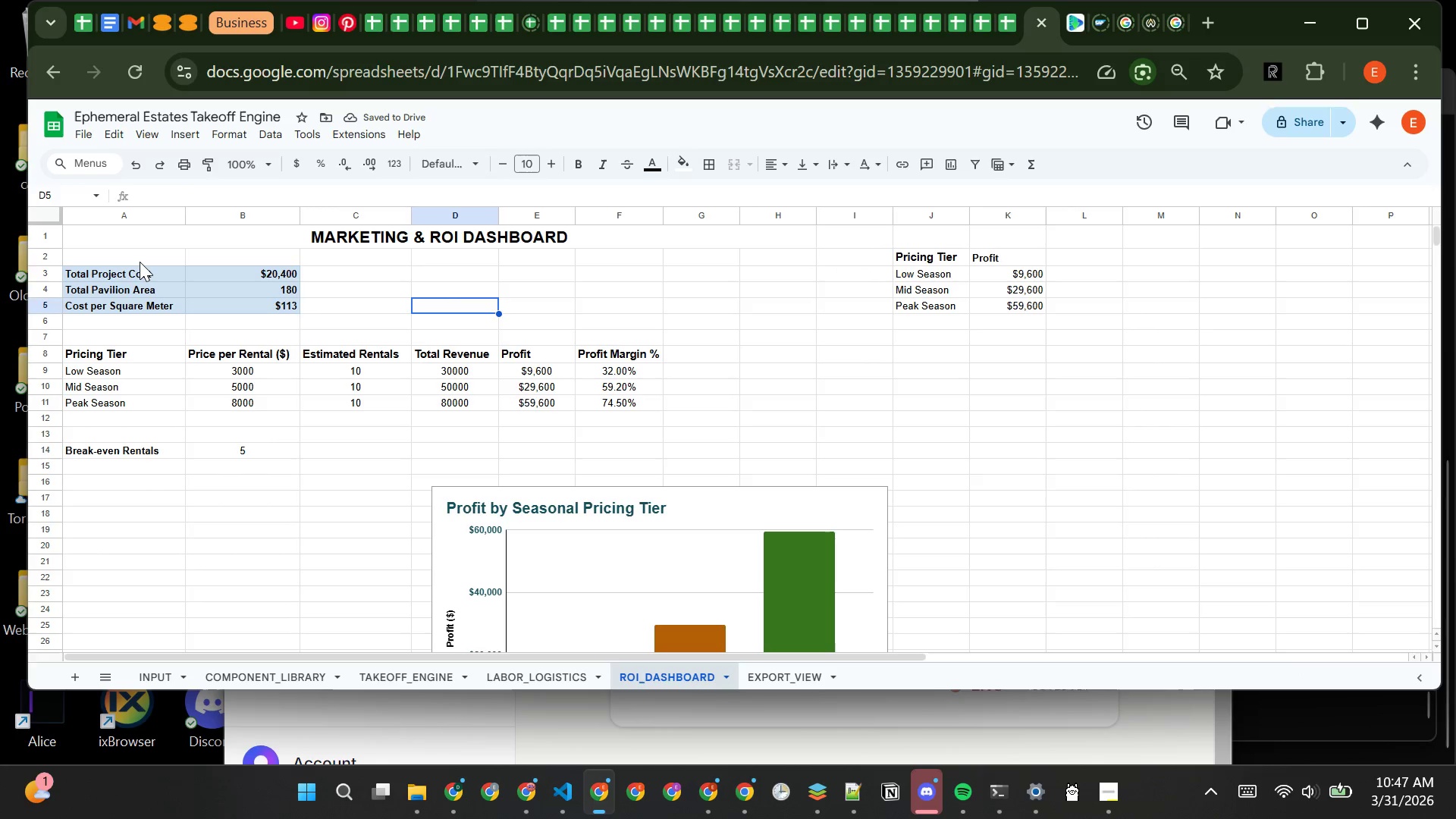 
left_click([140, 263])
 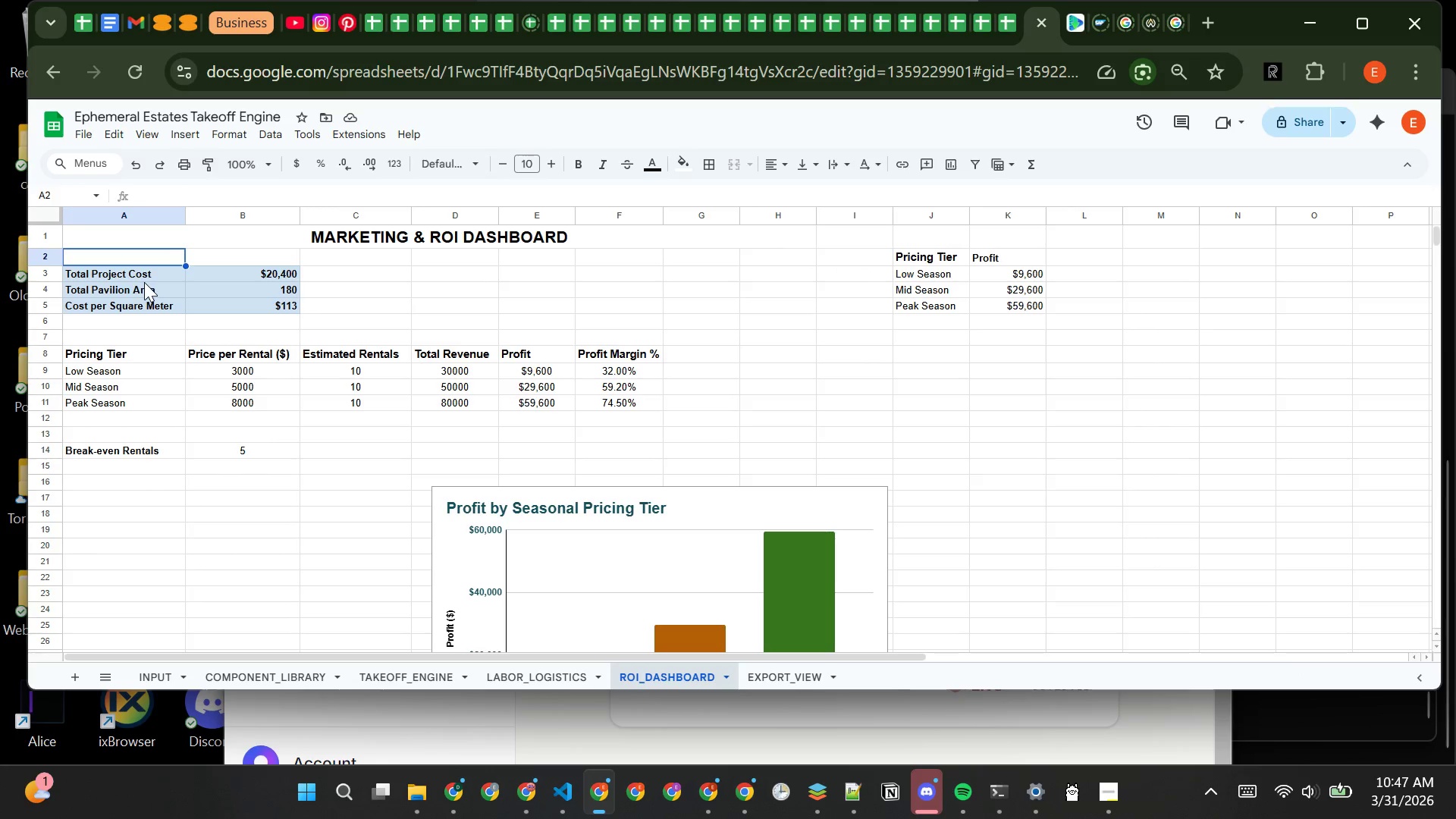 
left_click([144, 282])
 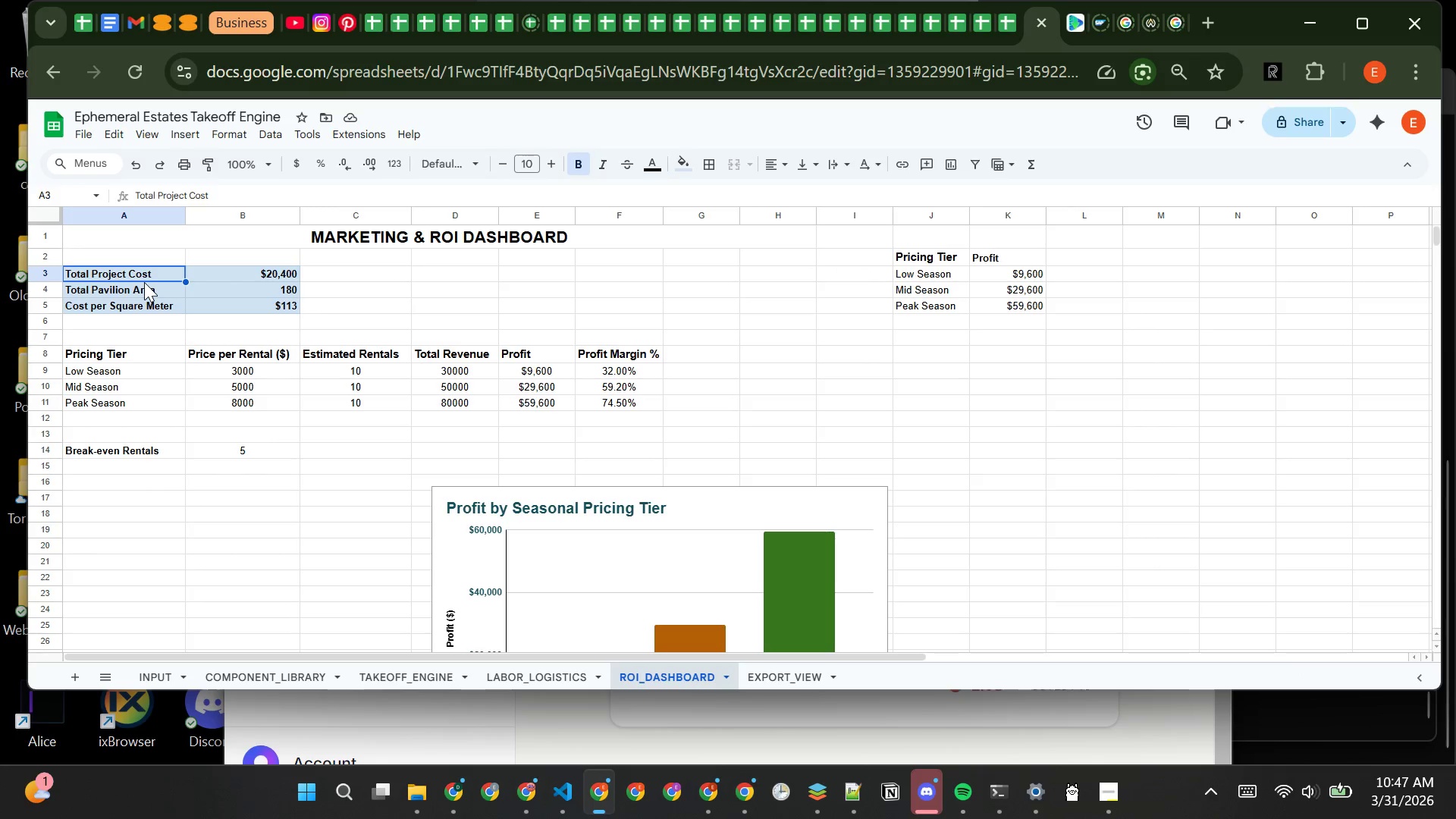 
left_click_drag(start_coordinate=[144, 282], to_coordinate=[184, 304])
 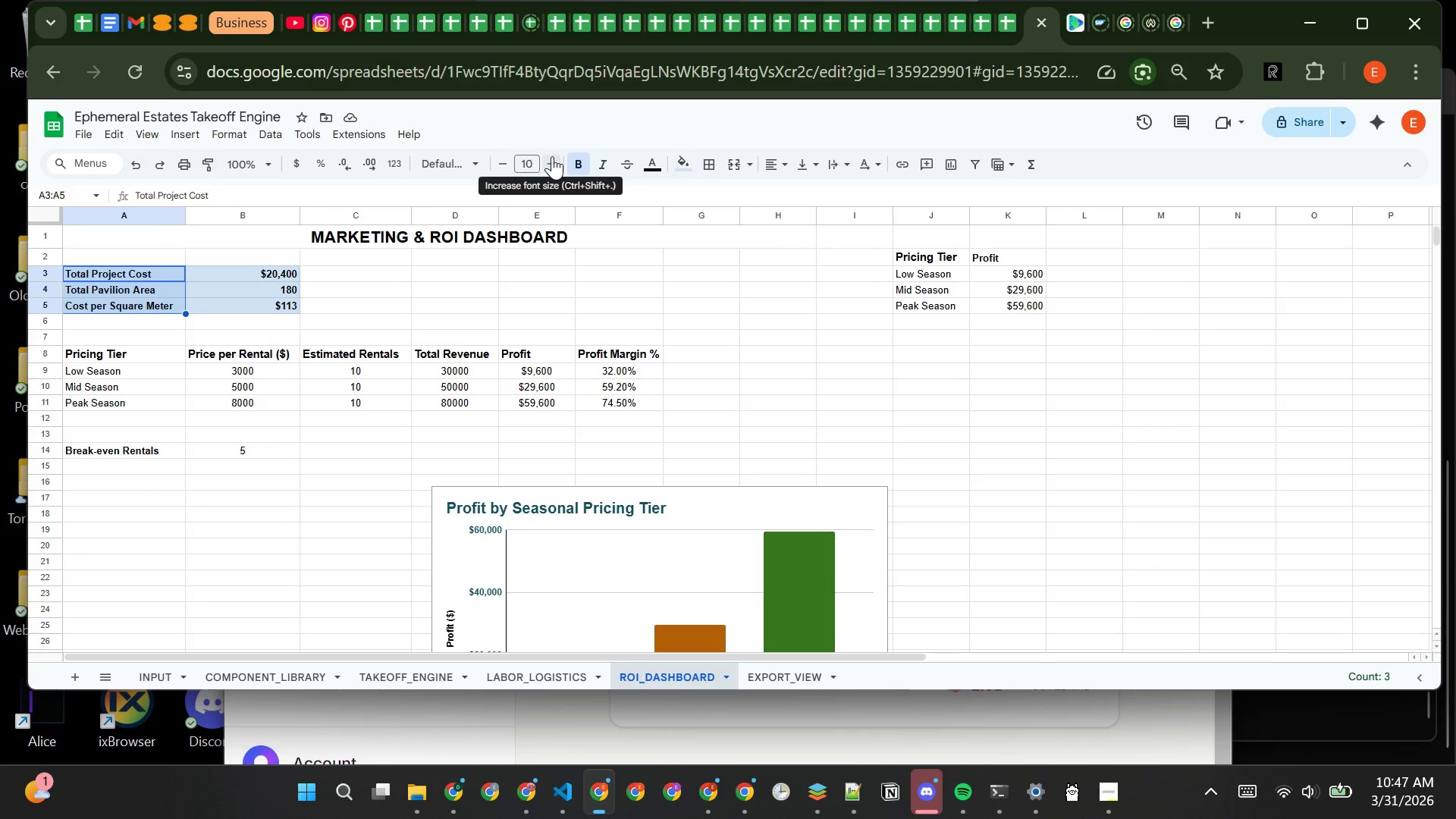 
left_click([557, 157])
 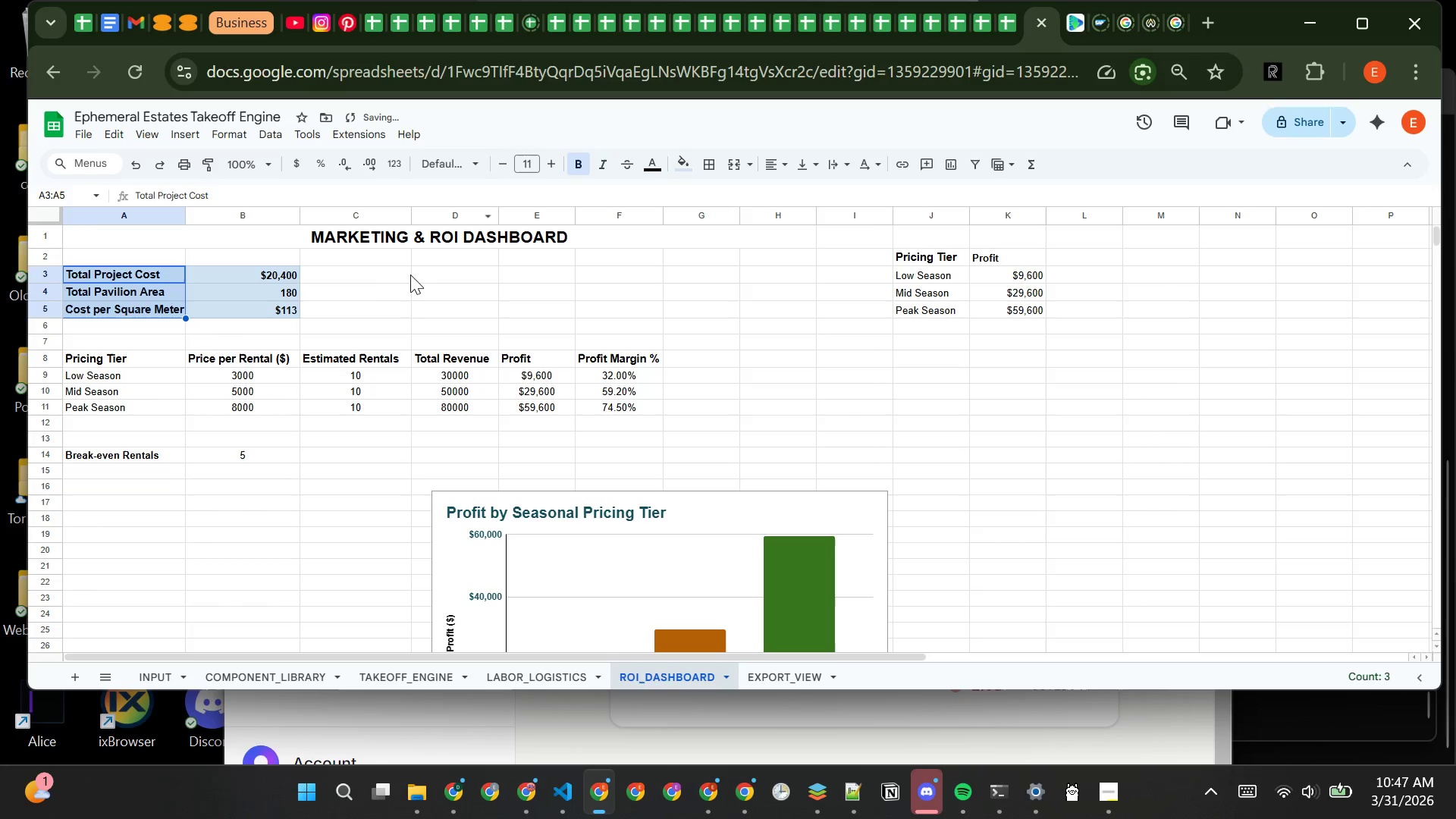 
left_click([385, 281])
 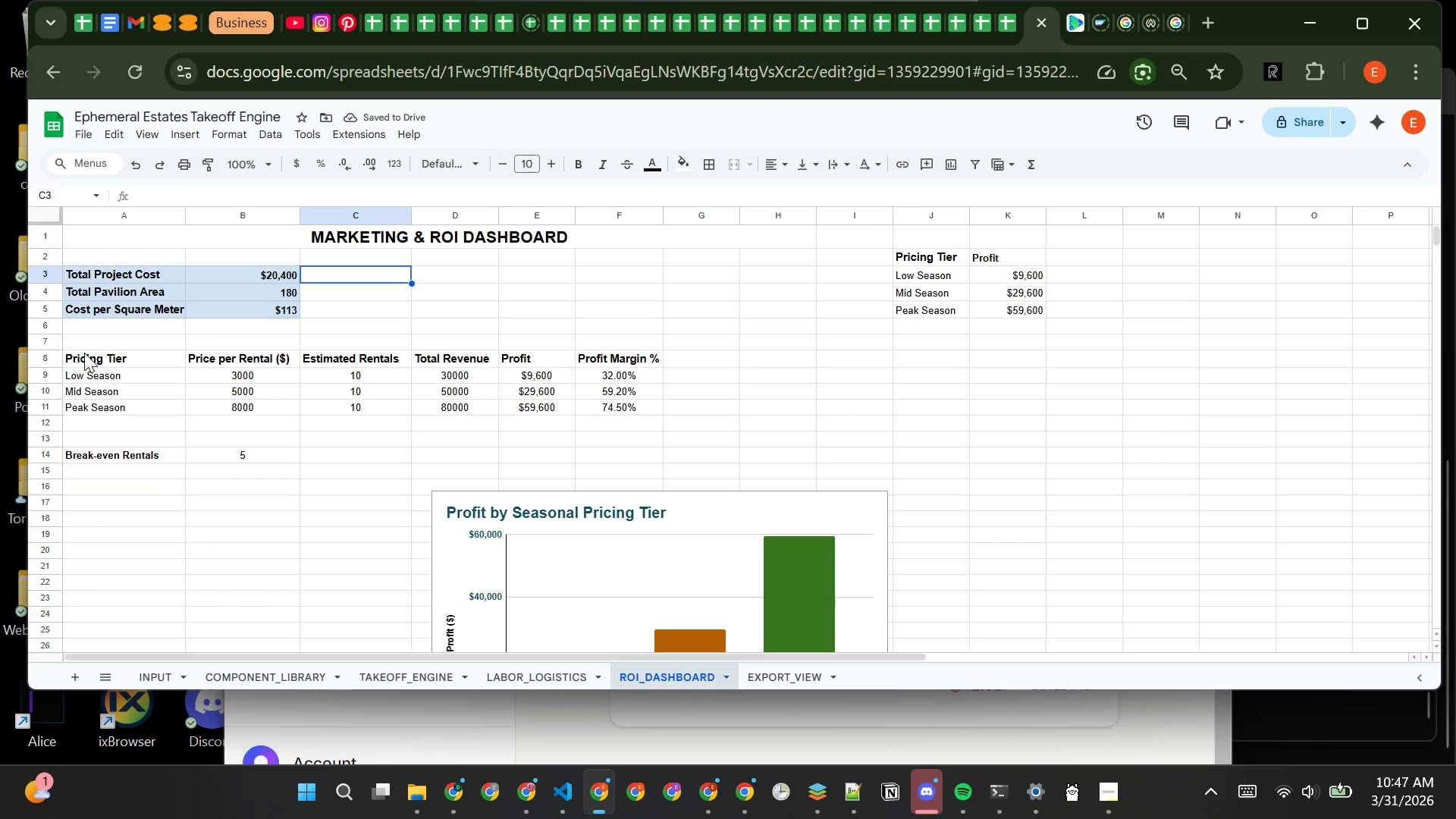 
left_click([89, 355])
 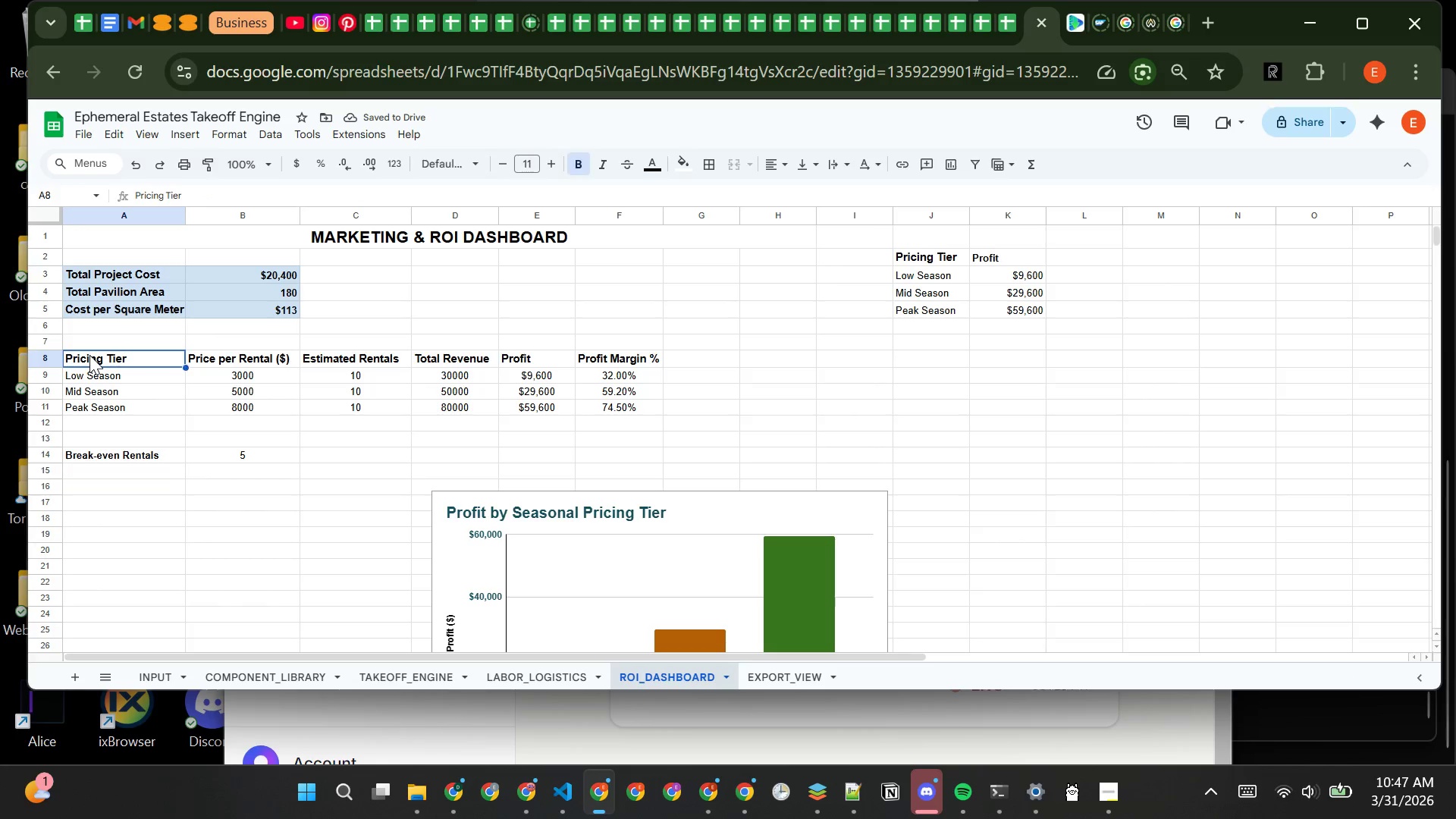 
left_click_drag(start_coordinate=[89, 355], to_coordinate=[602, 401])
 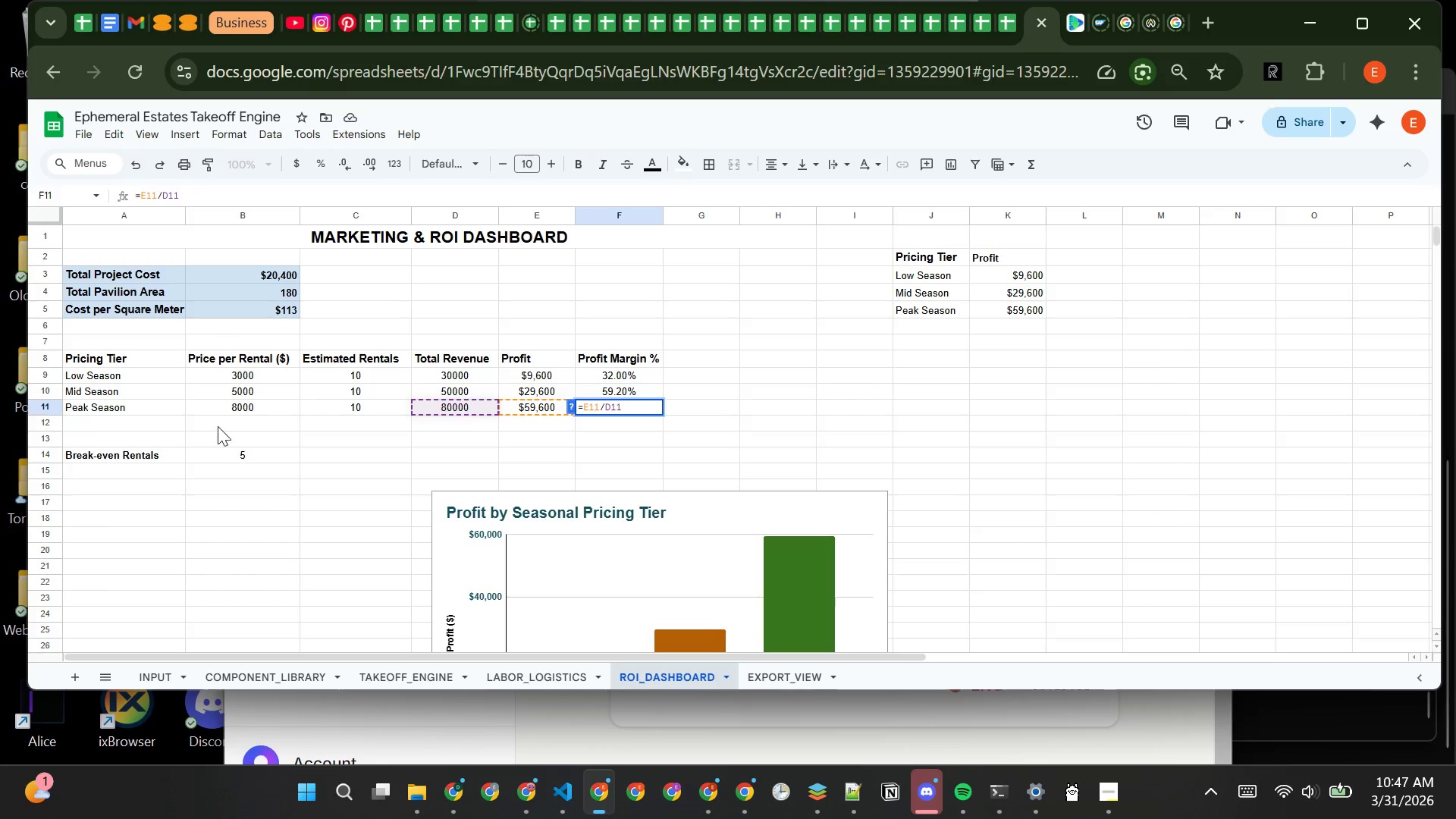 
left_click([206, 426])
 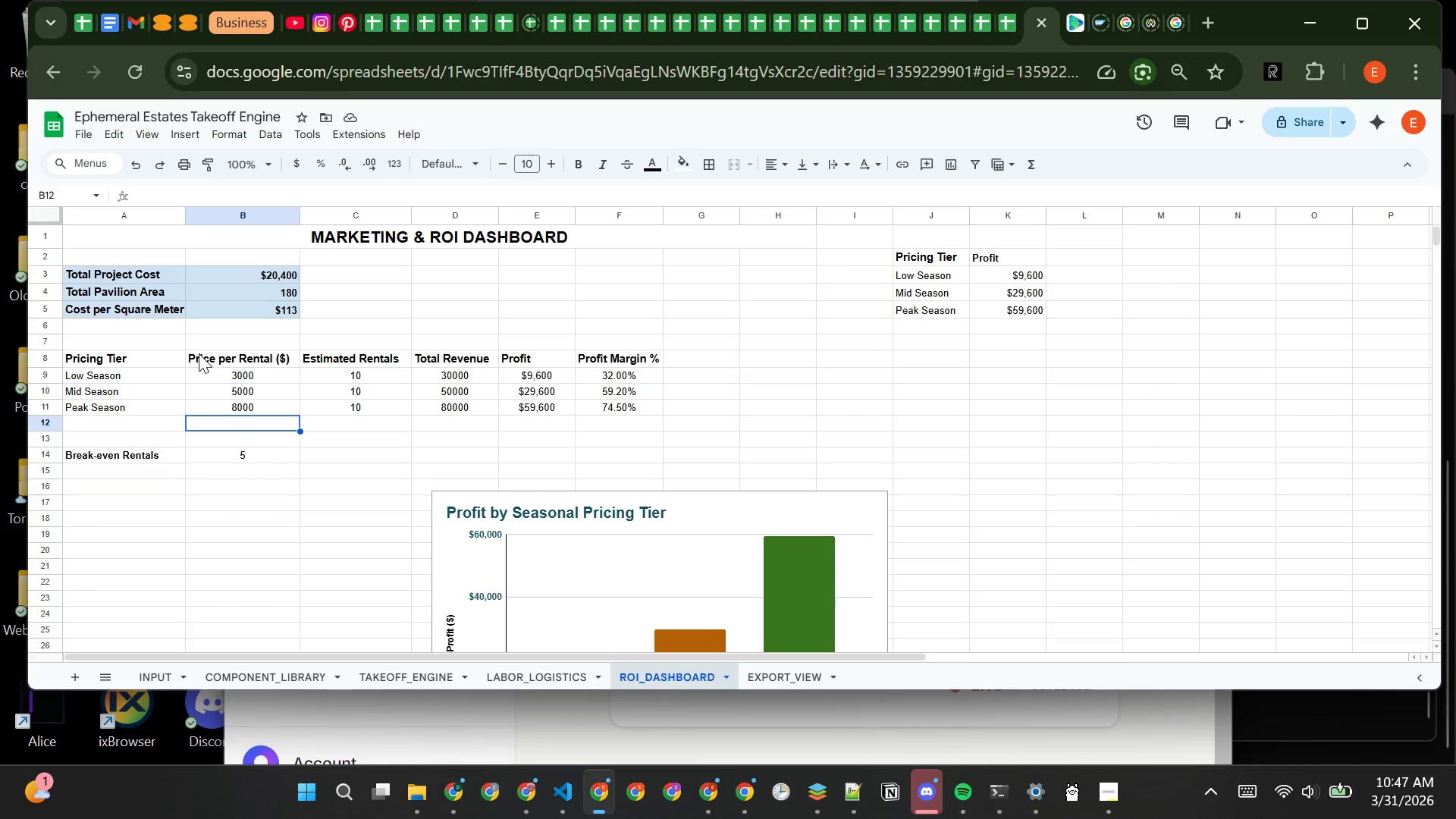 
left_click([199, 353])
 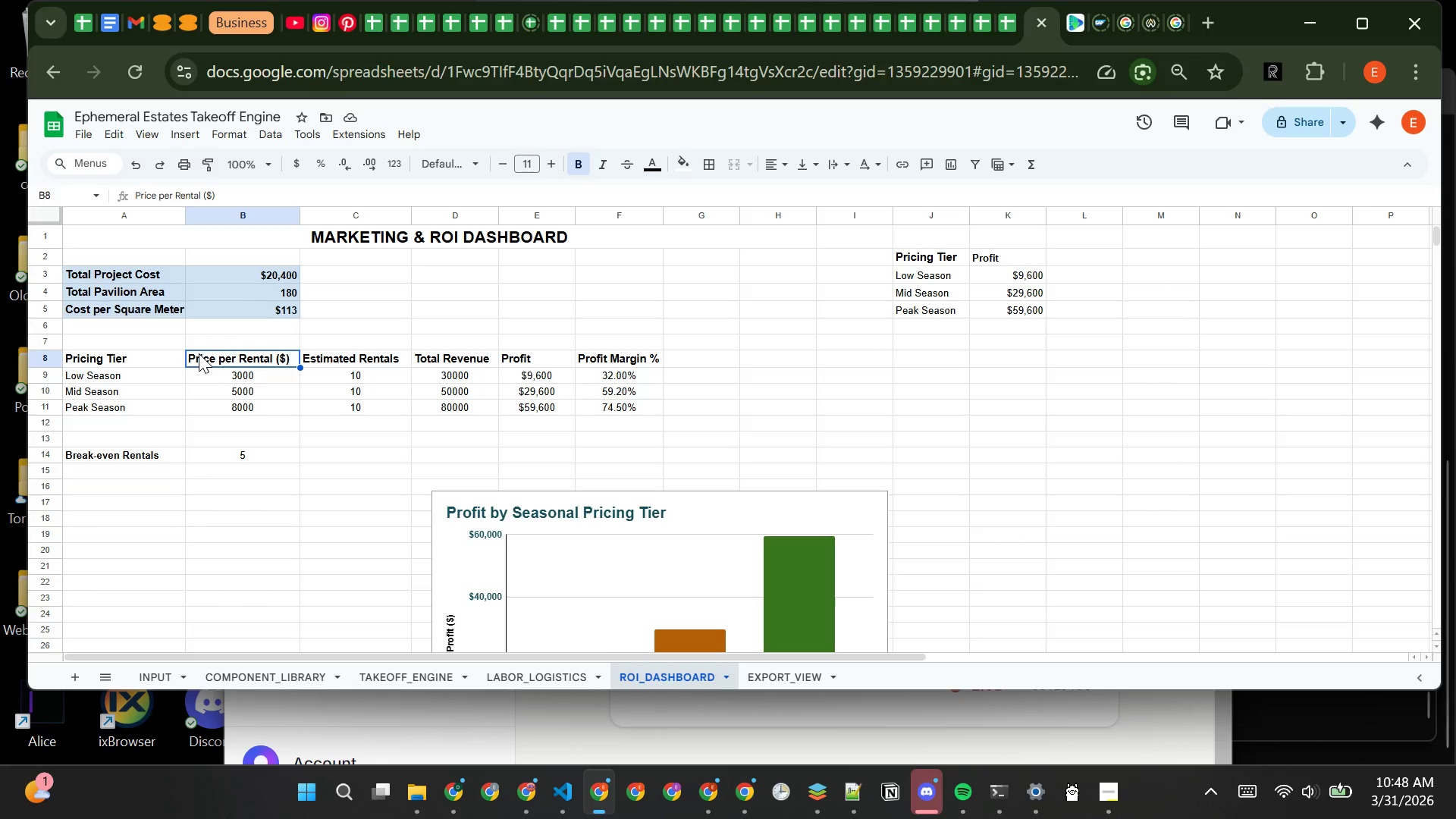 
left_click_drag(start_coordinate=[203, 353], to_coordinate=[199, 405])
 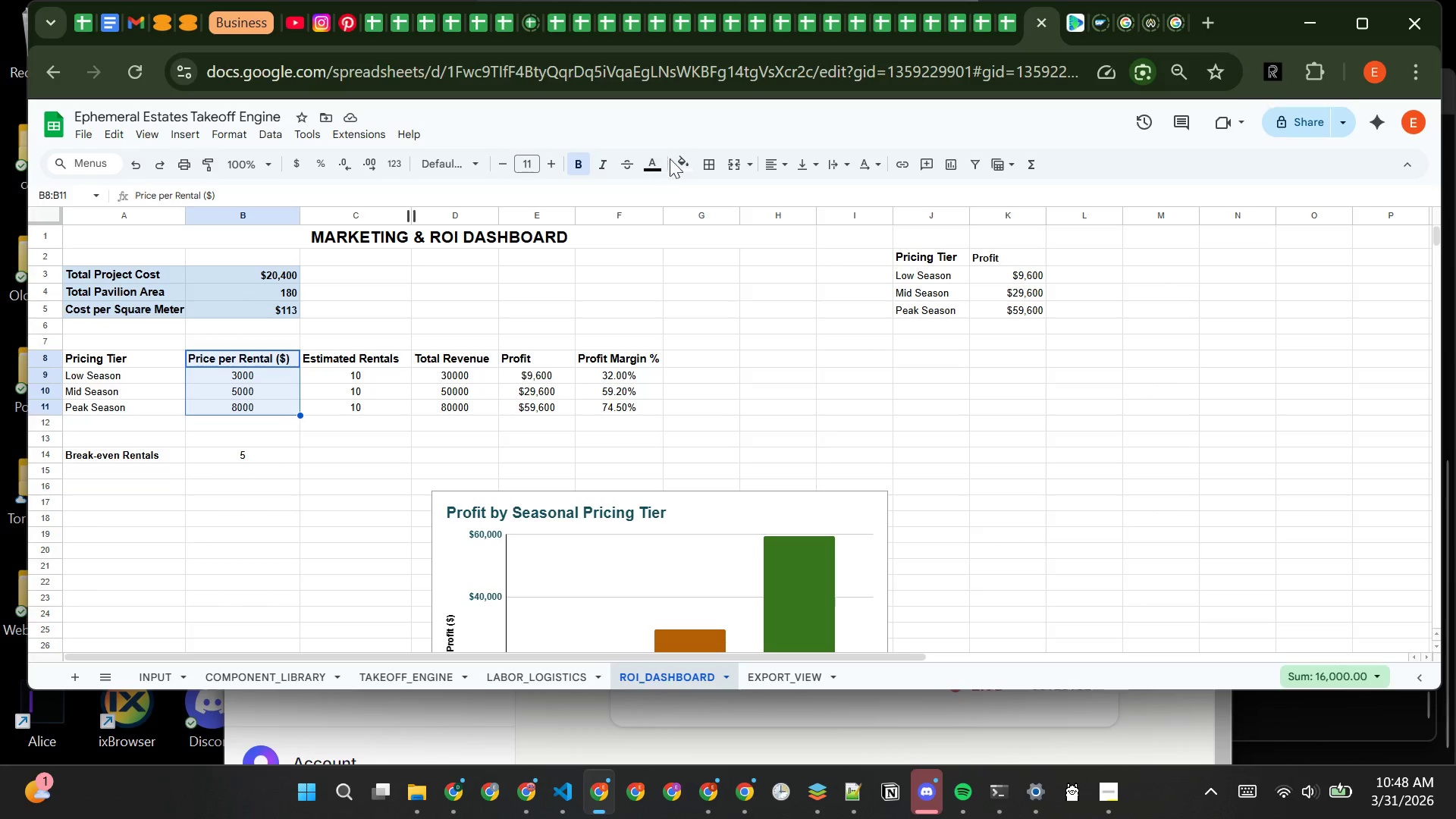 
left_click([679, 163])
 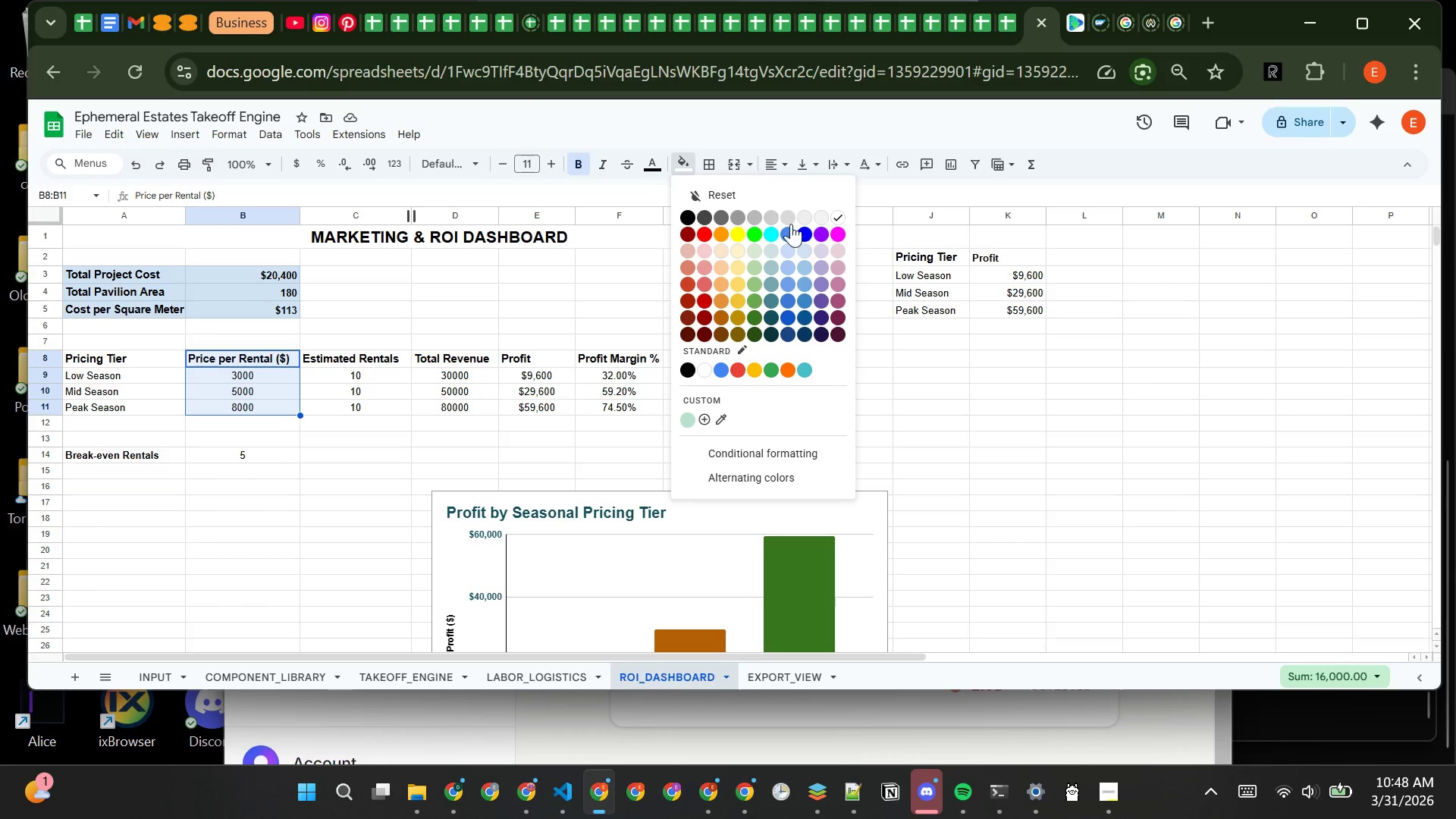 
left_click([789, 218])
 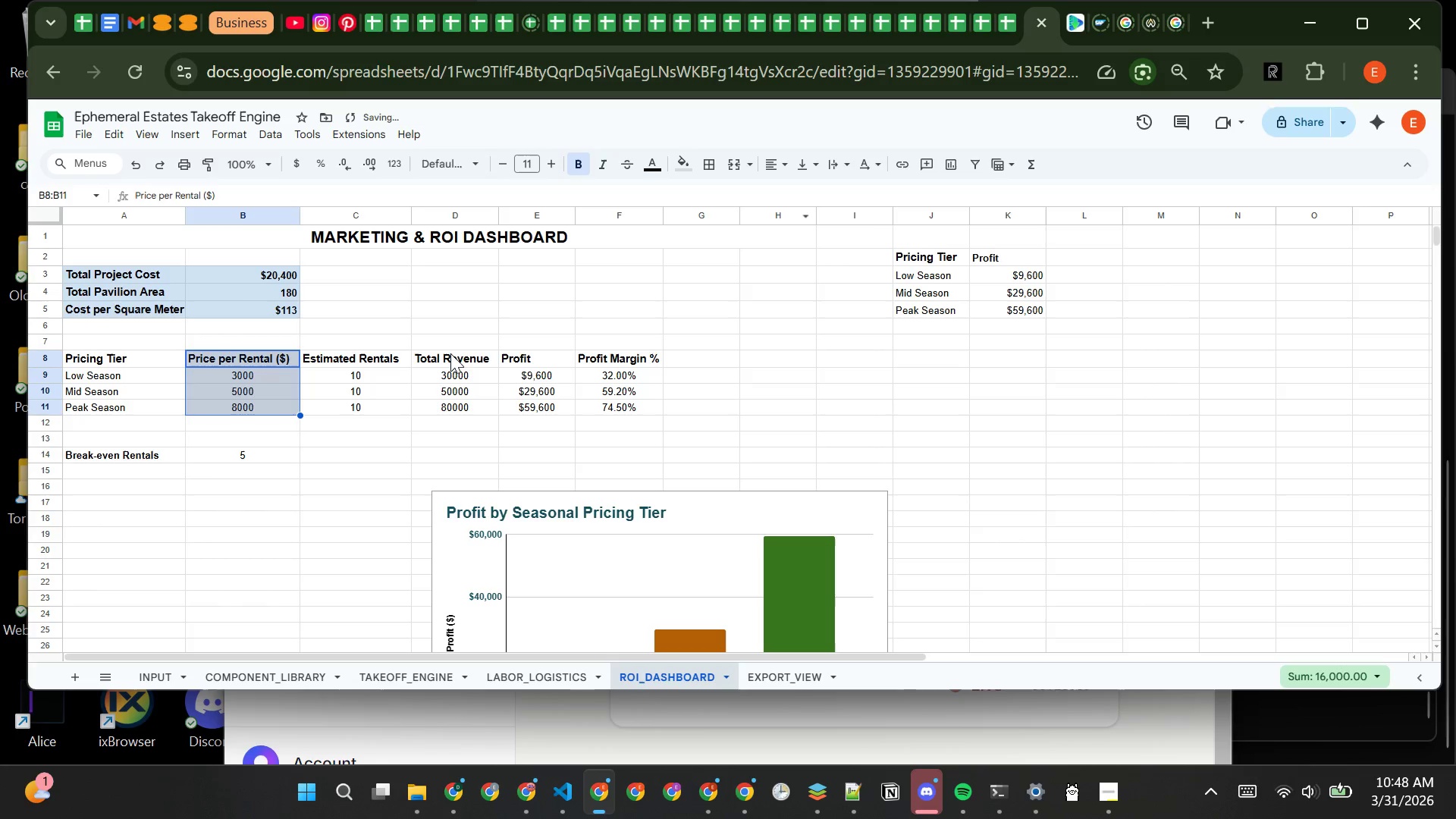 
left_click([451, 356])
 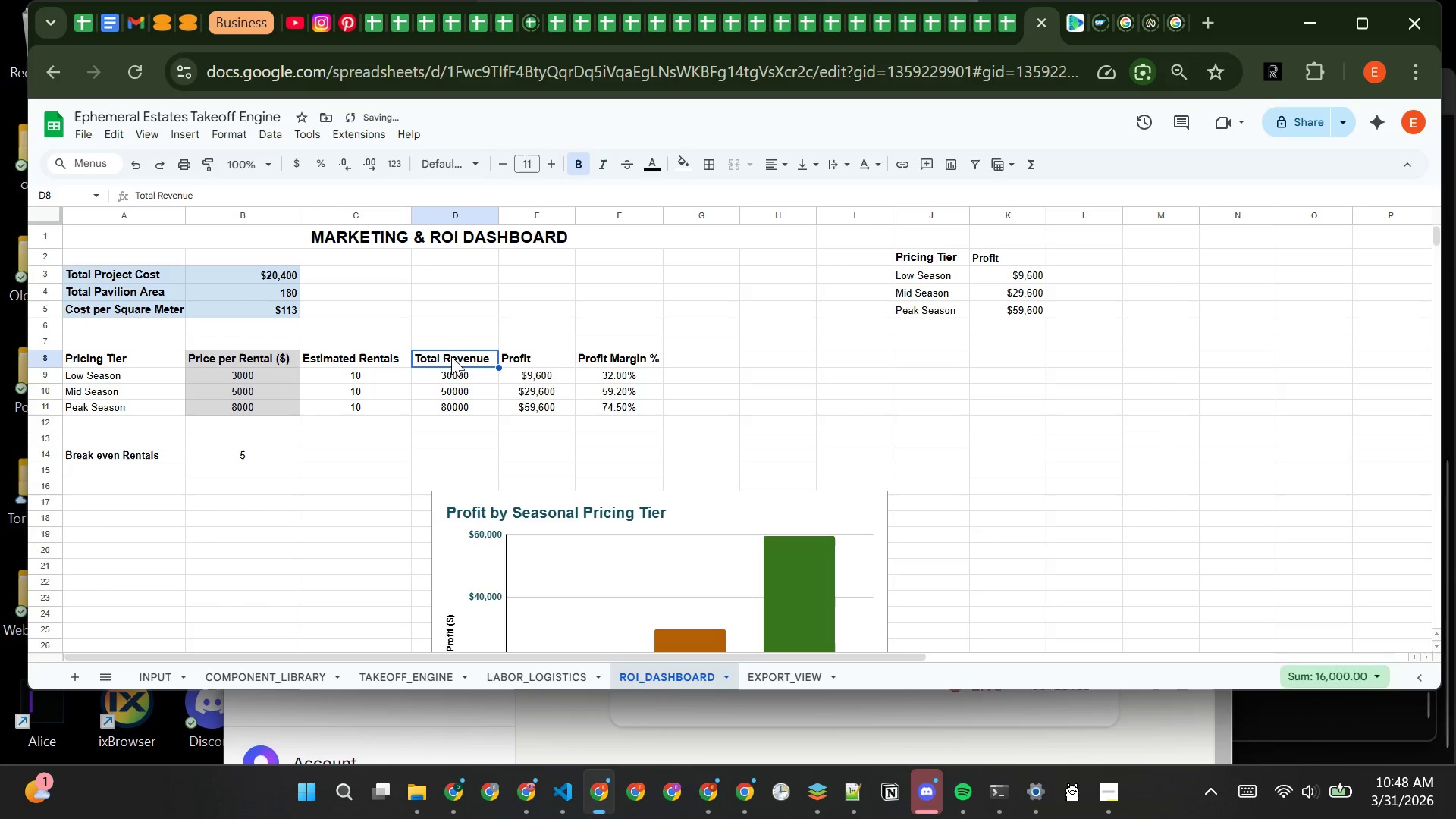 
left_click_drag(start_coordinate=[451, 356], to_coordinate=[453, 403])
 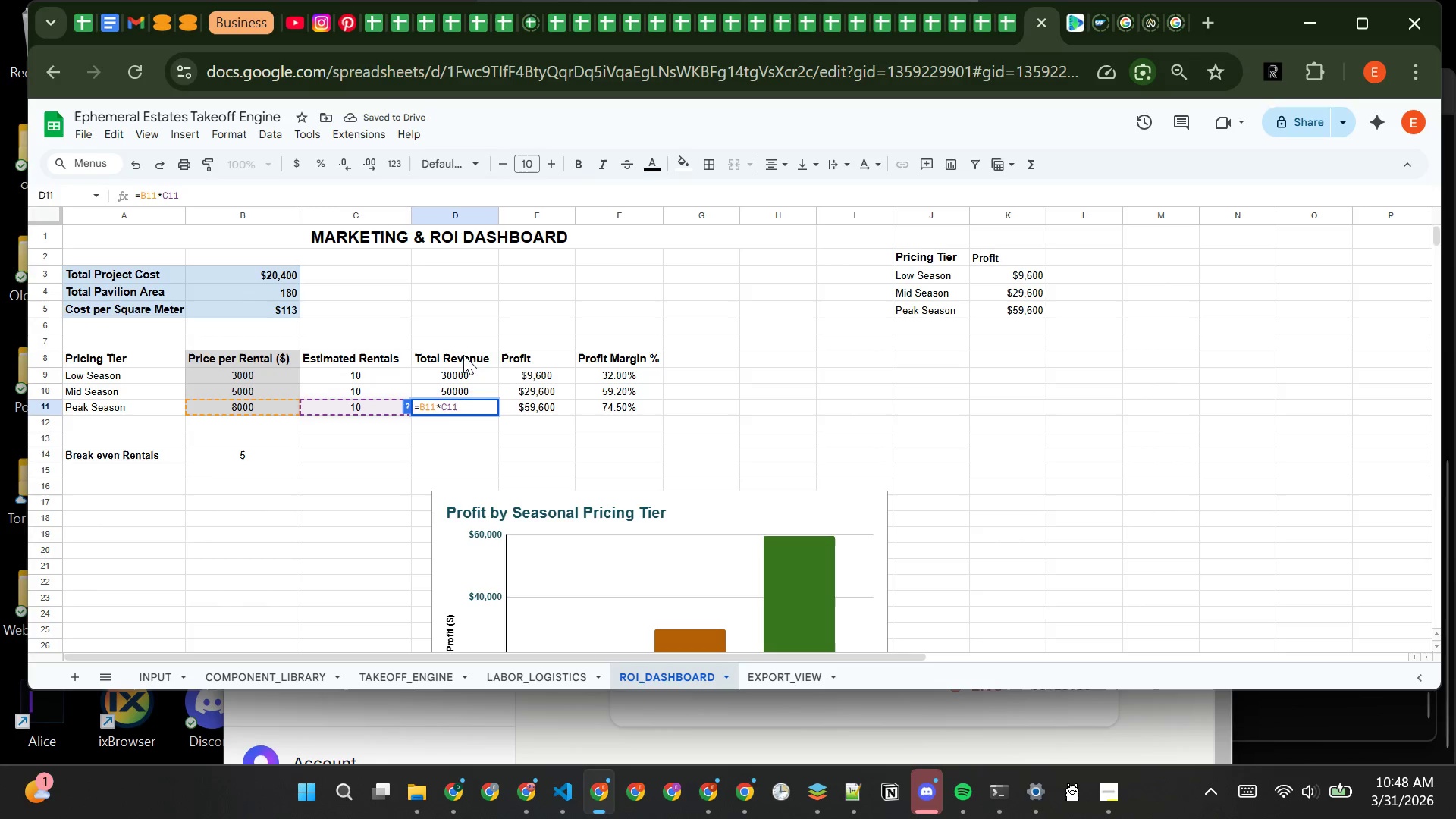 
left_click([464, 355])
 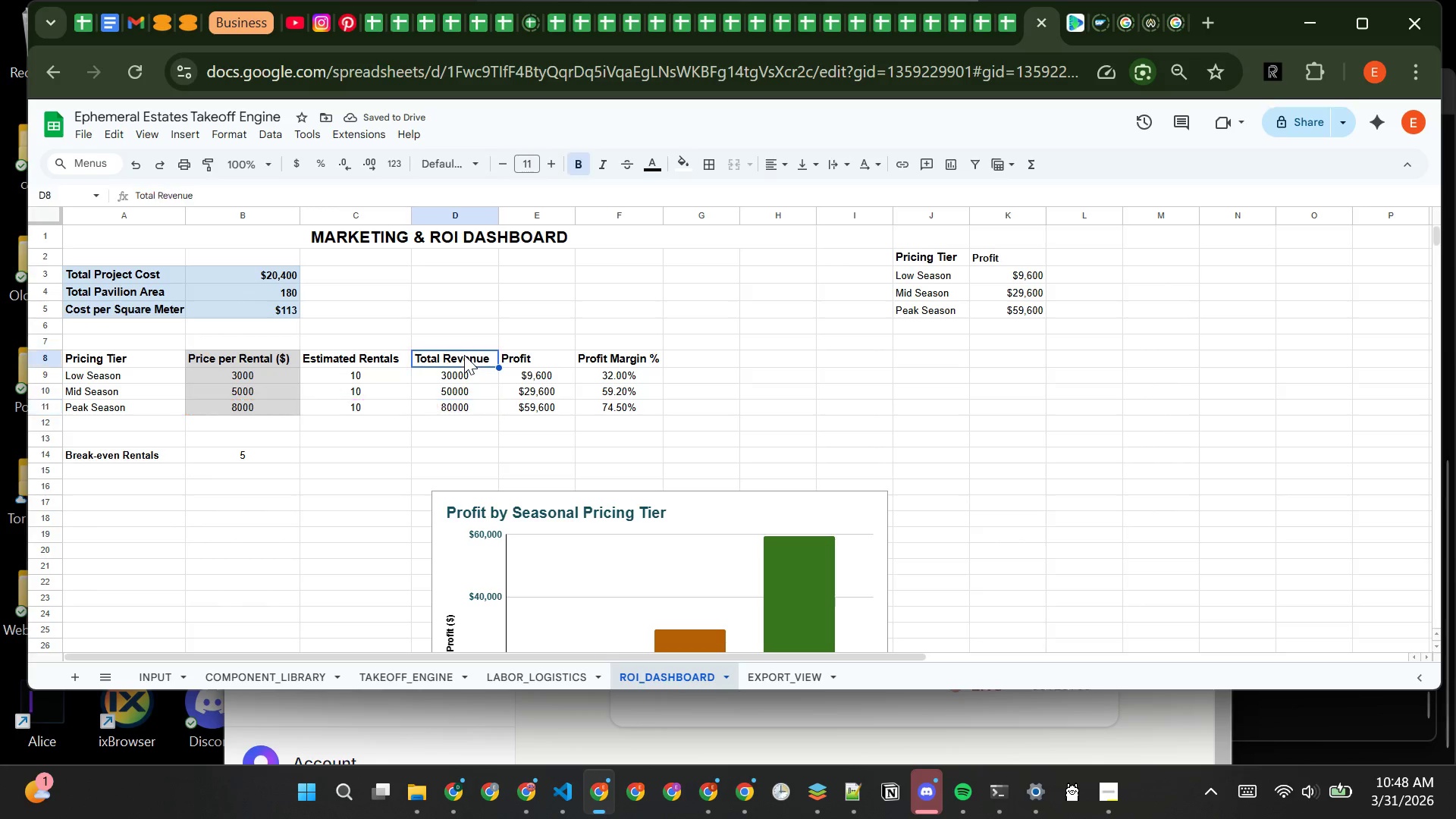 
left_click_drag(start_coordinate=[464, 355], to_coordinate=[472, 405])
 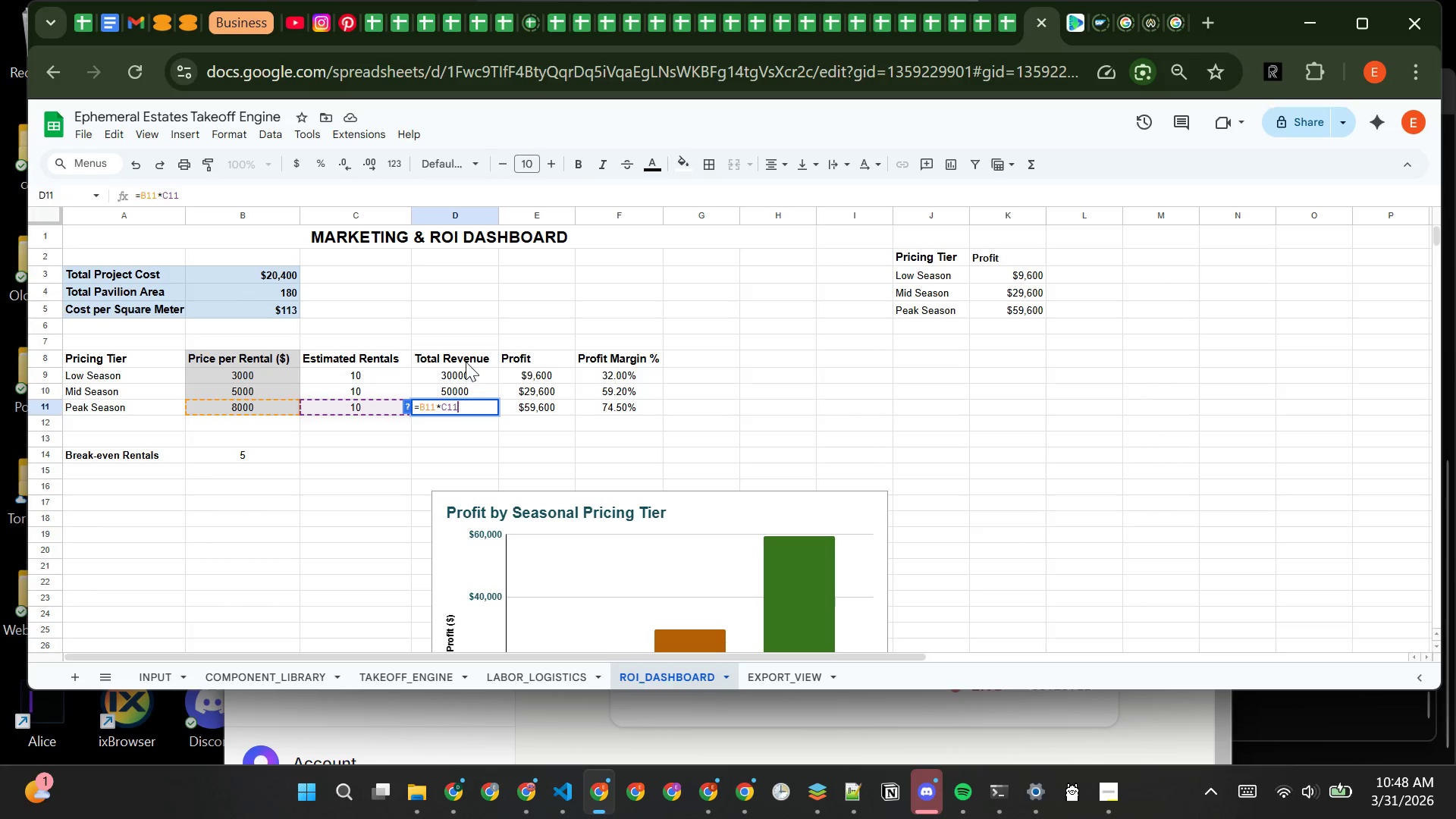 
left_click([463, 359])
 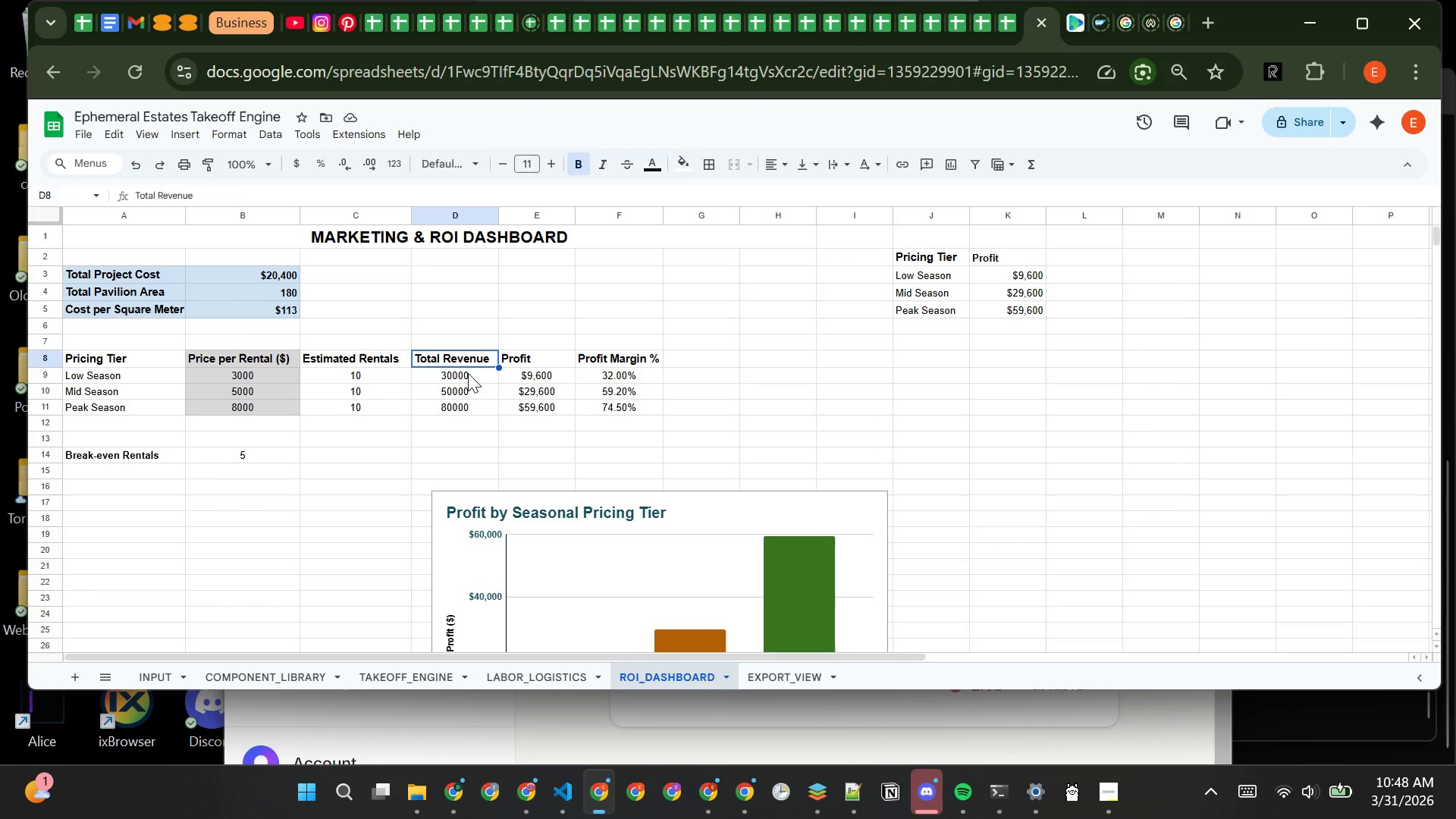 
left_click_drag(start_coordinate=[460, 356], to_coordinate=[472, 404])
 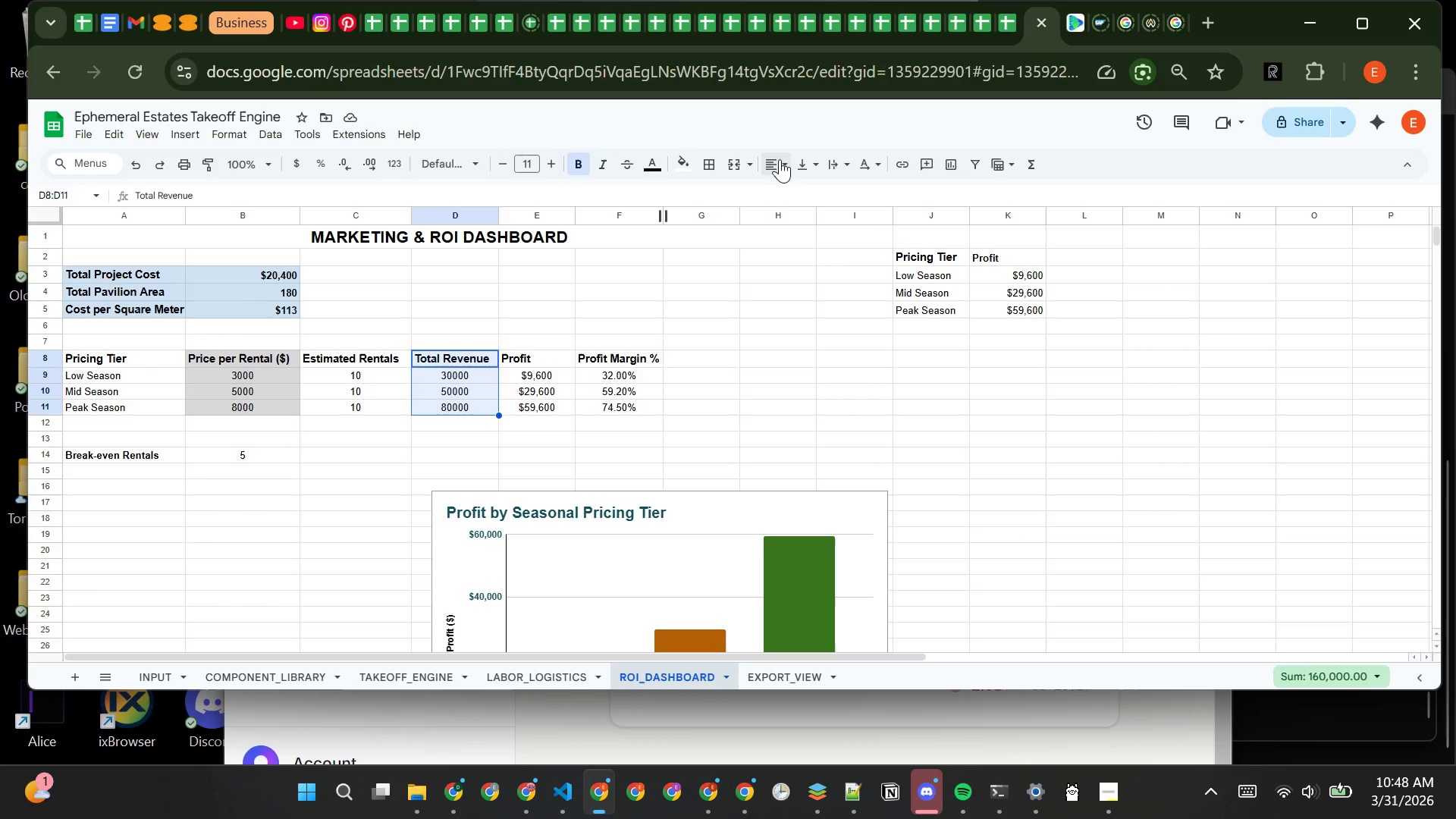 
left_click([783, 159])
 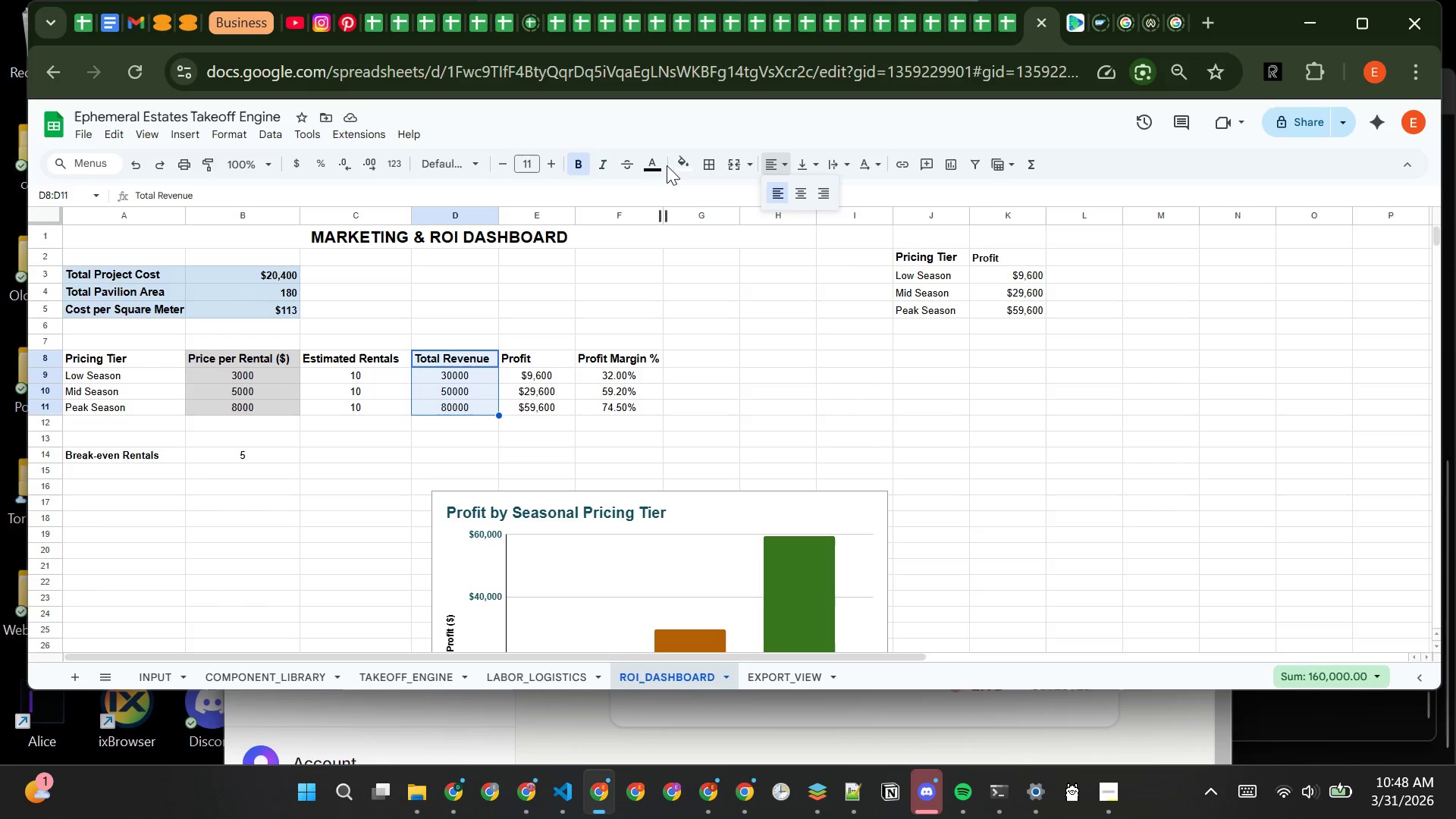 
left_click([687, 165])
 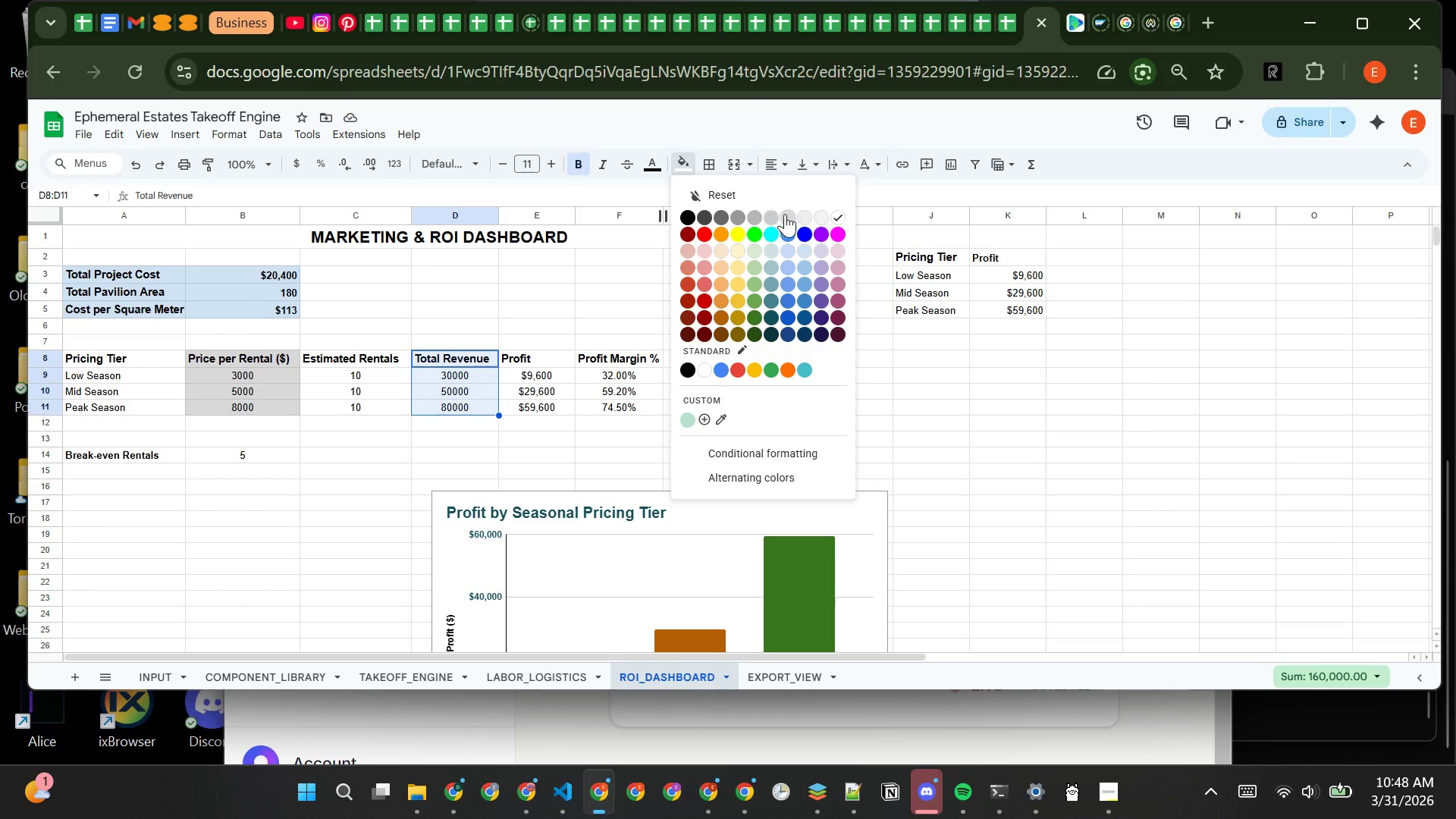 
left_click([786, 214])
 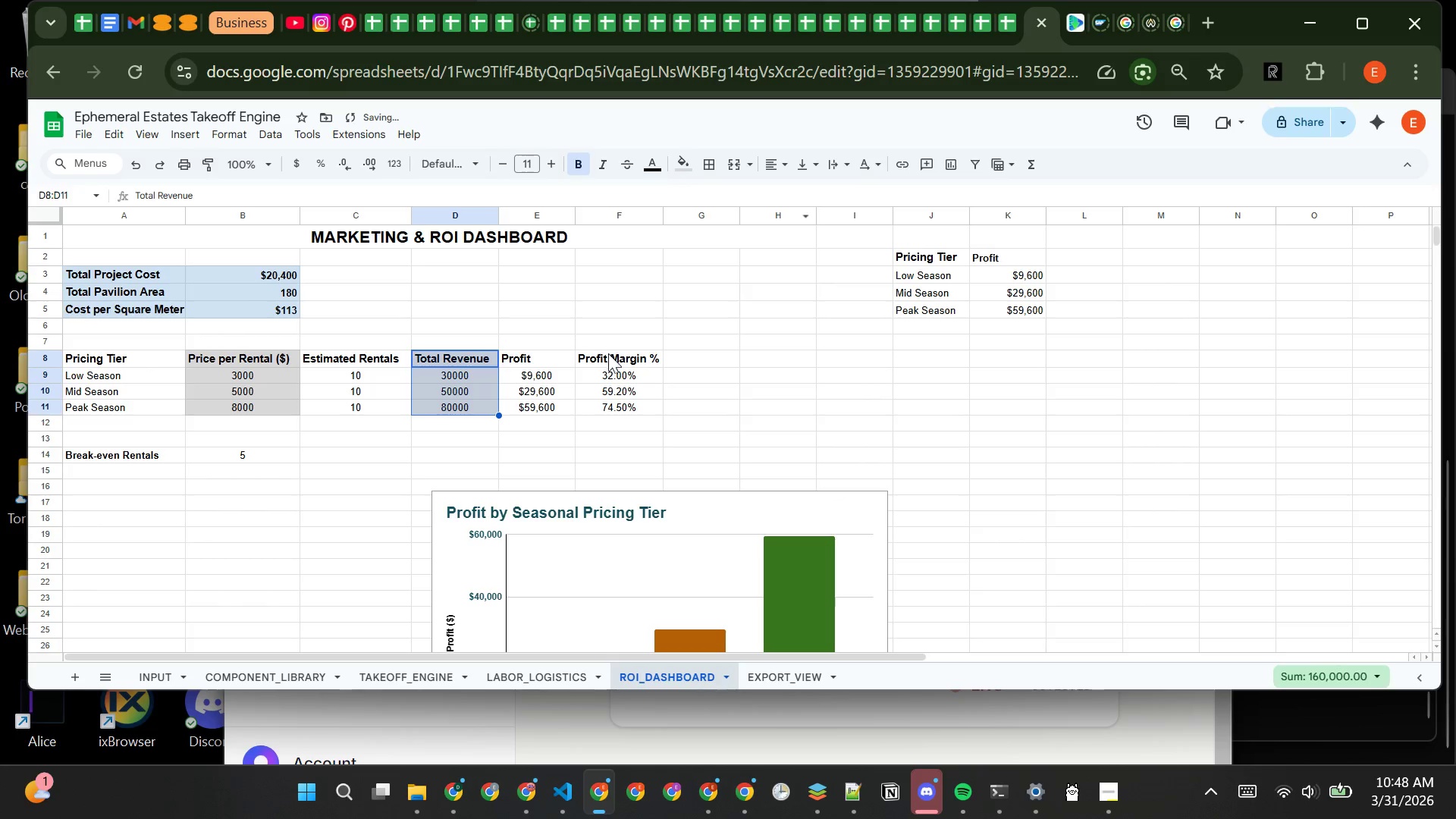 
left_click([613, 361])
 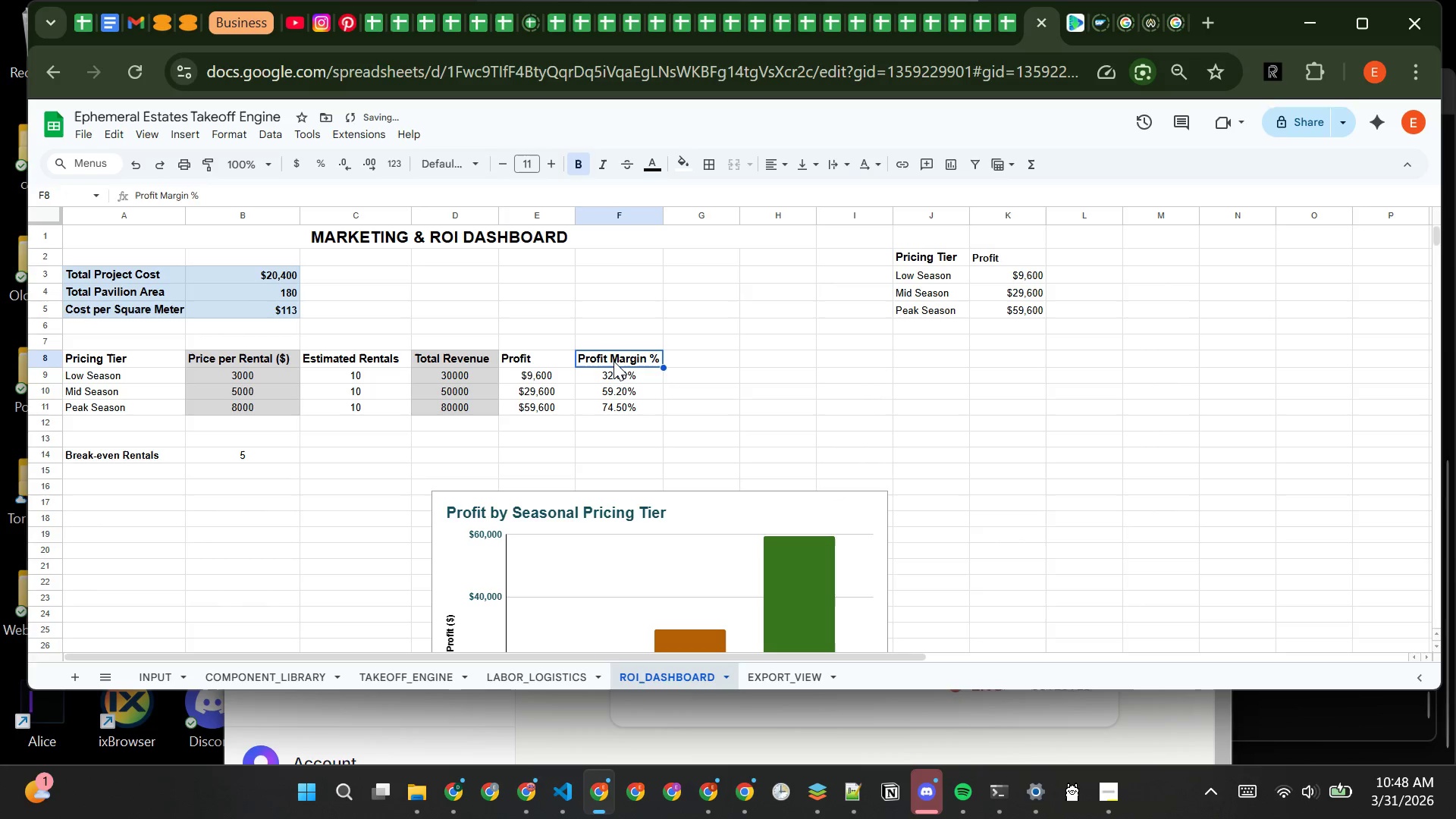 
left_click_drag(start_coordinate=[613, 361], to_coordinate=[617, 405])
 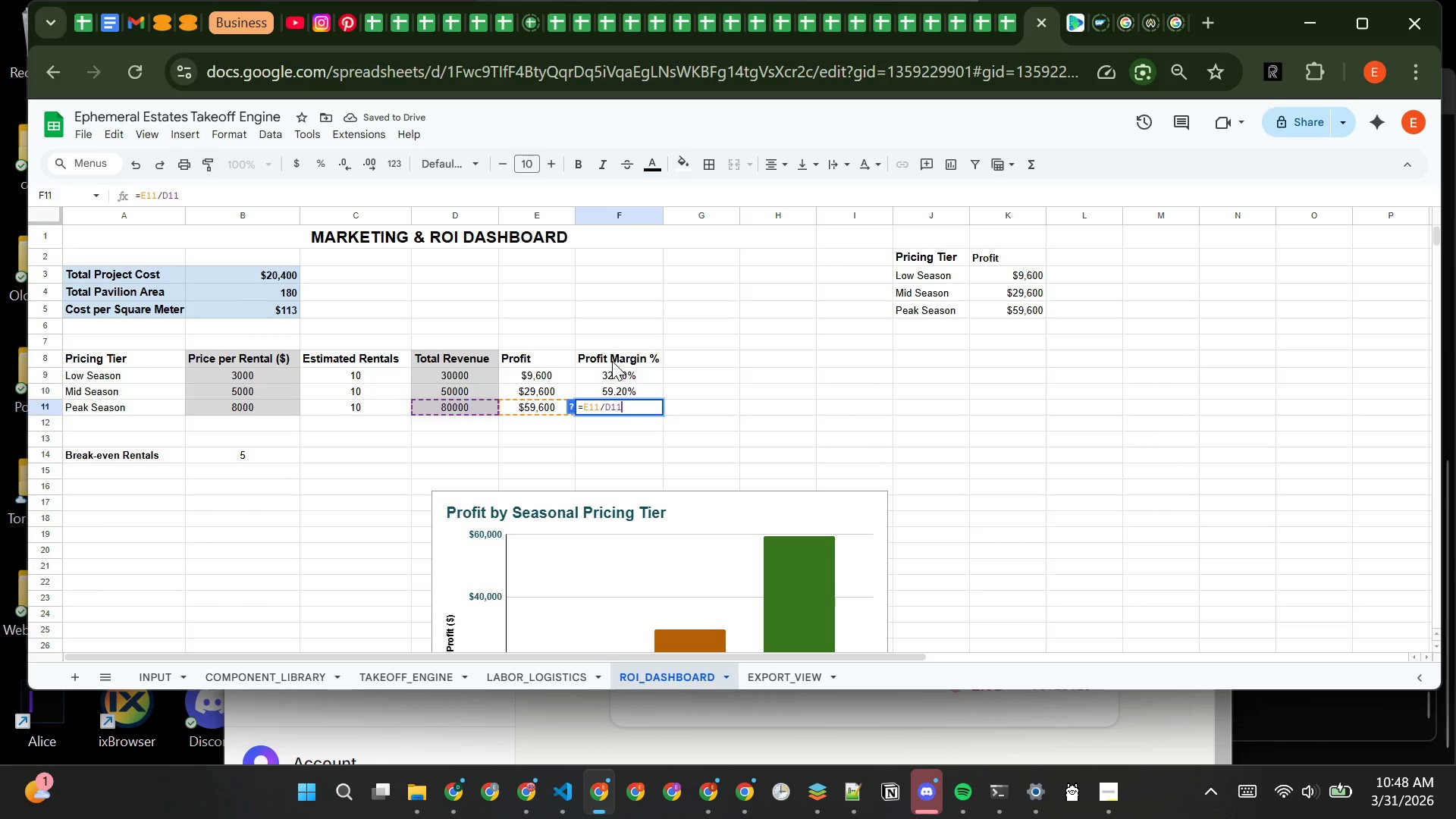 
left_click([612, 356])
 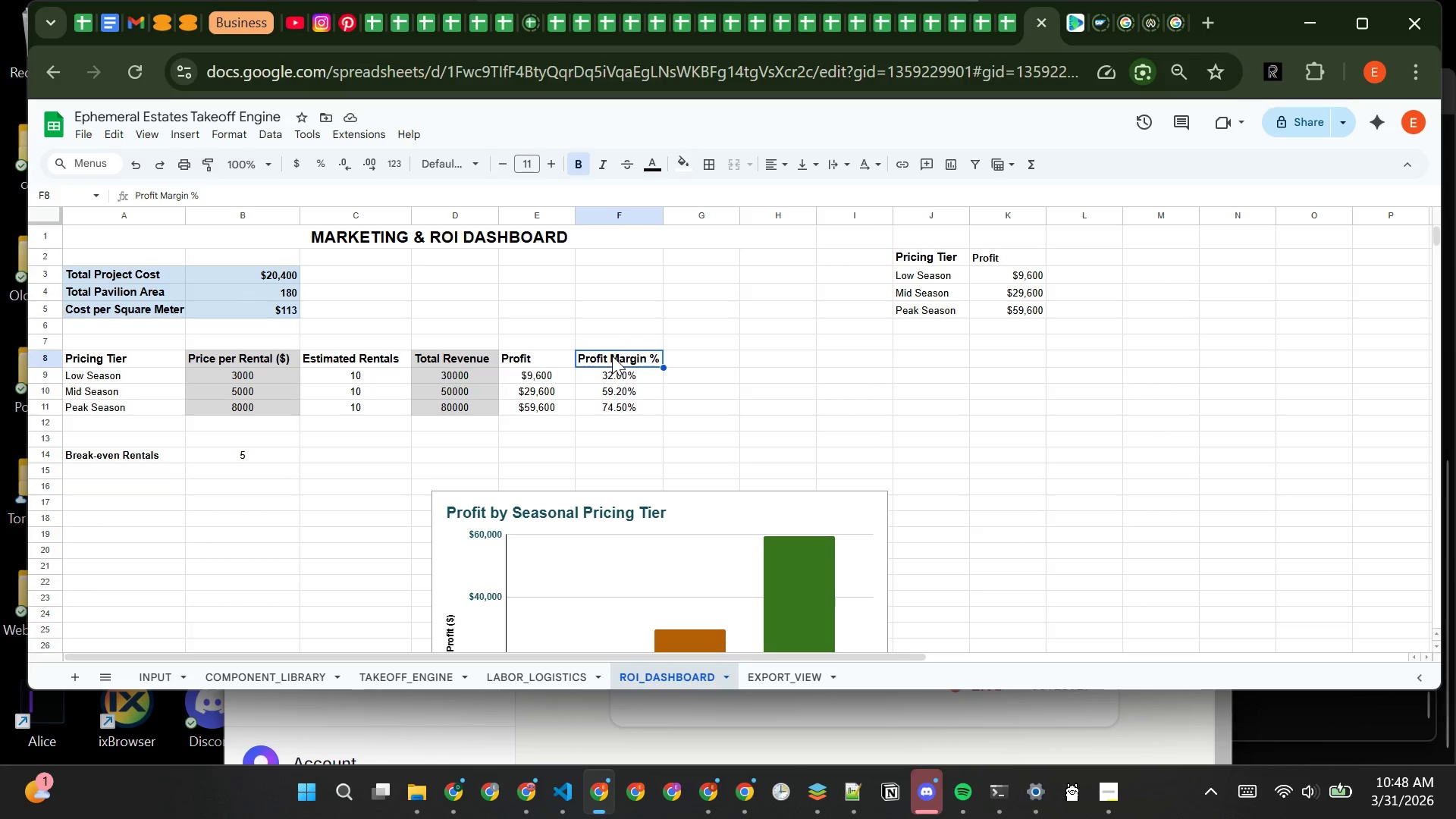 
left_click_drag(start_coordinate=[612, 356], to_coordinate=[621, 403])
 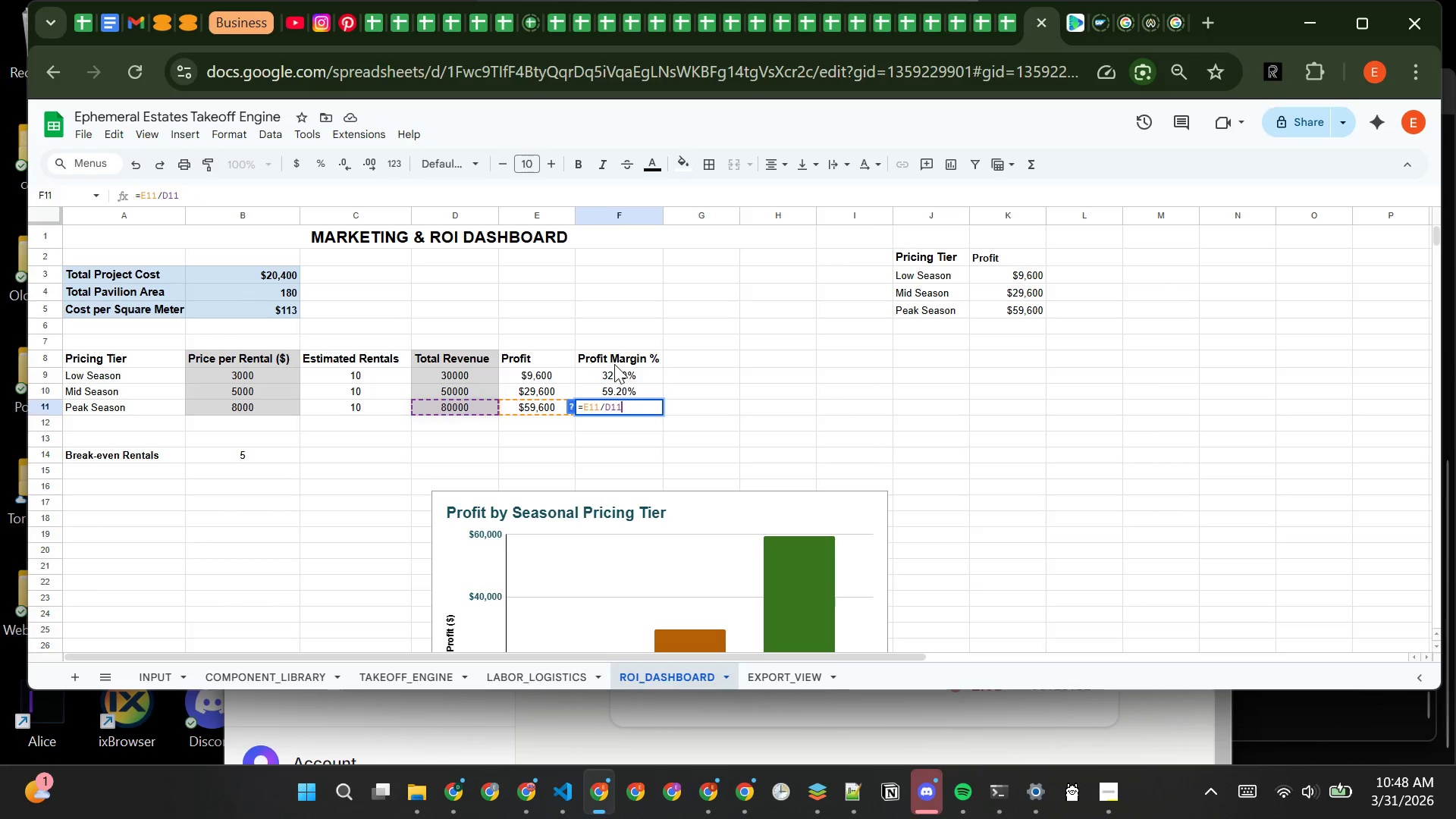 
left_click([614, 356])
 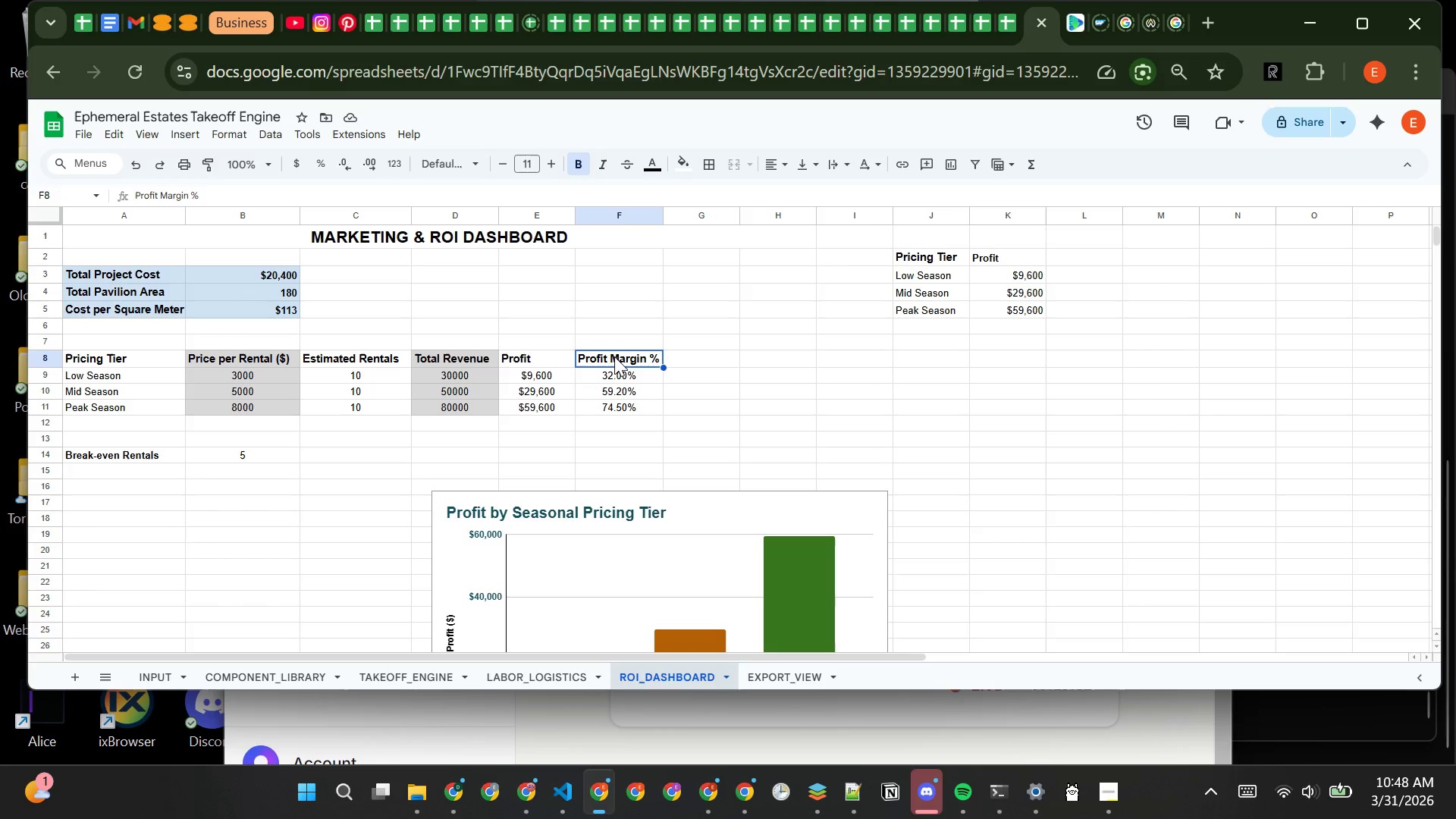 
left_click_drag(start_coordinate=[614, 356], to_coordinate=[629, 410])
 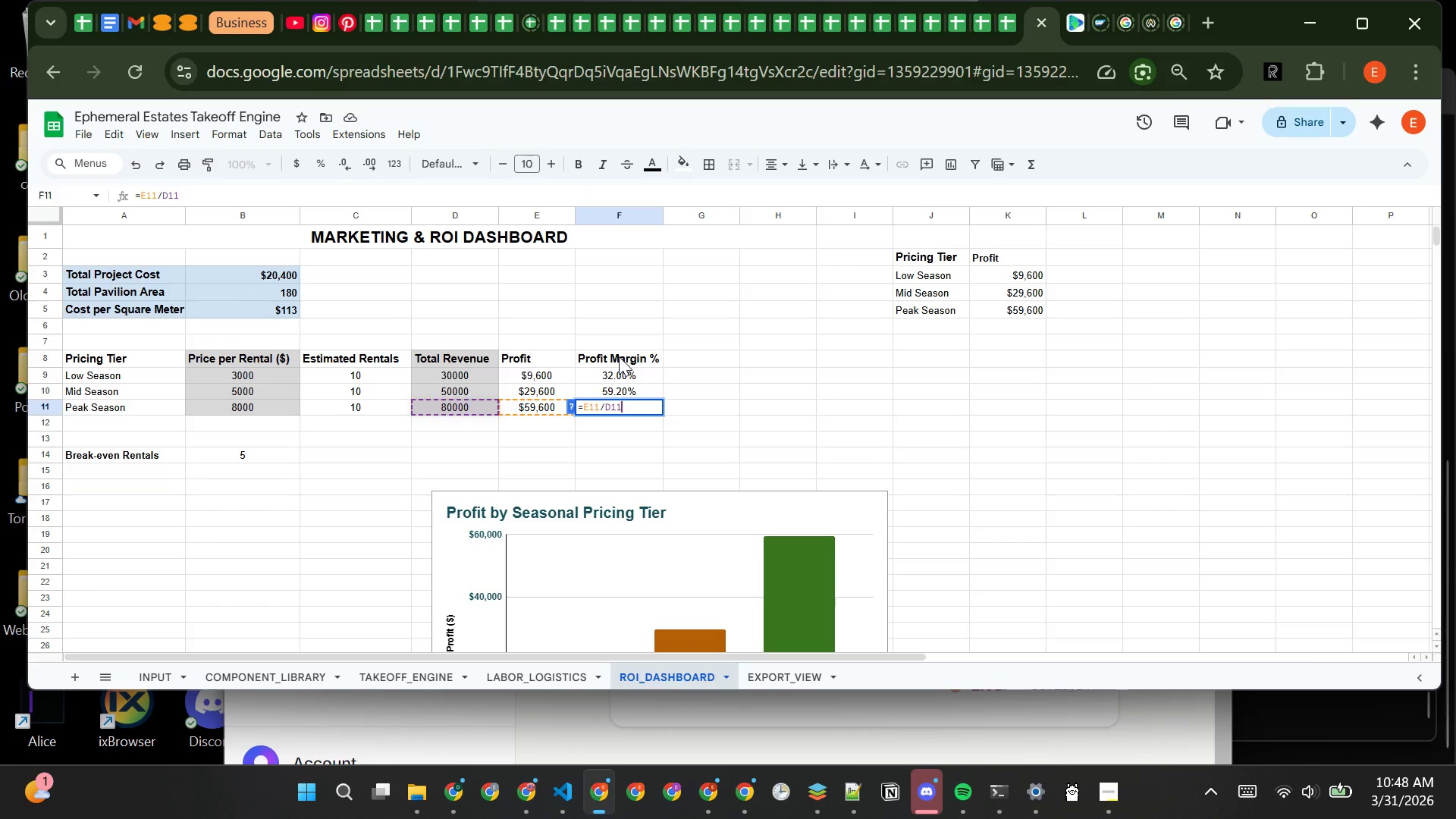 
left_click([618, 356])
 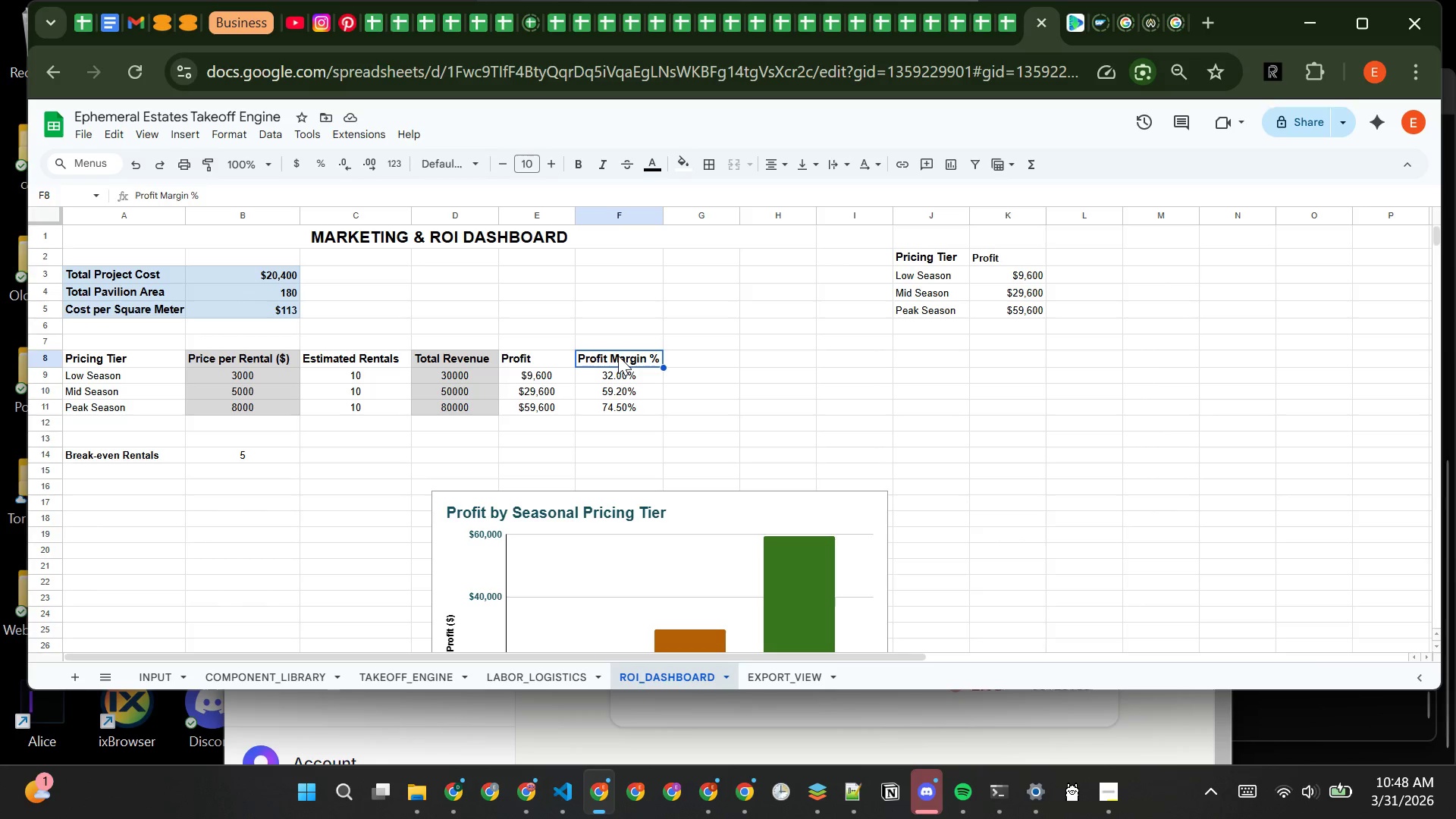 
left_click_drag(start_coordinate=[618, 356], to_coordinate=[638, 415])
 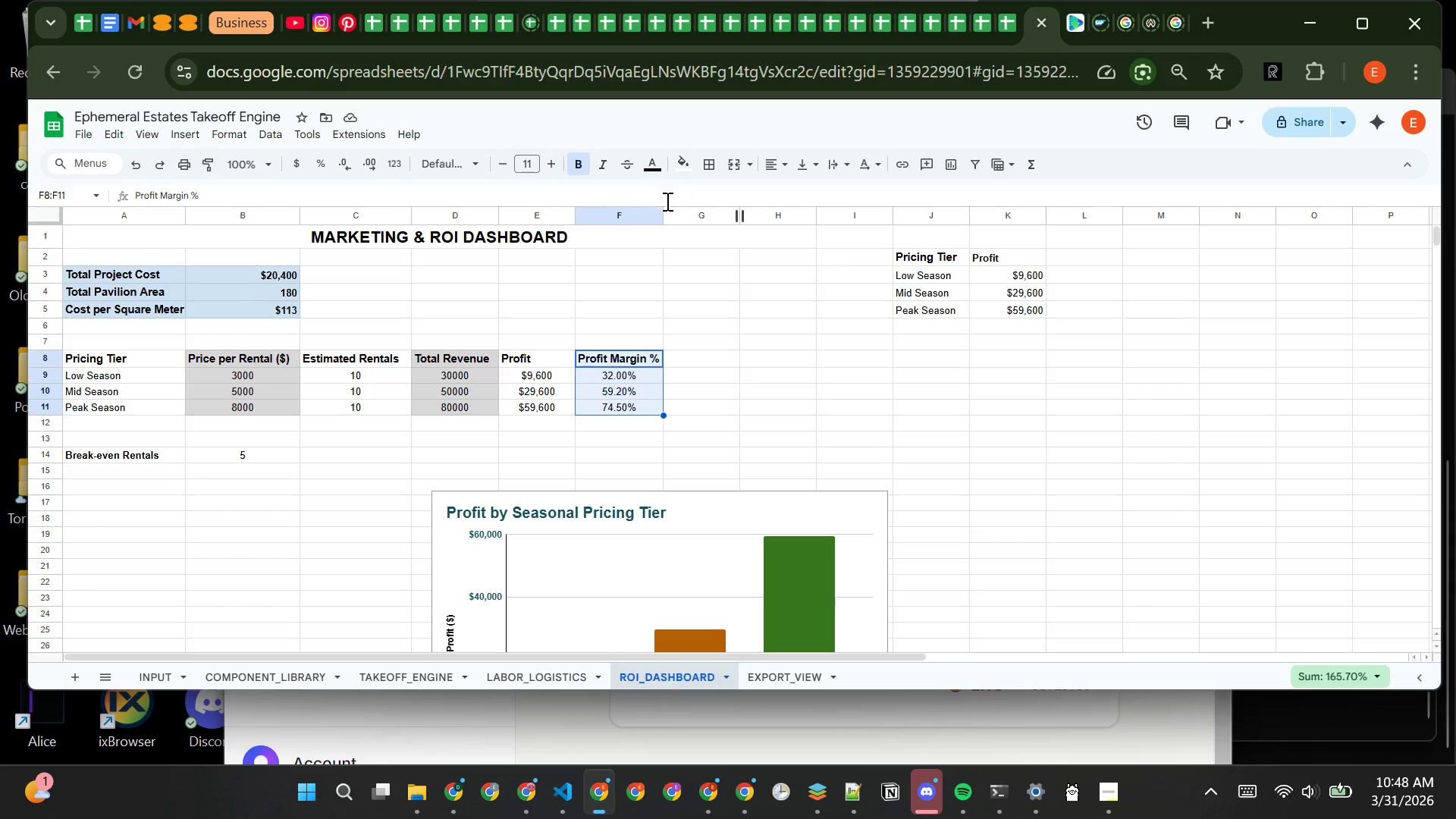 
left_click([689, 170])
 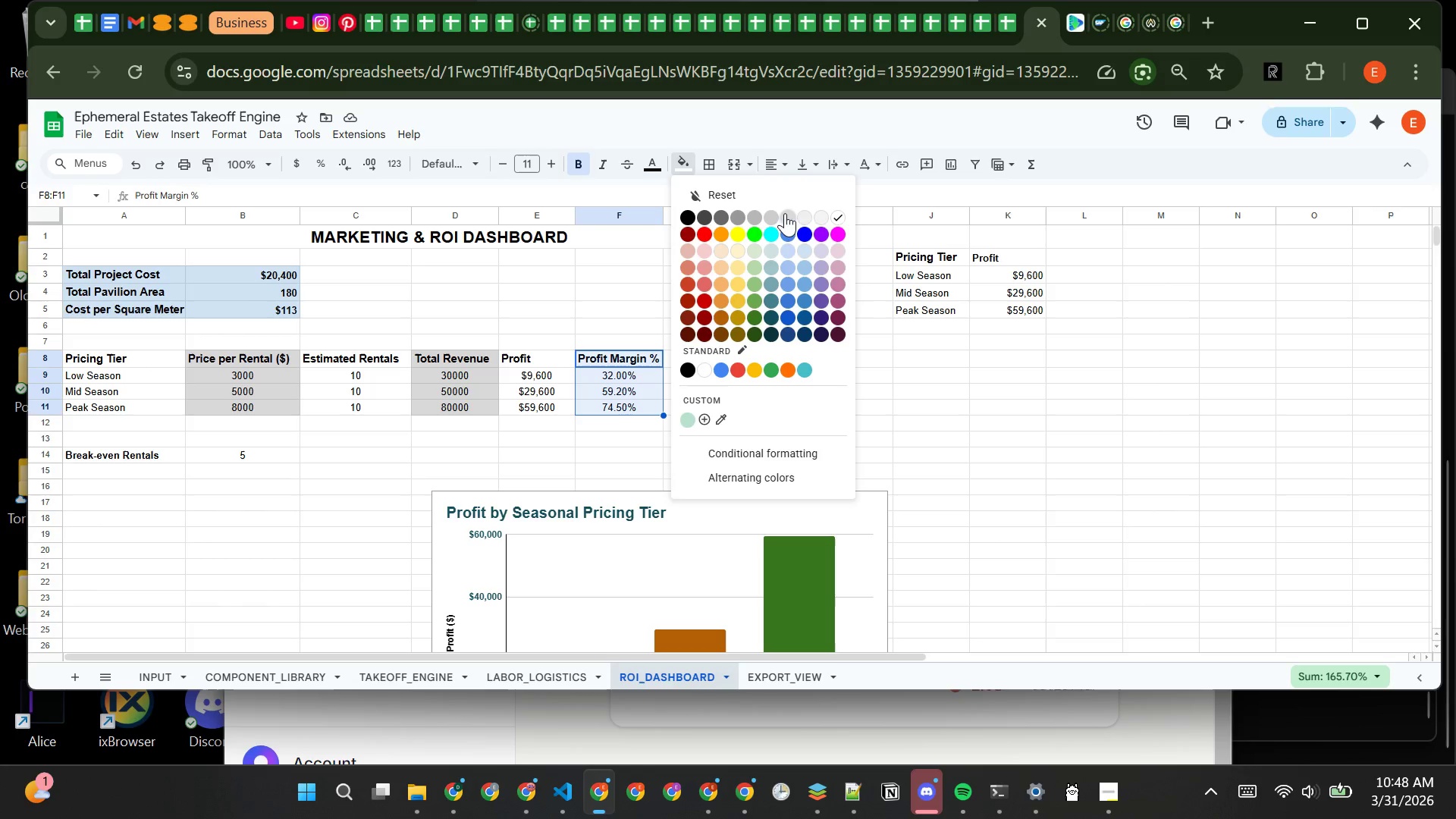 
left_click([786, 215])
 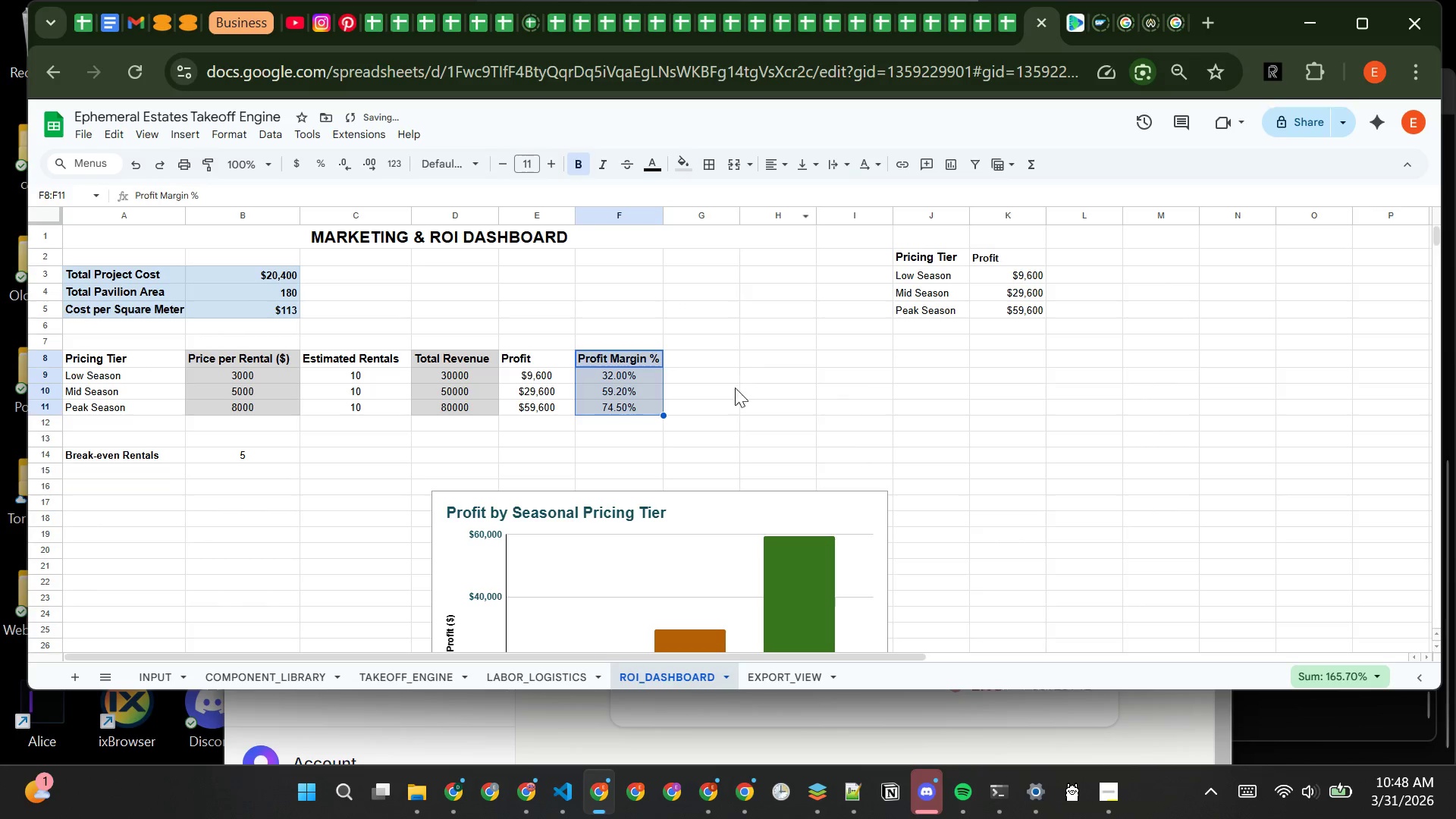 
left_click([733, 410])
 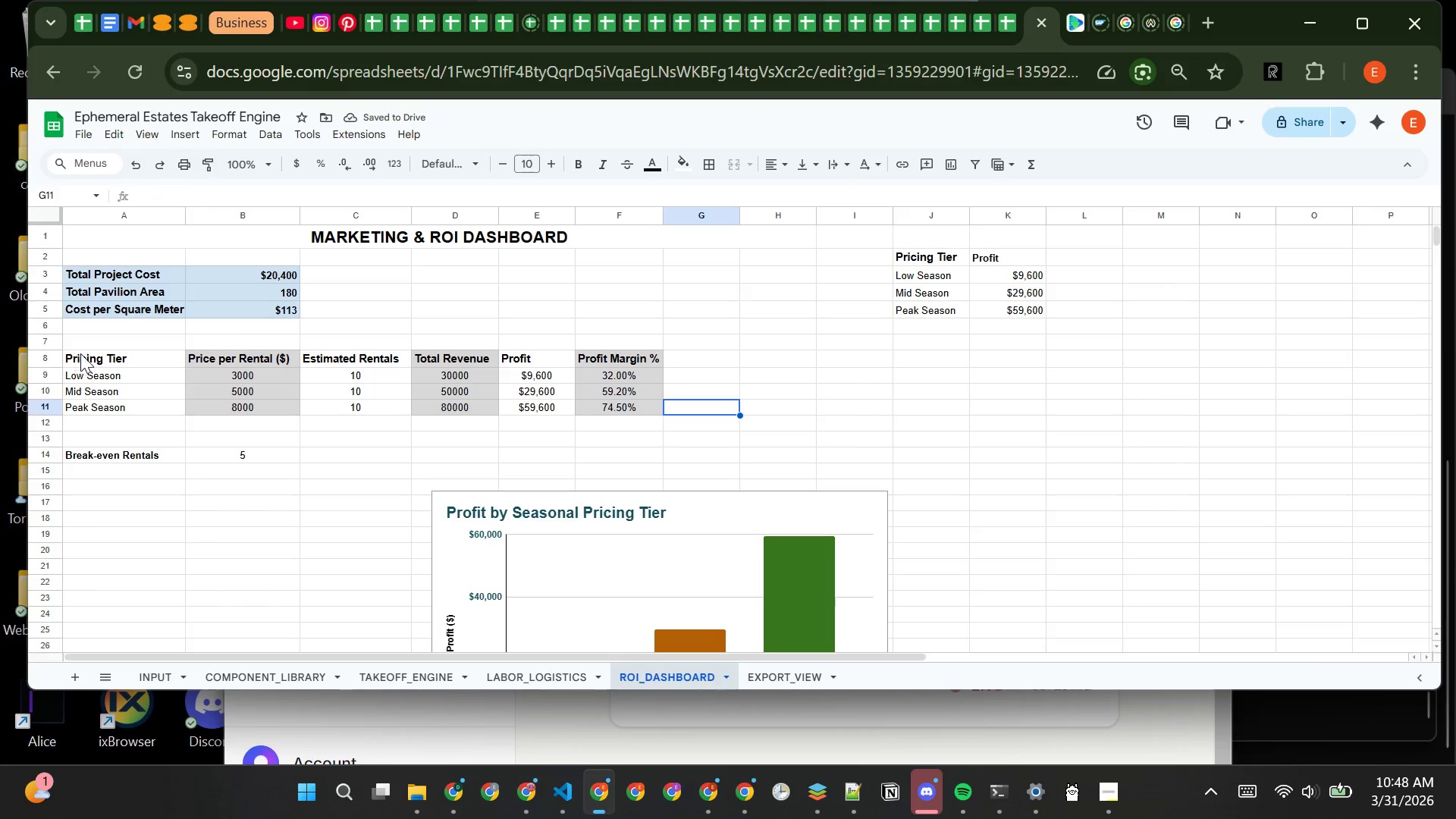 
left_click([96, 356])
 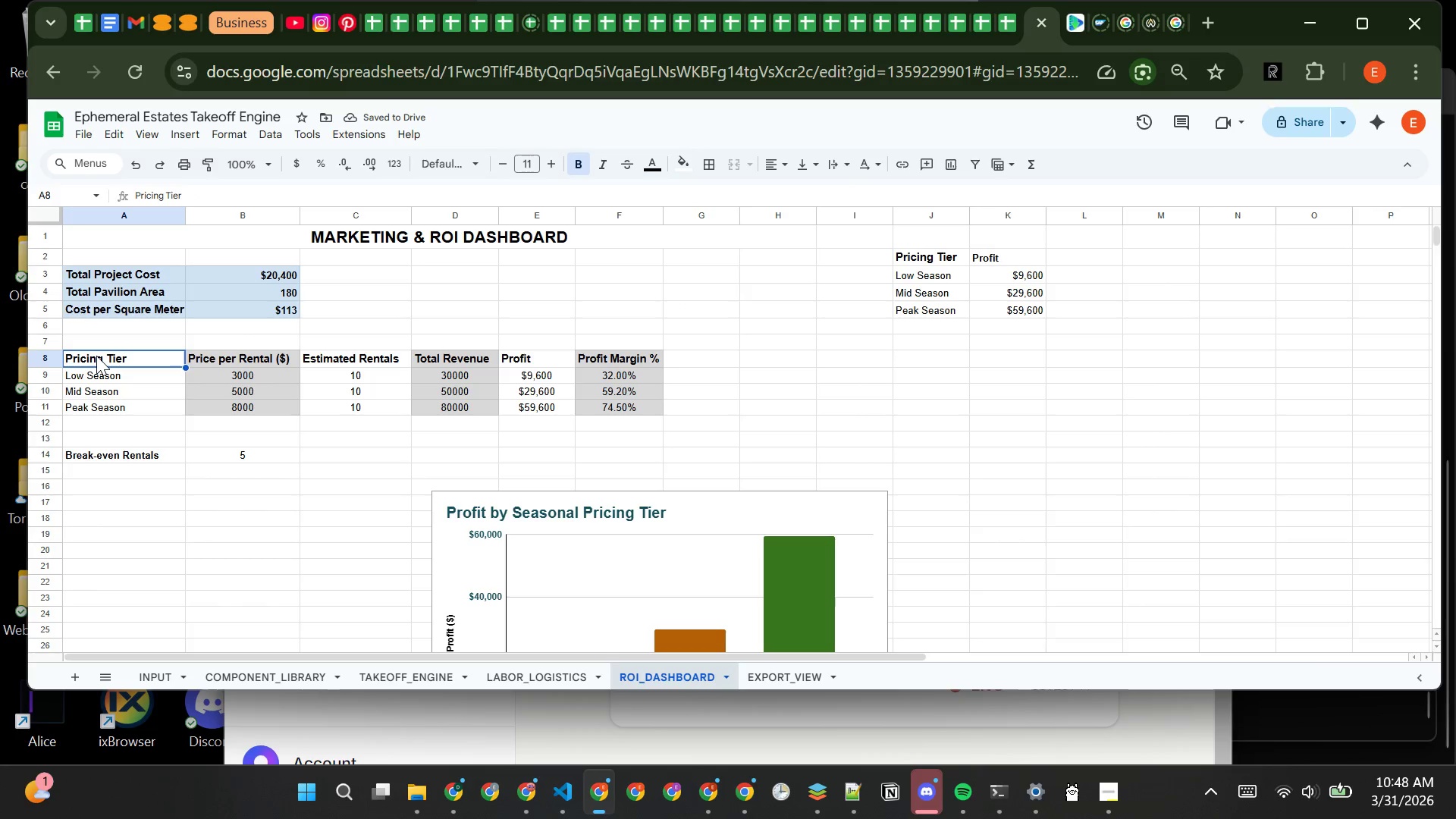 
left_click_drag(start_coordinate=[96, 356], to_coordinate=[535, 350])
 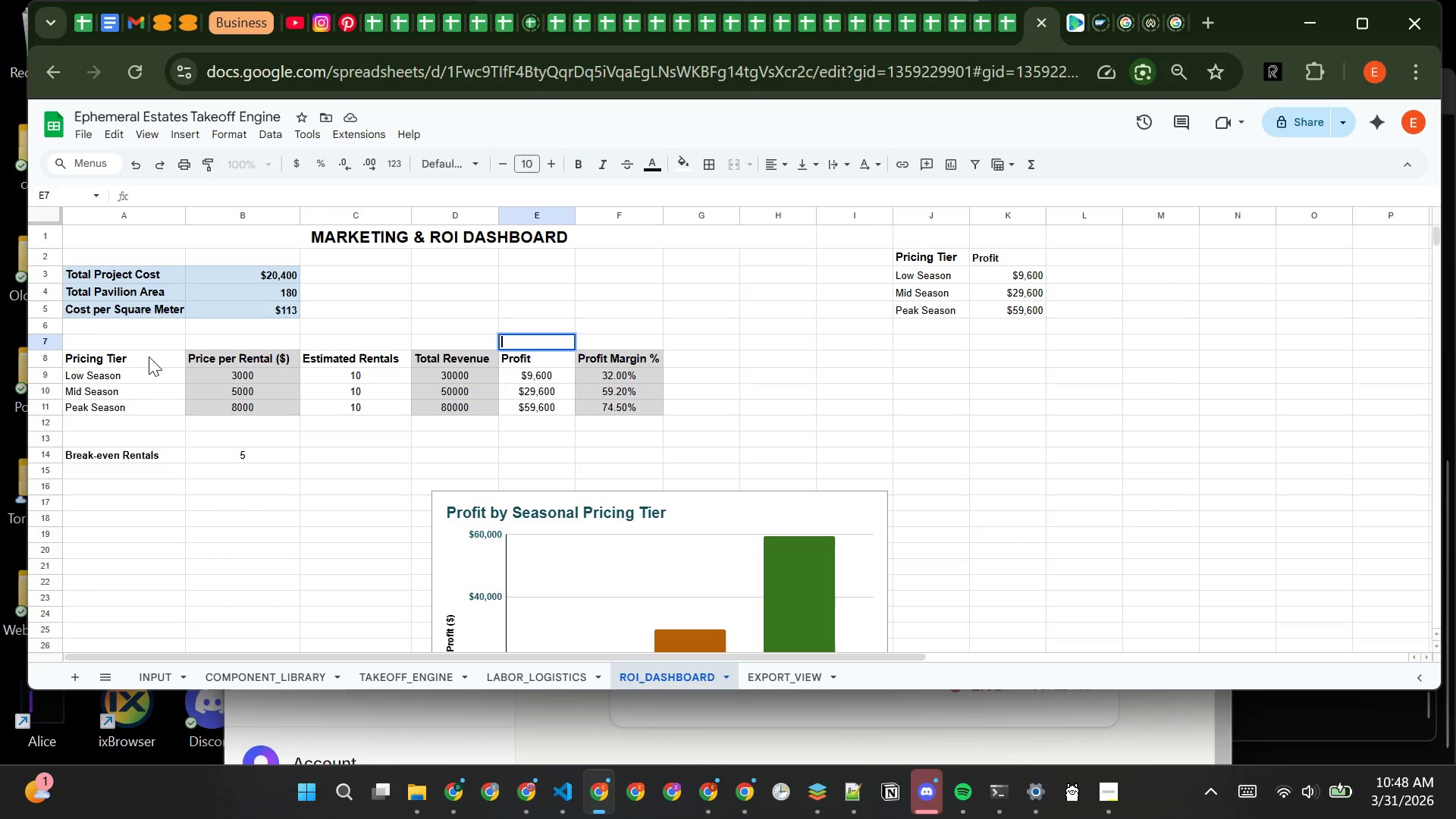 
left_click_drag(start_coordinate=[148, 356], to_coordinate=[617, 353])
 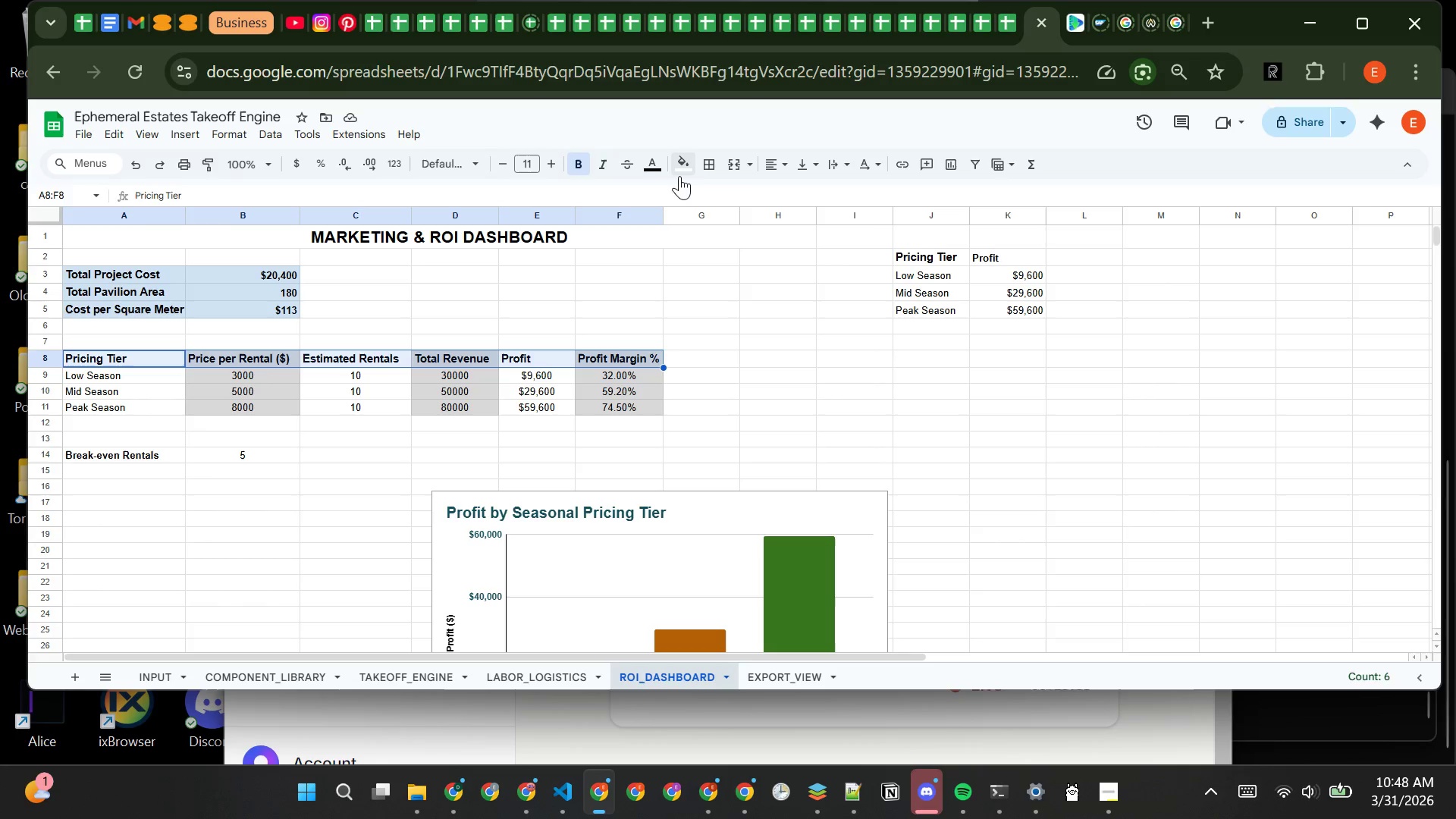 
left_click([687, 164])
 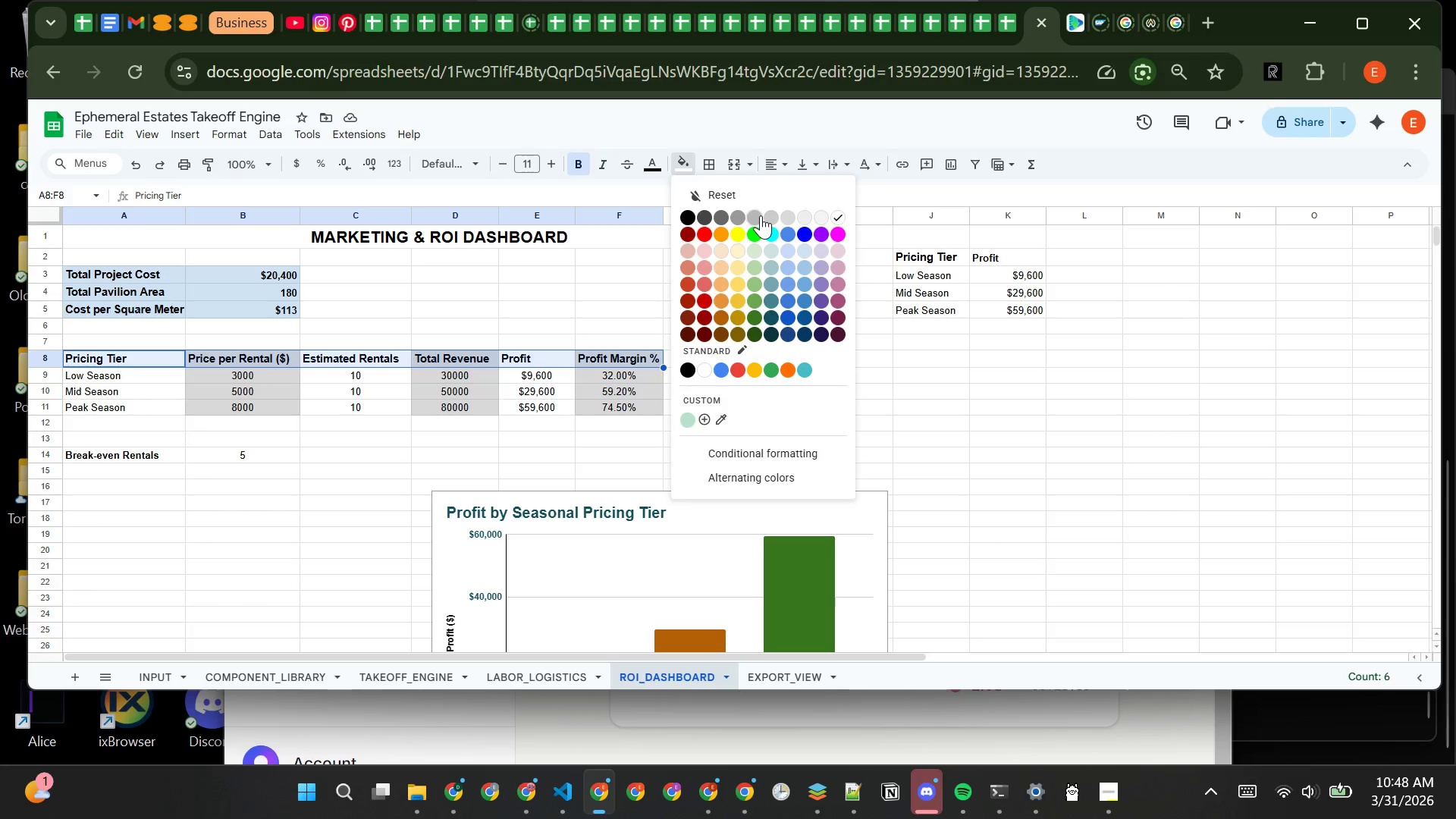 
left_click([757, 216])
 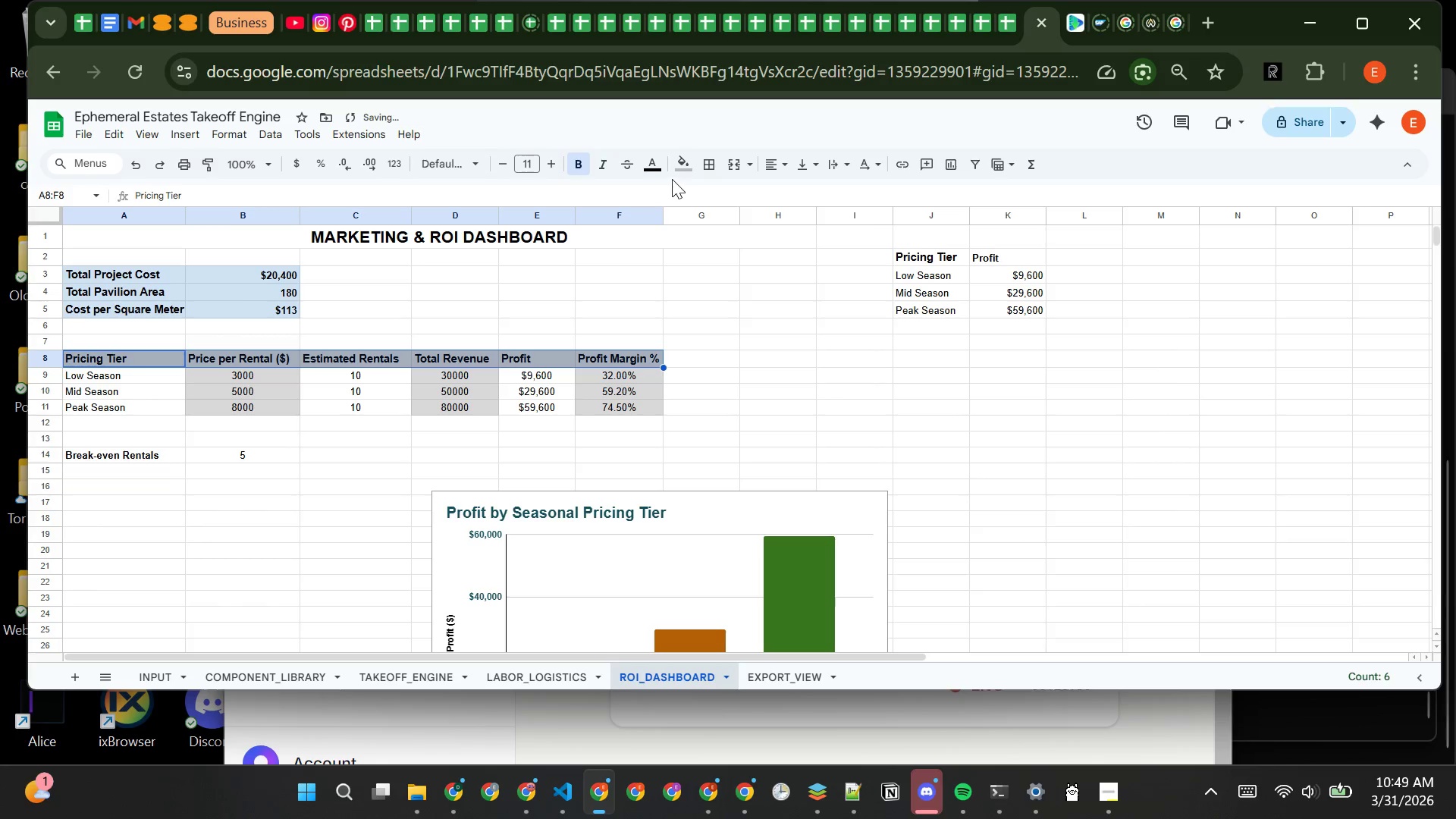 
left_click([655, 164])
 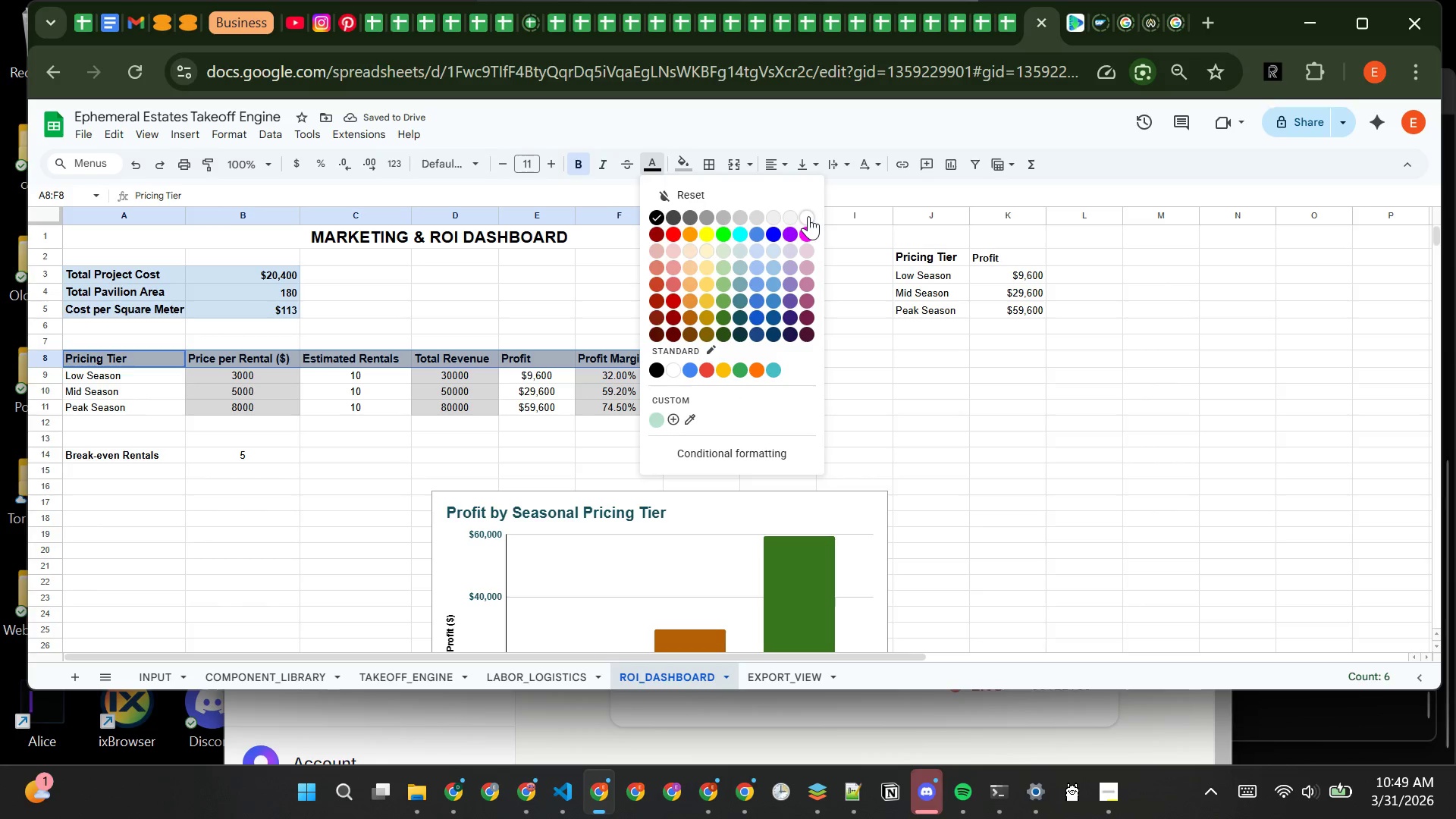 
left_click([808, 216])
 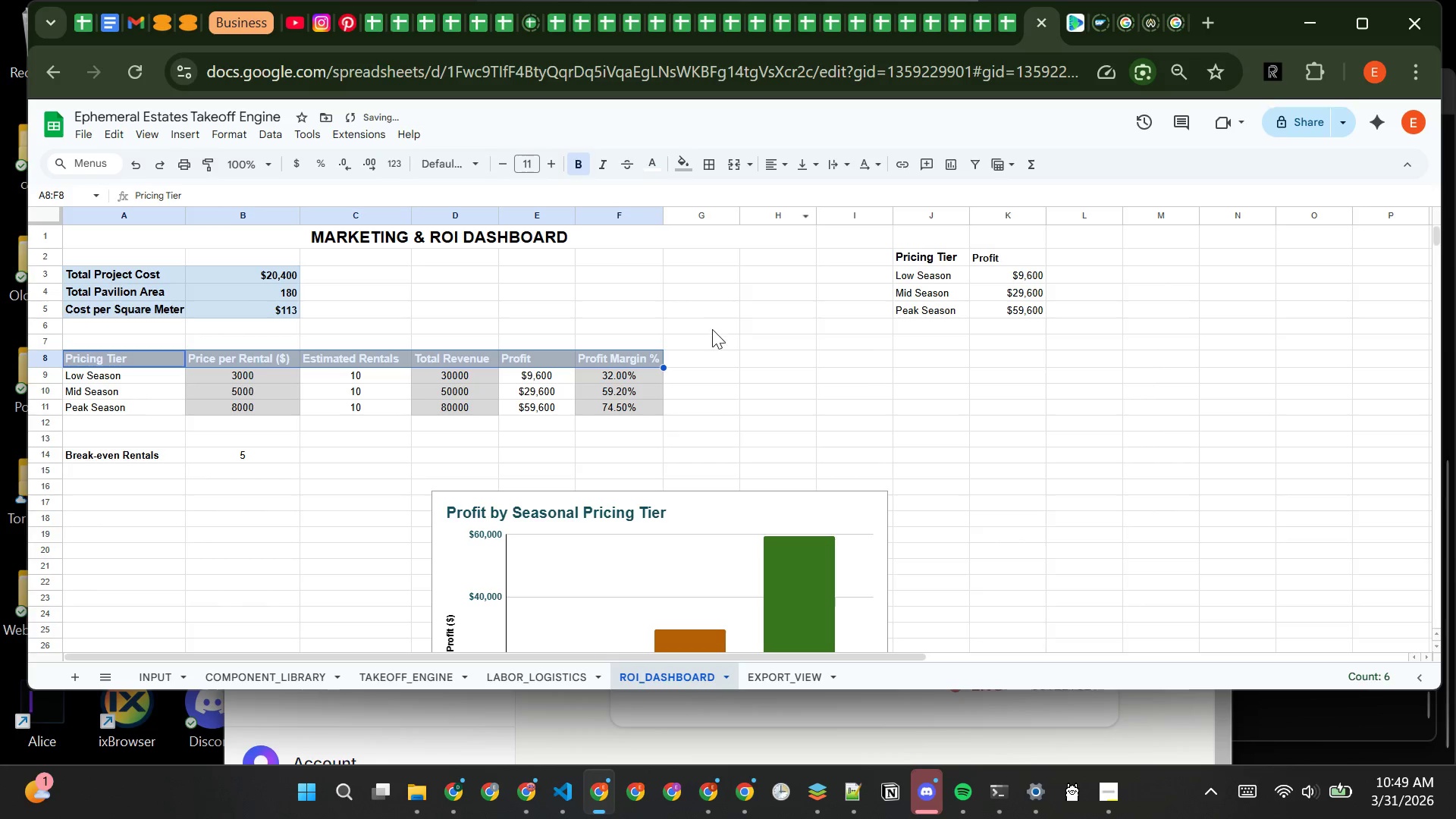 
left_click([725, 371])
 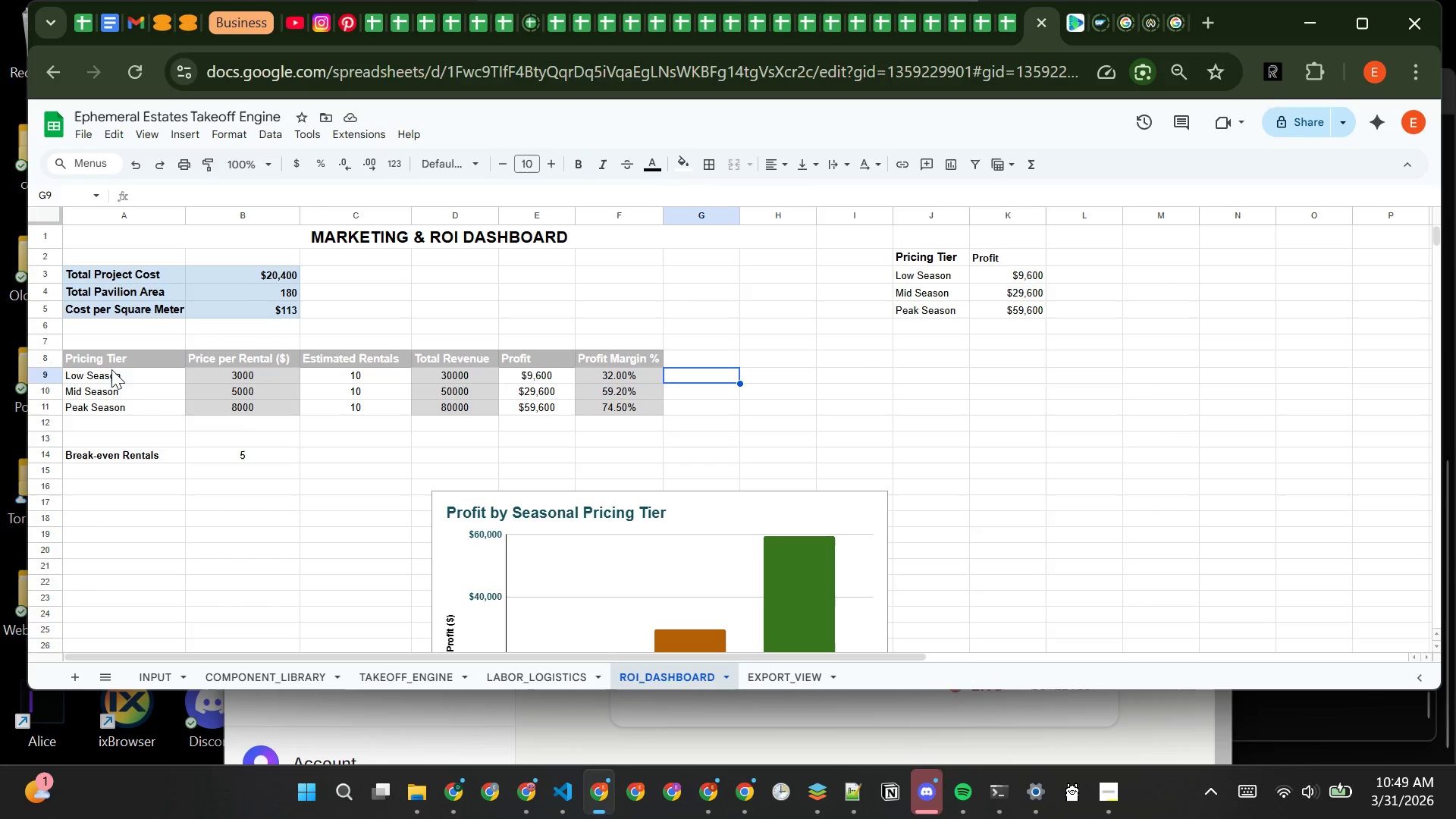 
wait(7.0)
 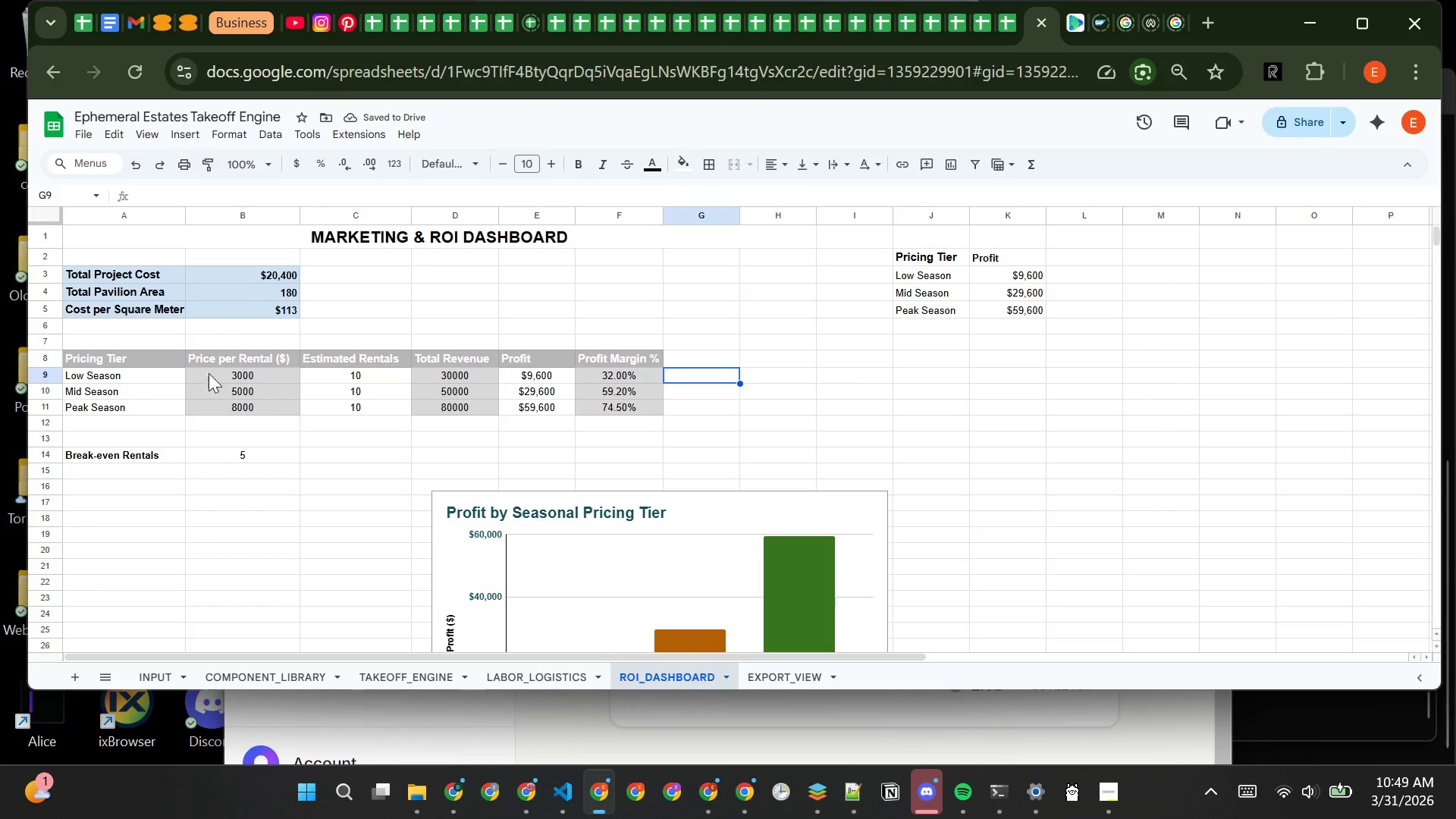 
left_click_drag(start_coordinate=[77, 357], to_coordinate=[593, 410])
 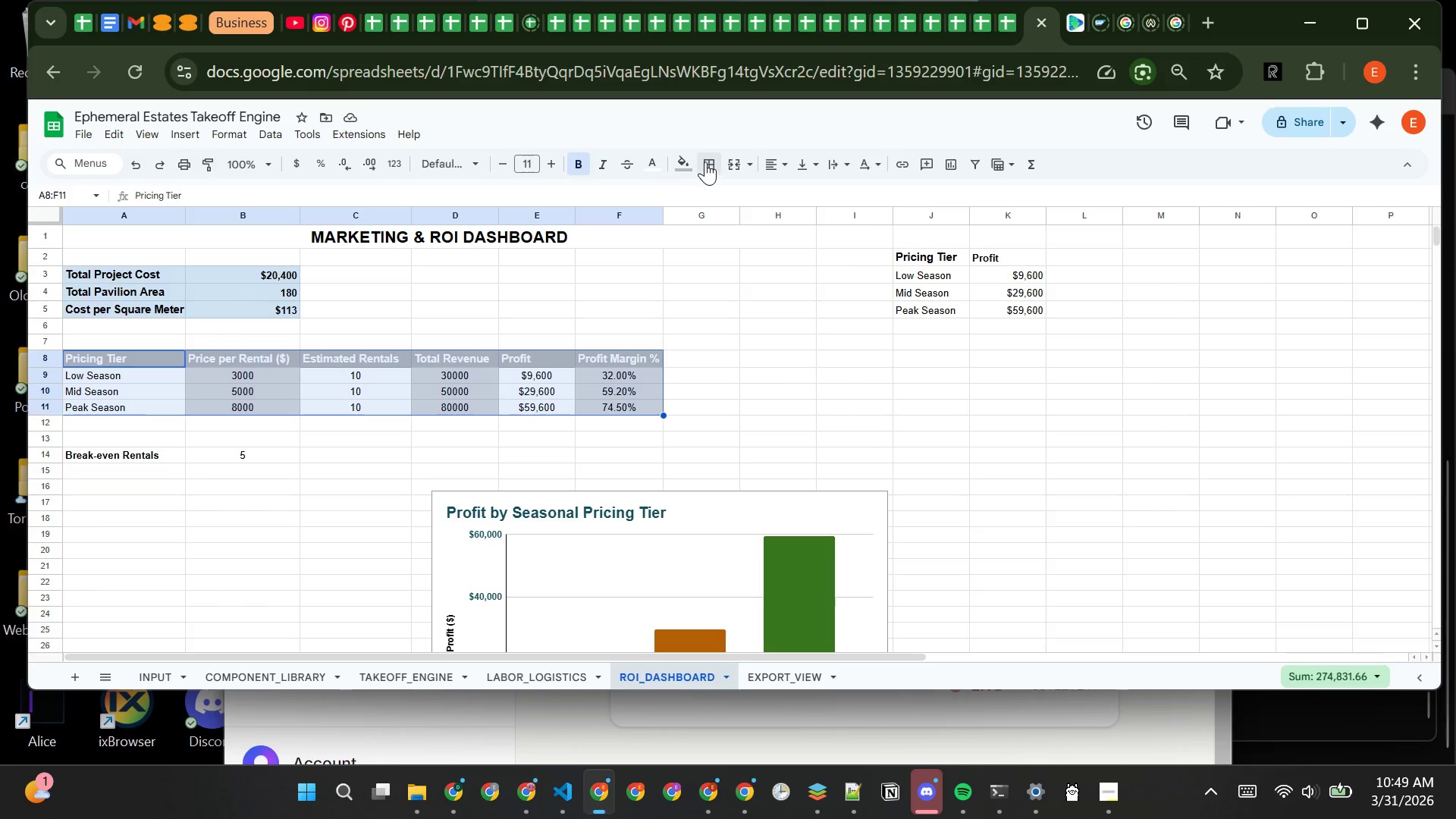 
left_click([708, 157])
 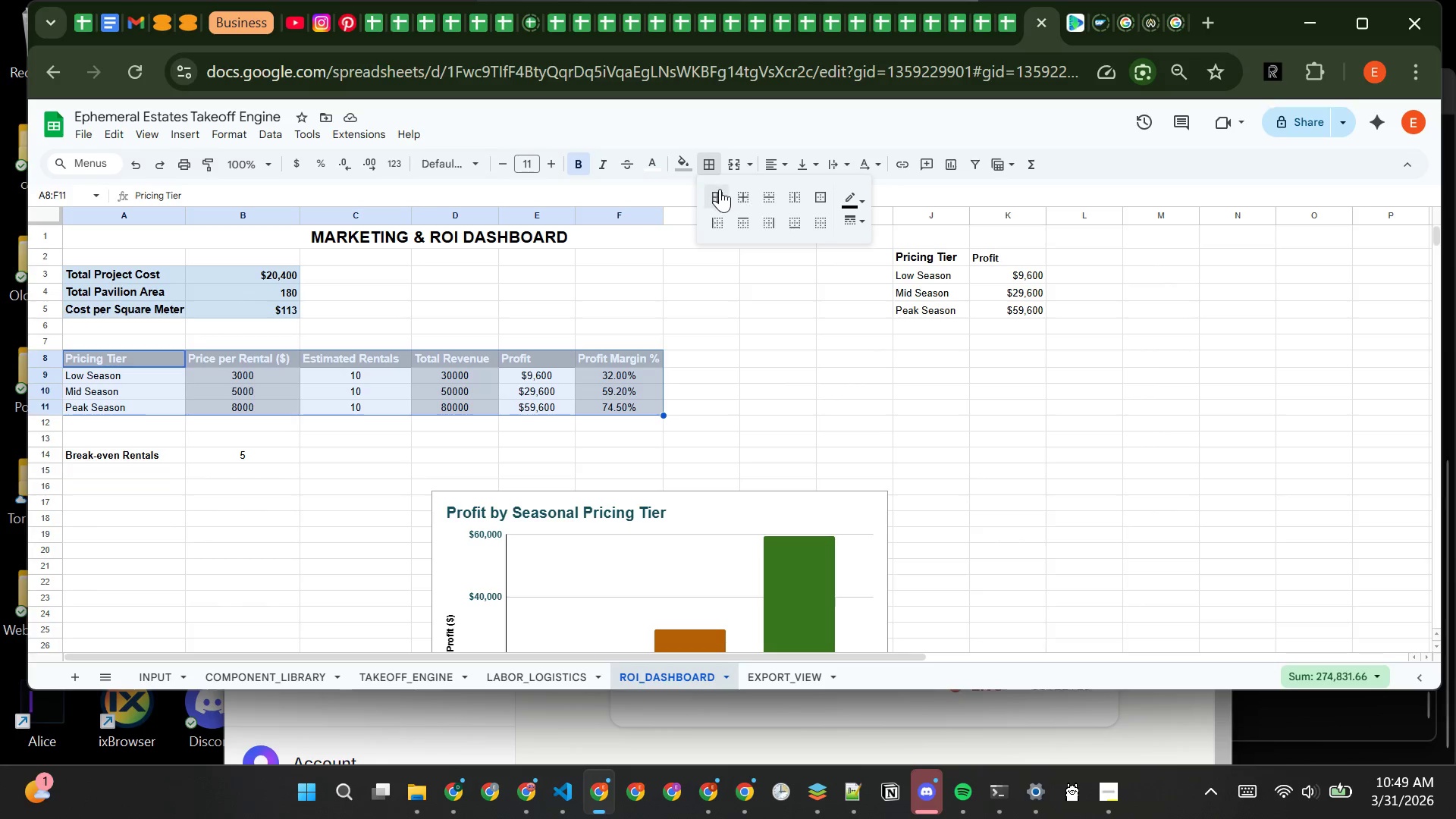 
left_click([720, 192])
 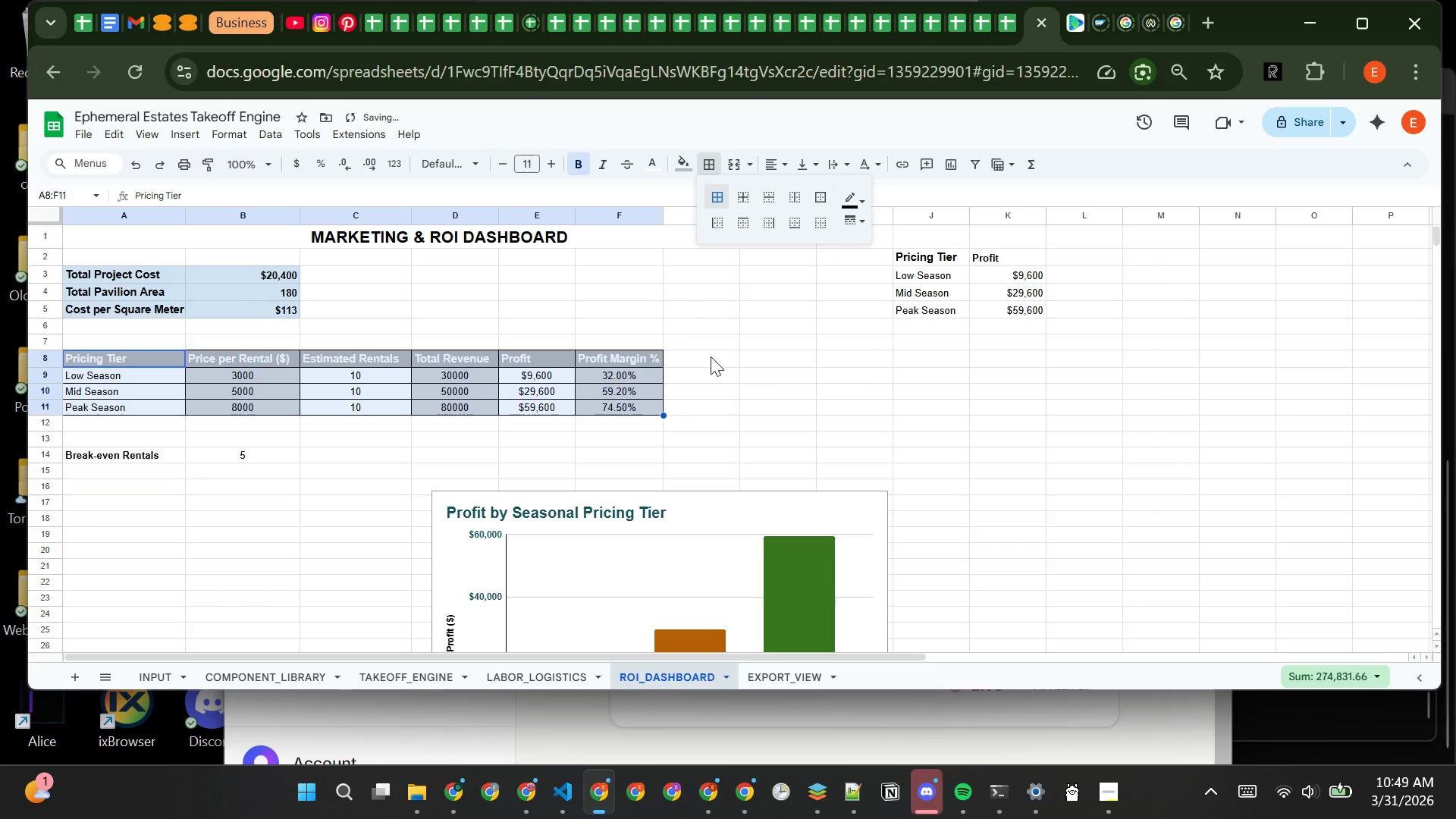 
left_click([726, 400])
 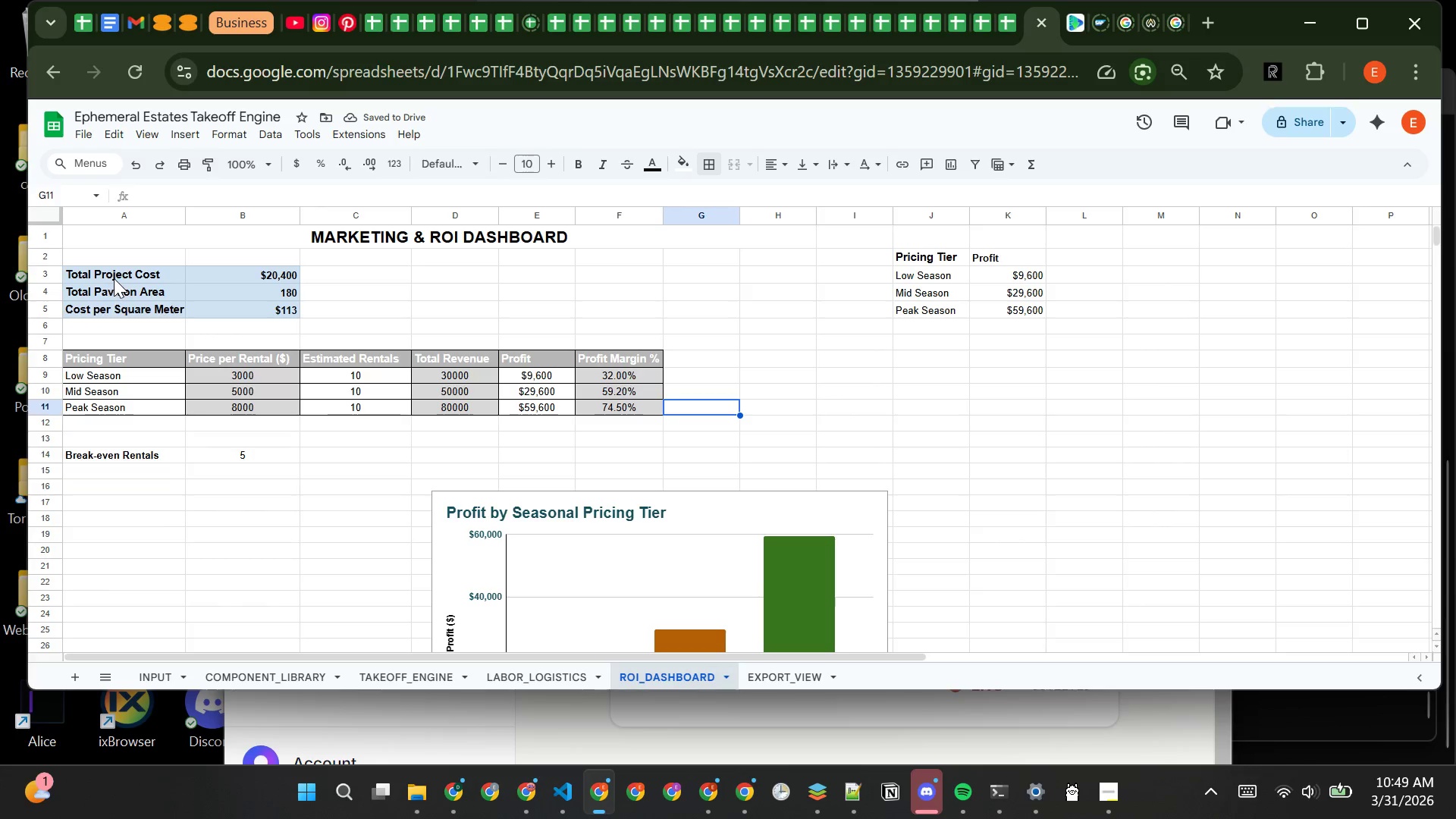 
left_click([119, 270])
 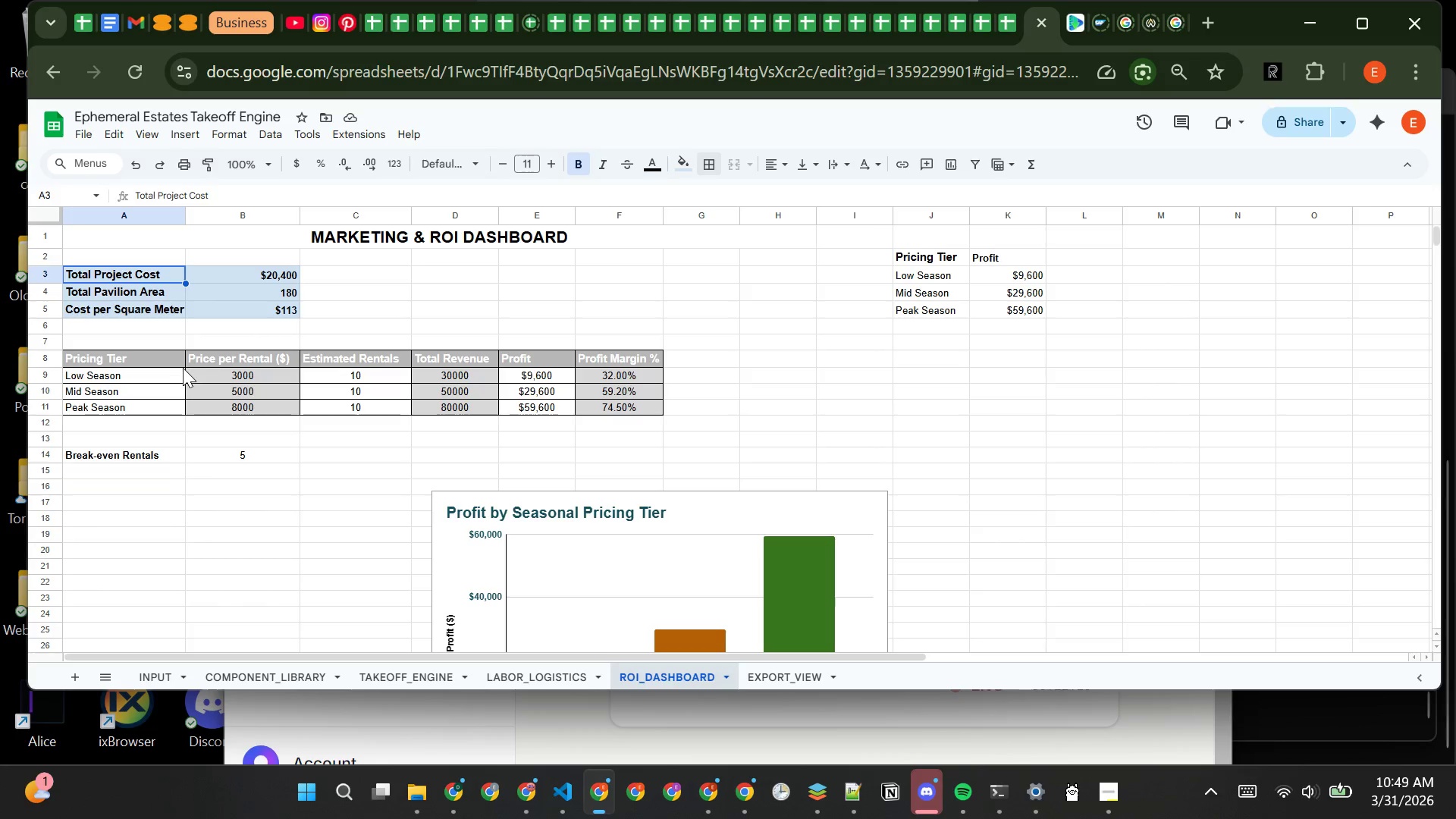 
wait(11.2)
 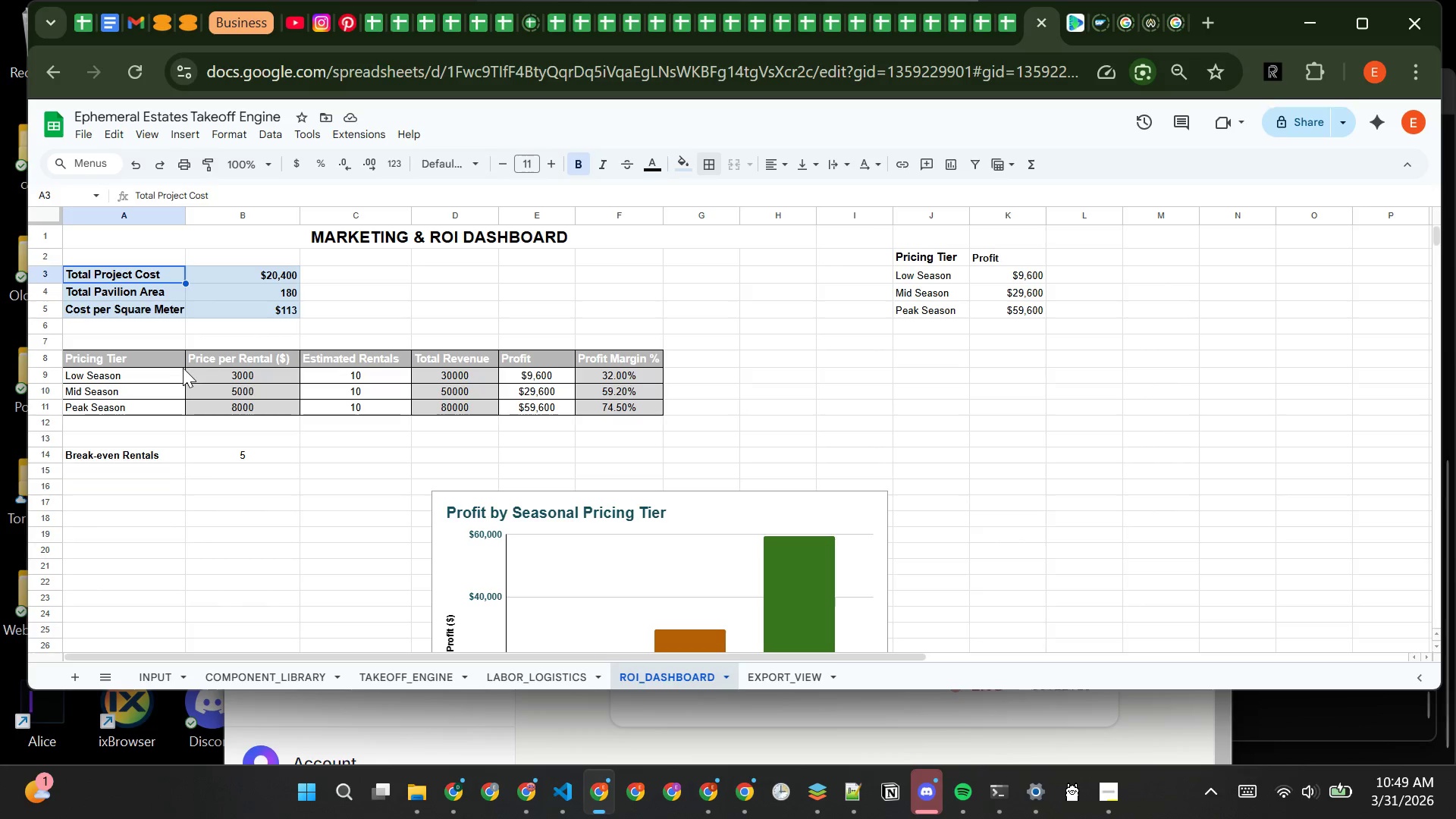 
left_click_drag(start_coordinate=[153, 377], to_coordinate=[586, 412])
 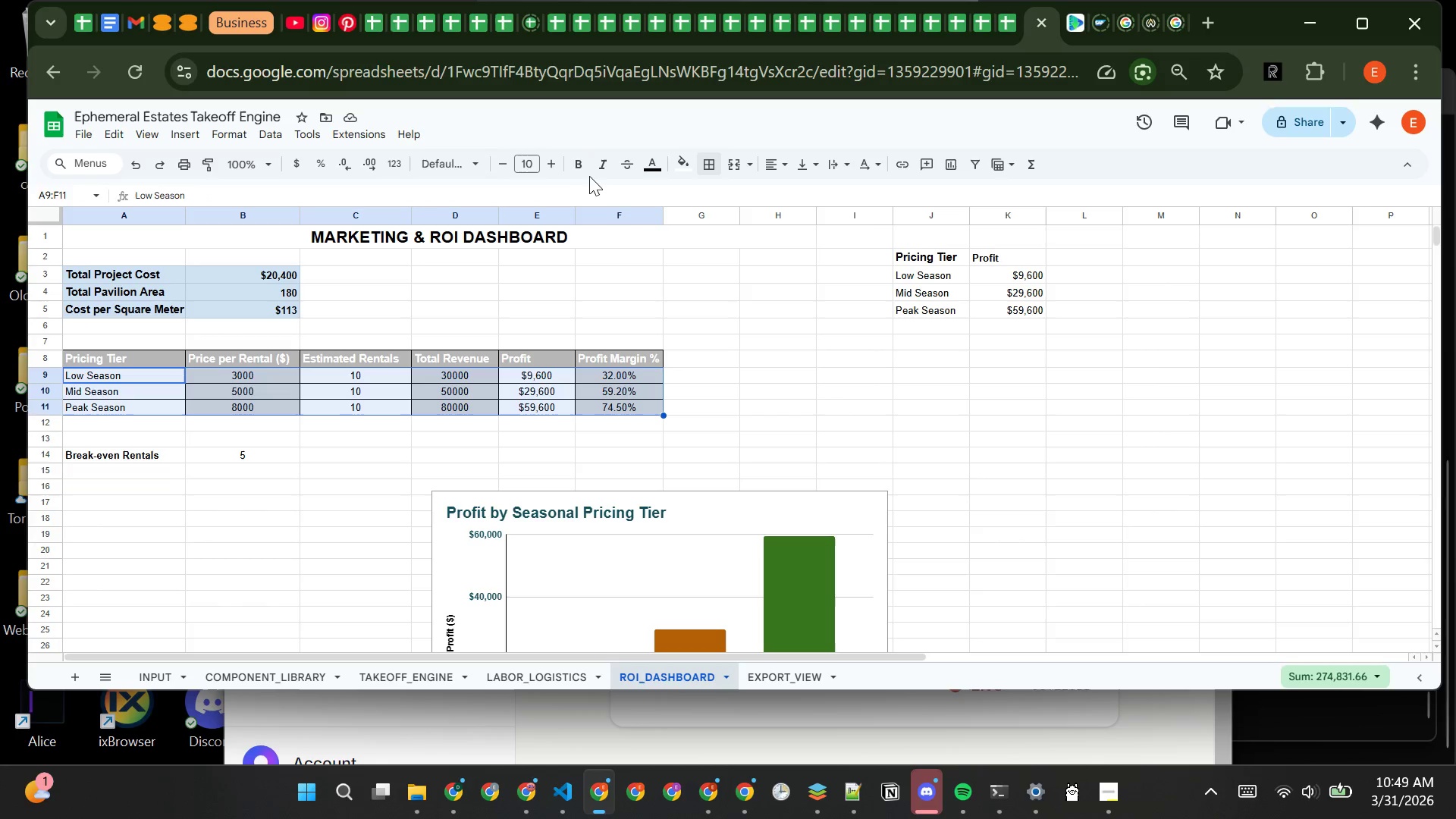 
left_click([582, 168])
 